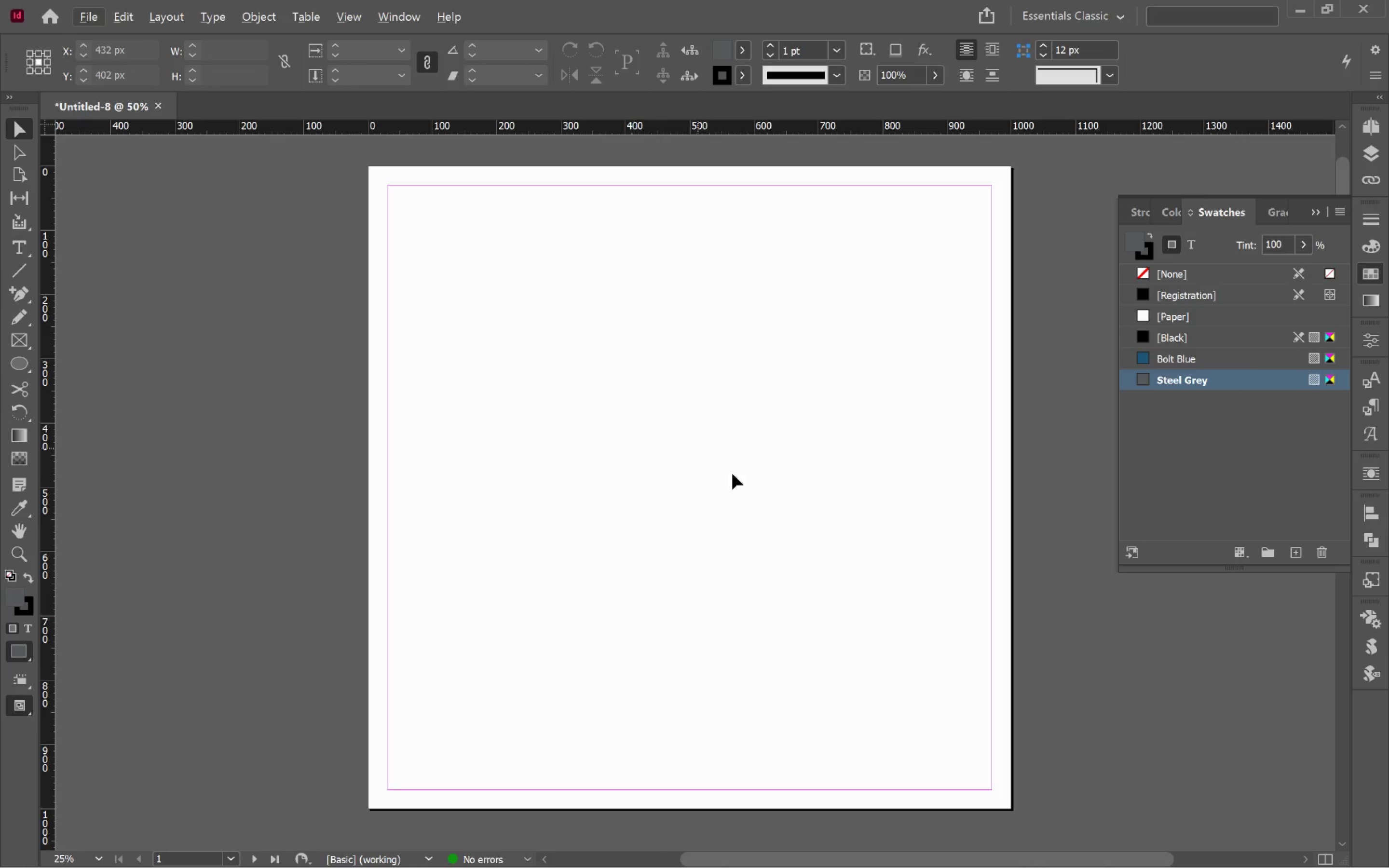 
left_click_drag(start_coordinate=[759, 512], to_coordinate=[671, 501])
 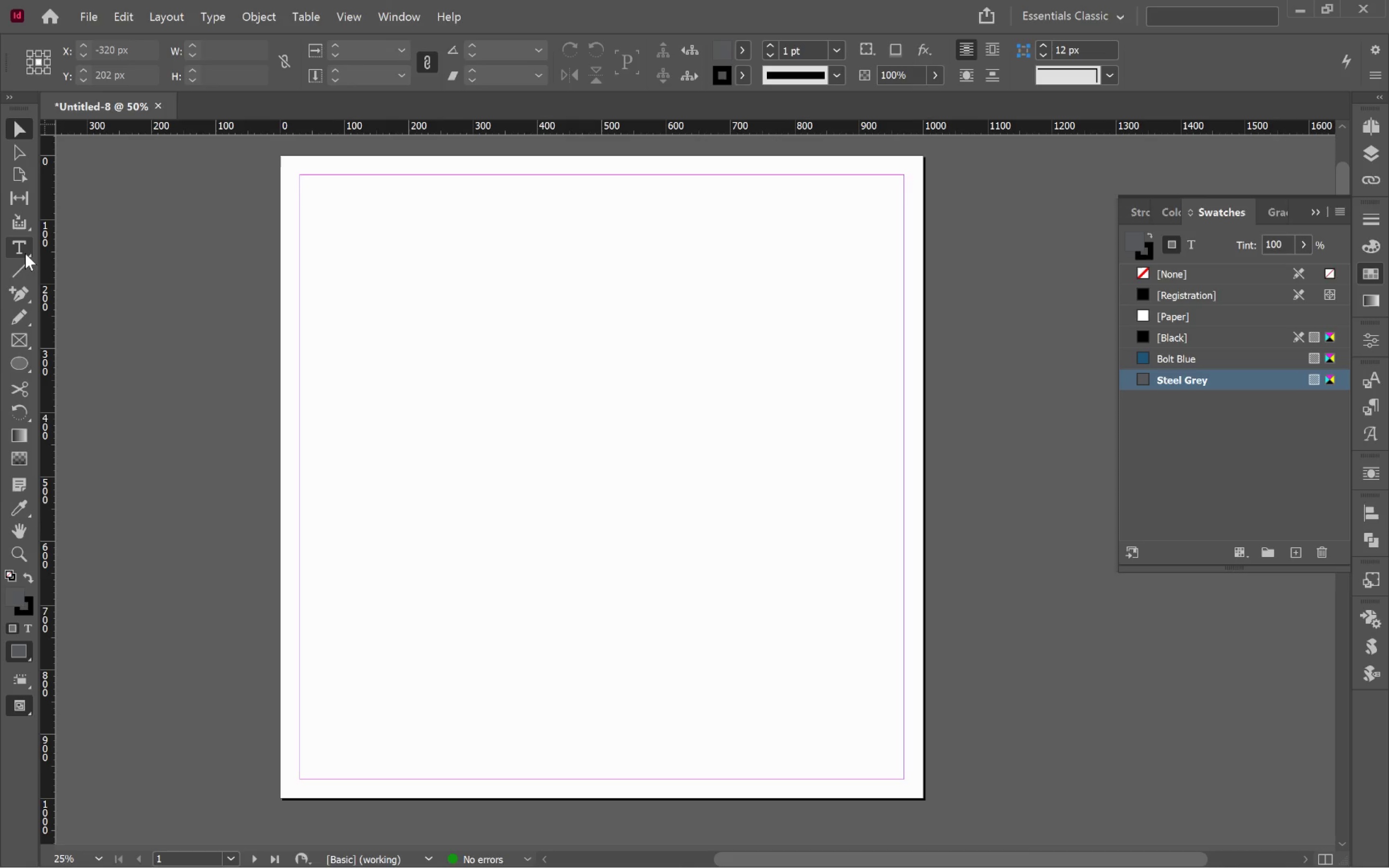 
left_click([24, 249])
 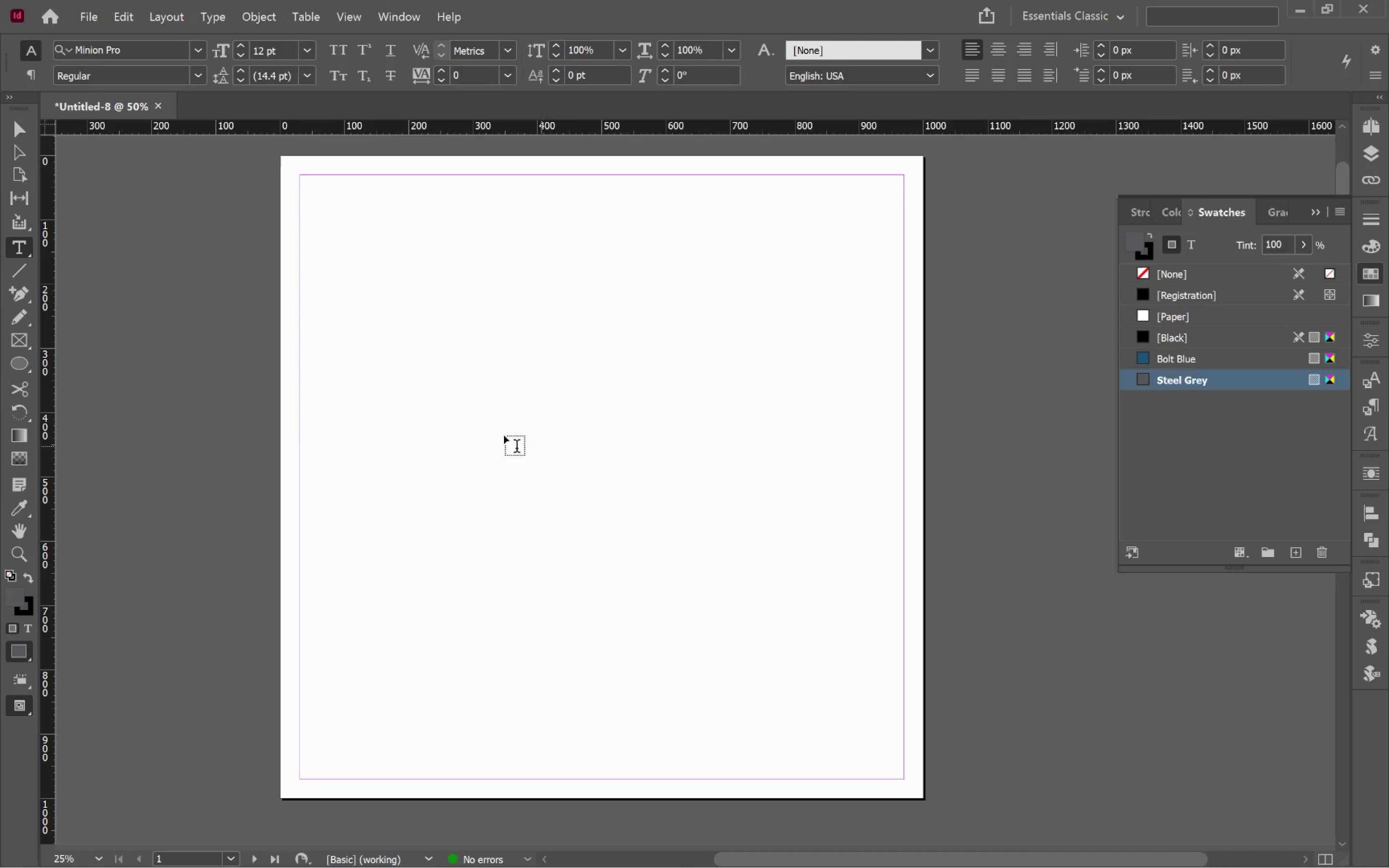 
left_click_drag(start_coordinate=[390, 387], to_coordinate=[573, 461])
 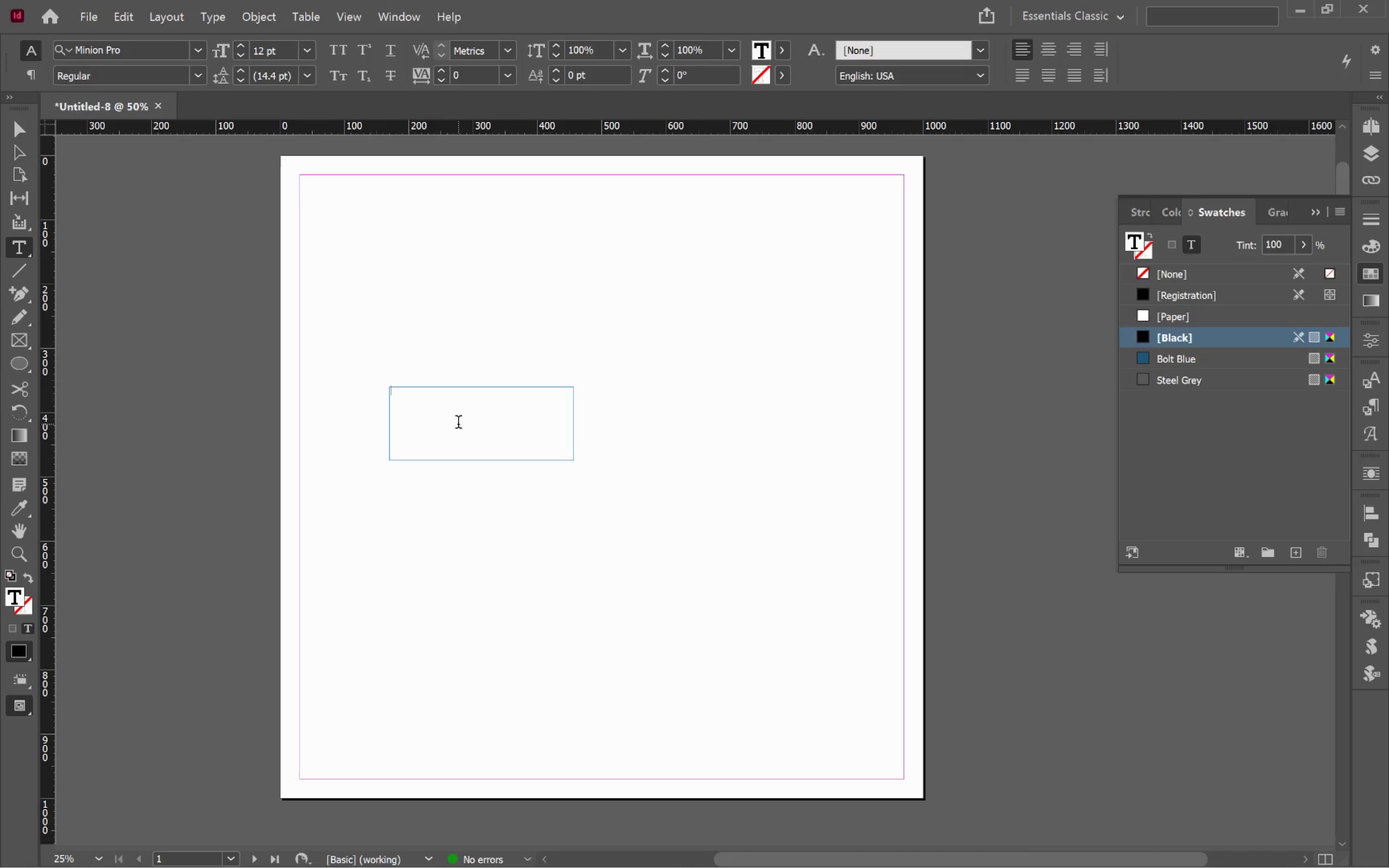 
key(Shift+I)
 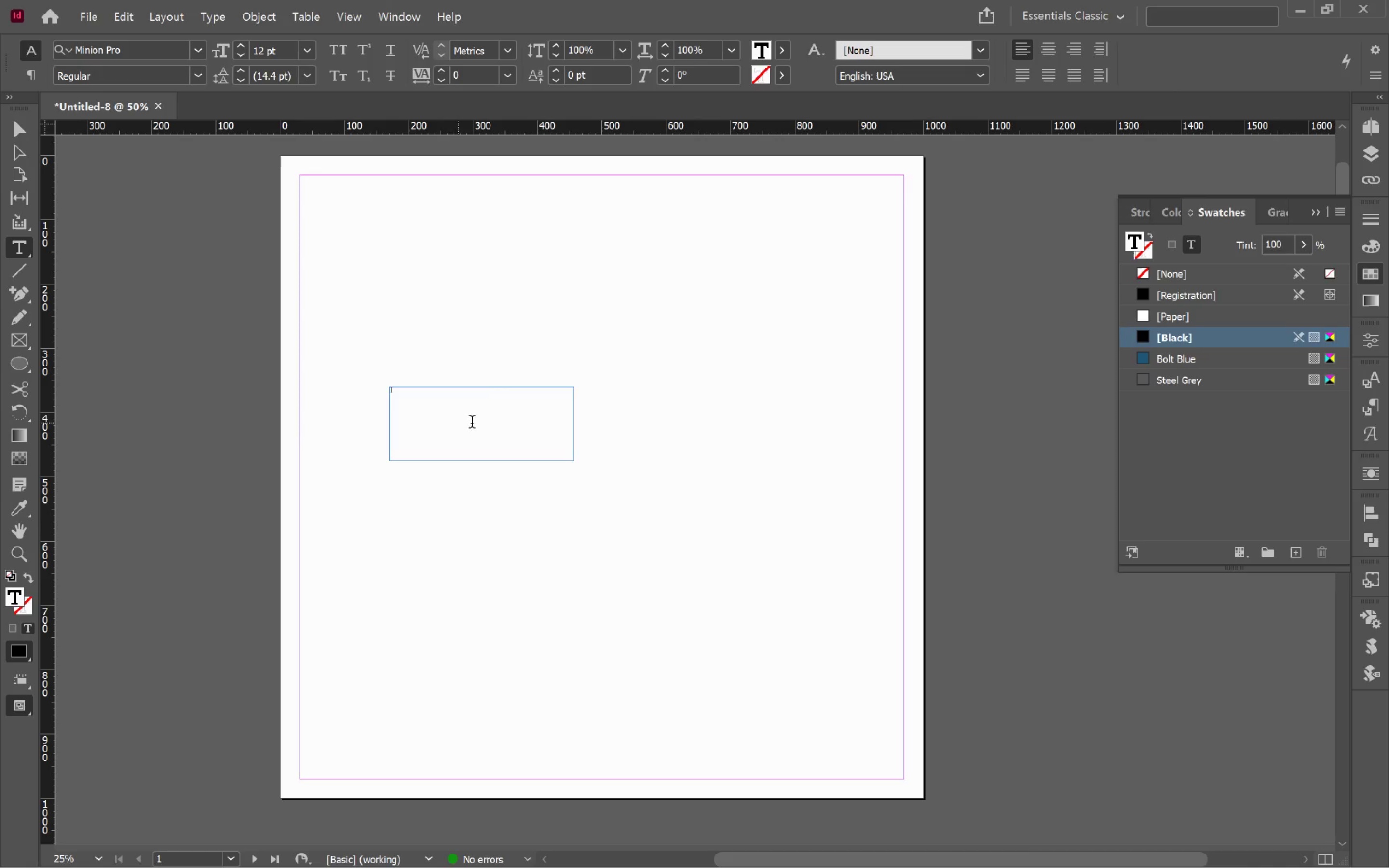 
hold_key(key=ControlLeft, duration=0.42)
 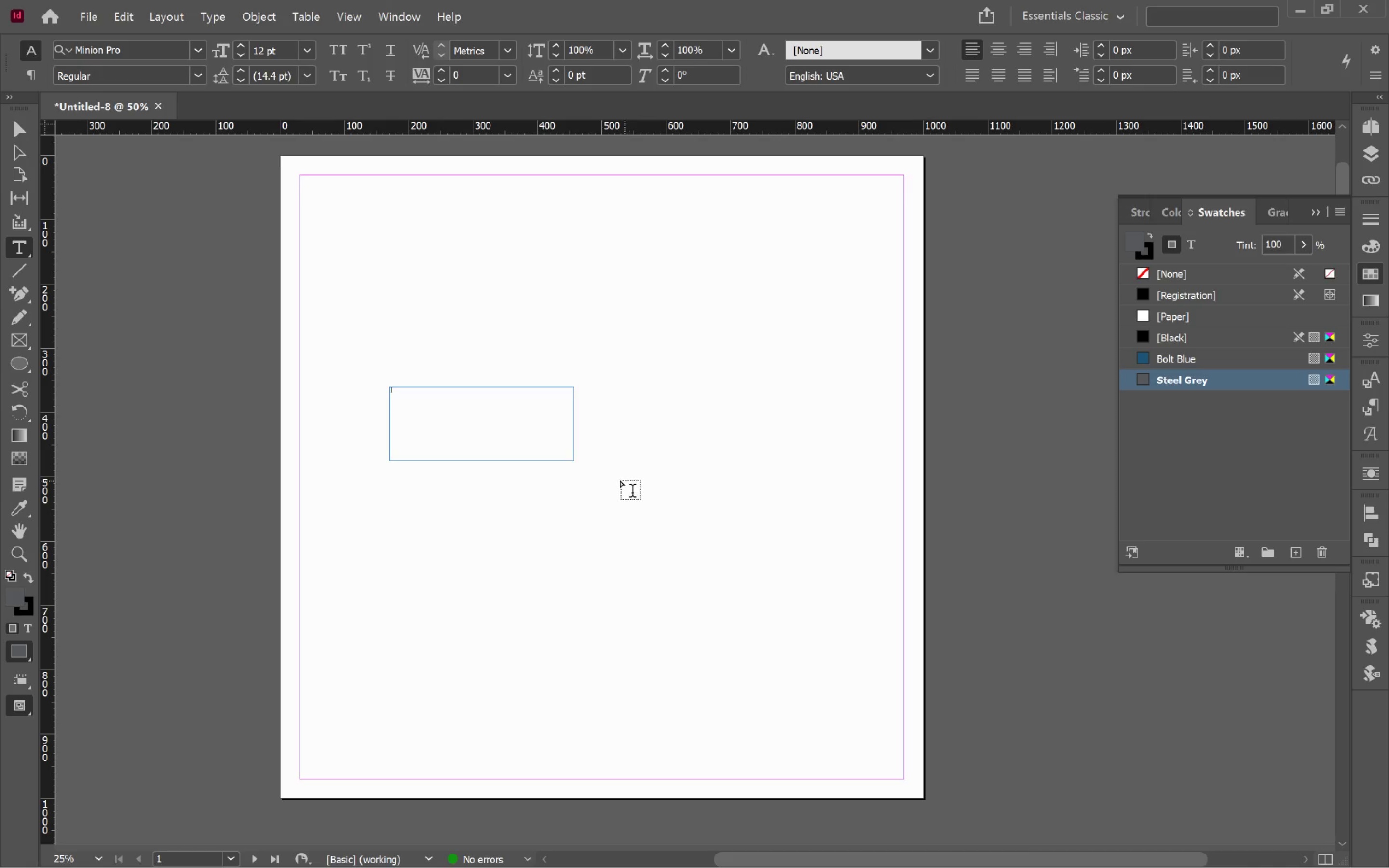 
key(V)
 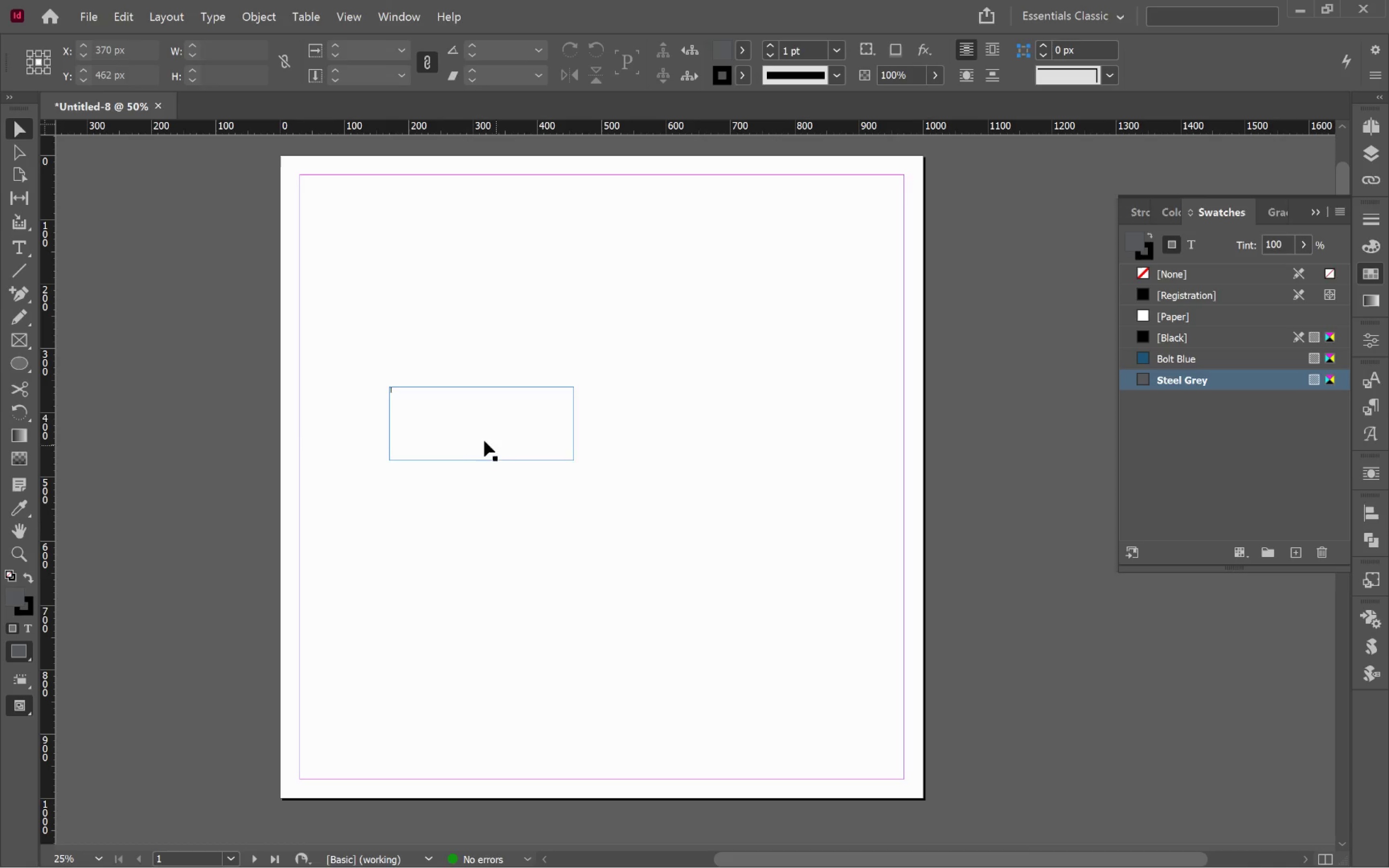 
left_click([463, 432])
 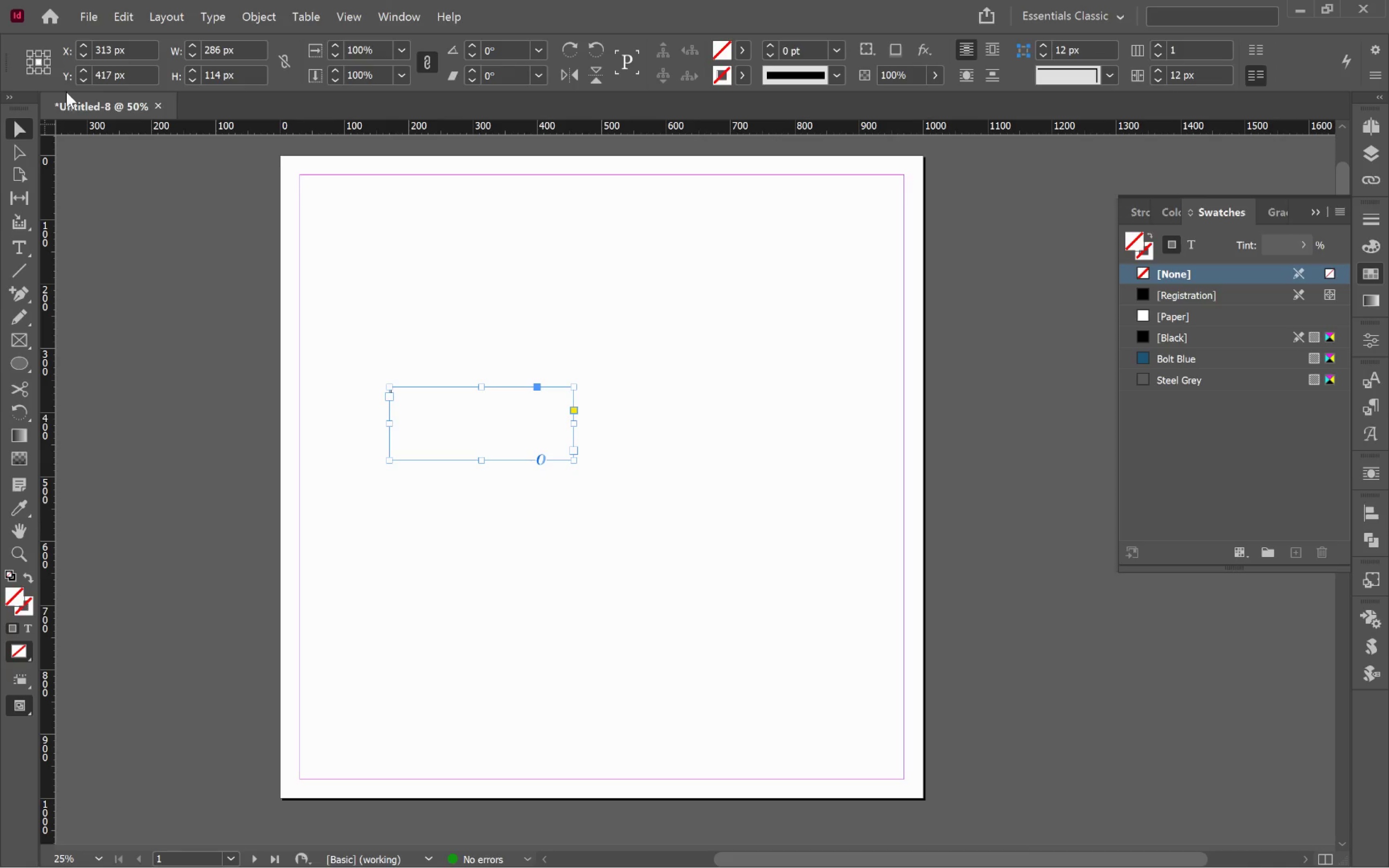 
key(T)
 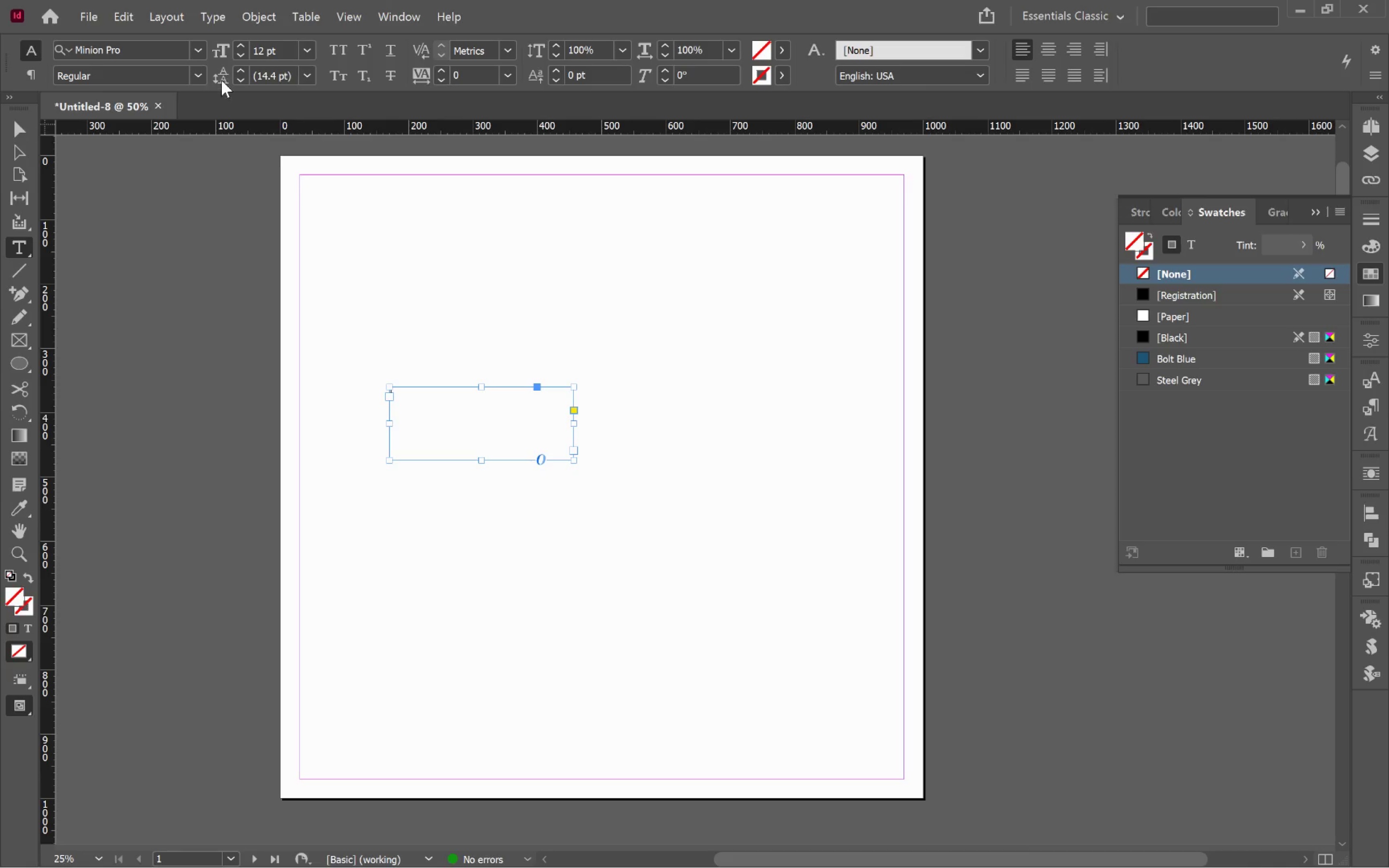 
hold_key(key=ShiftLeft, duration=4.59)
double_click([237, 48])
 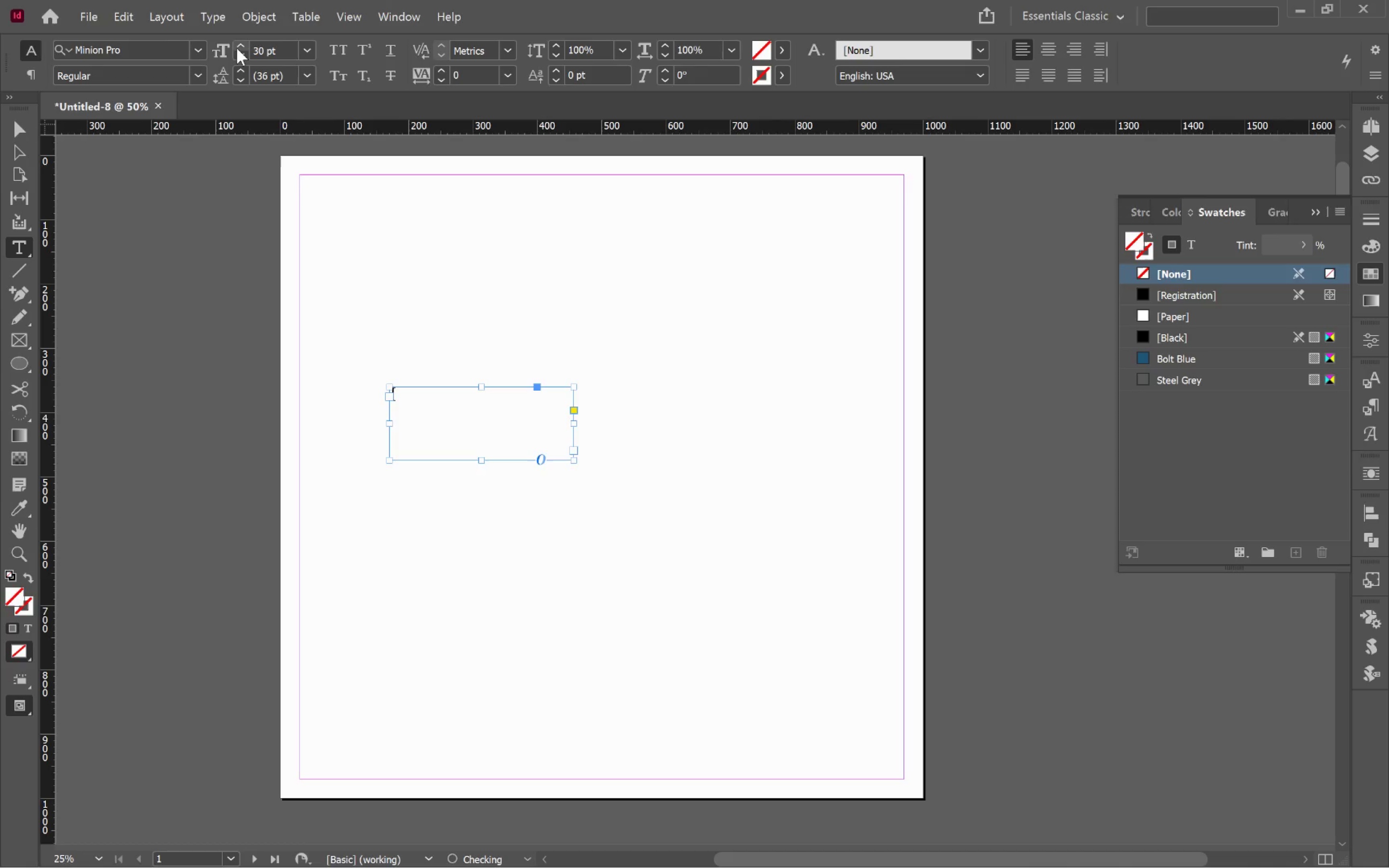 
triple_click([237, 48])
 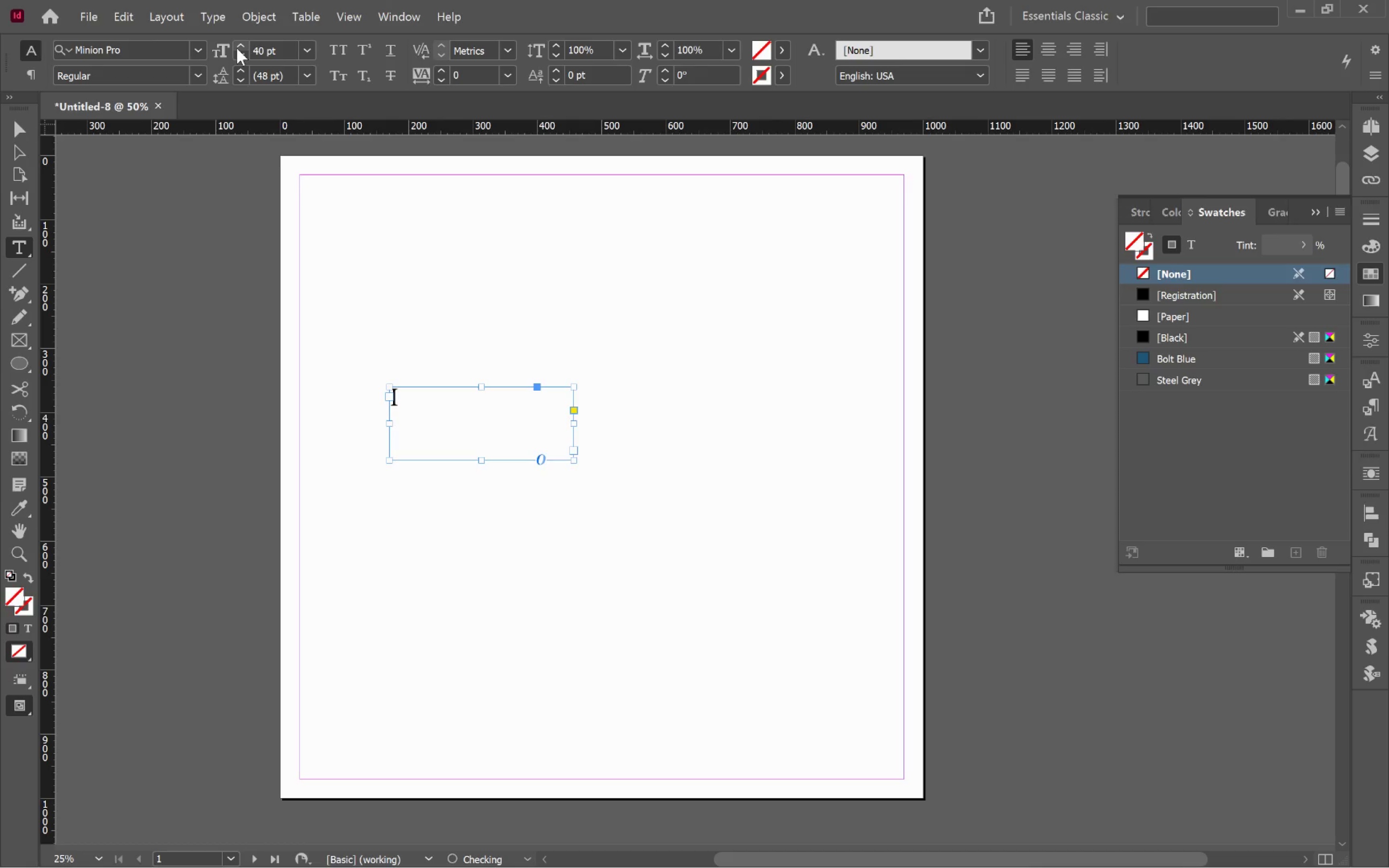 
triple_click([237, 48])
 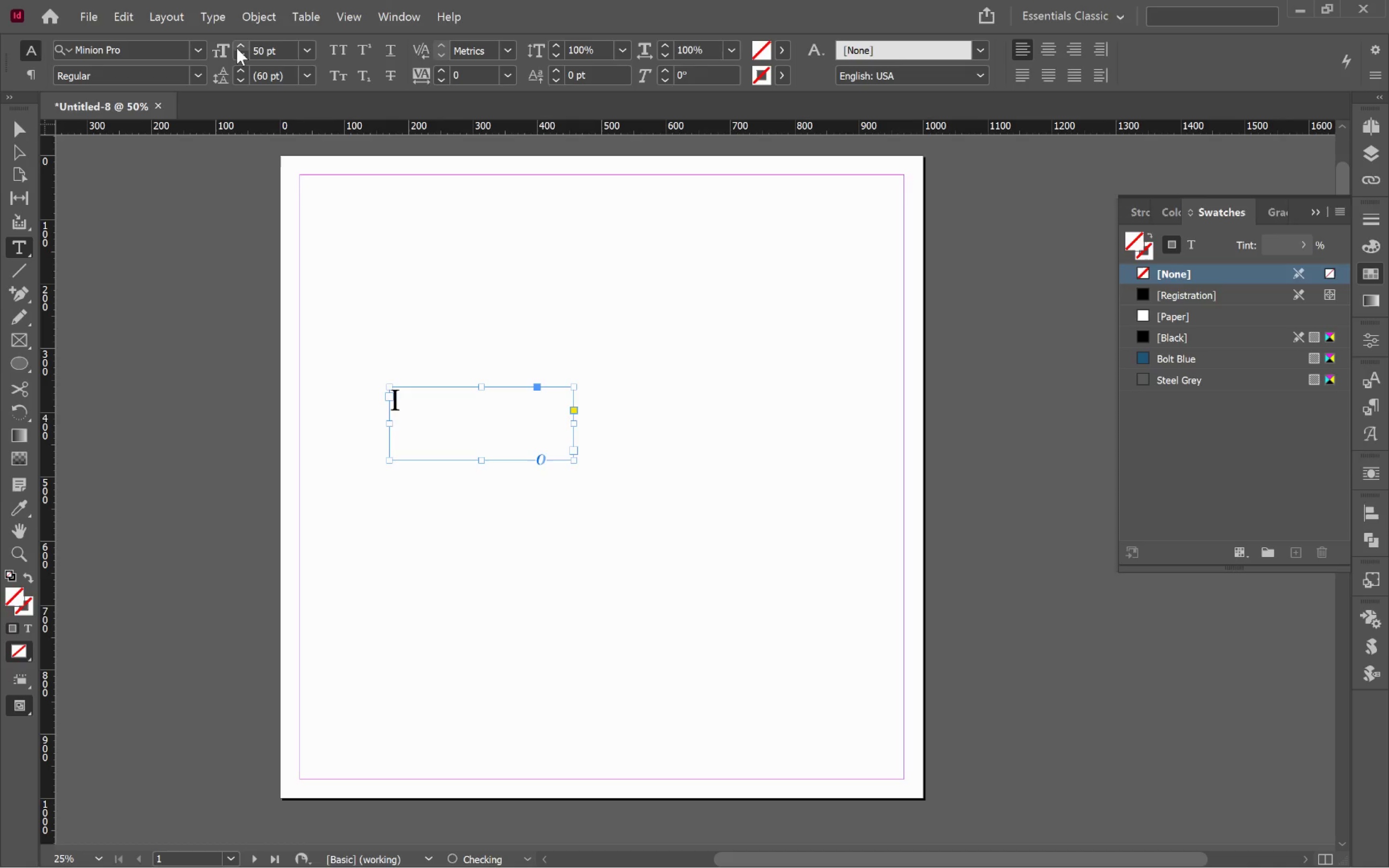 
triple_click([237, 48])
 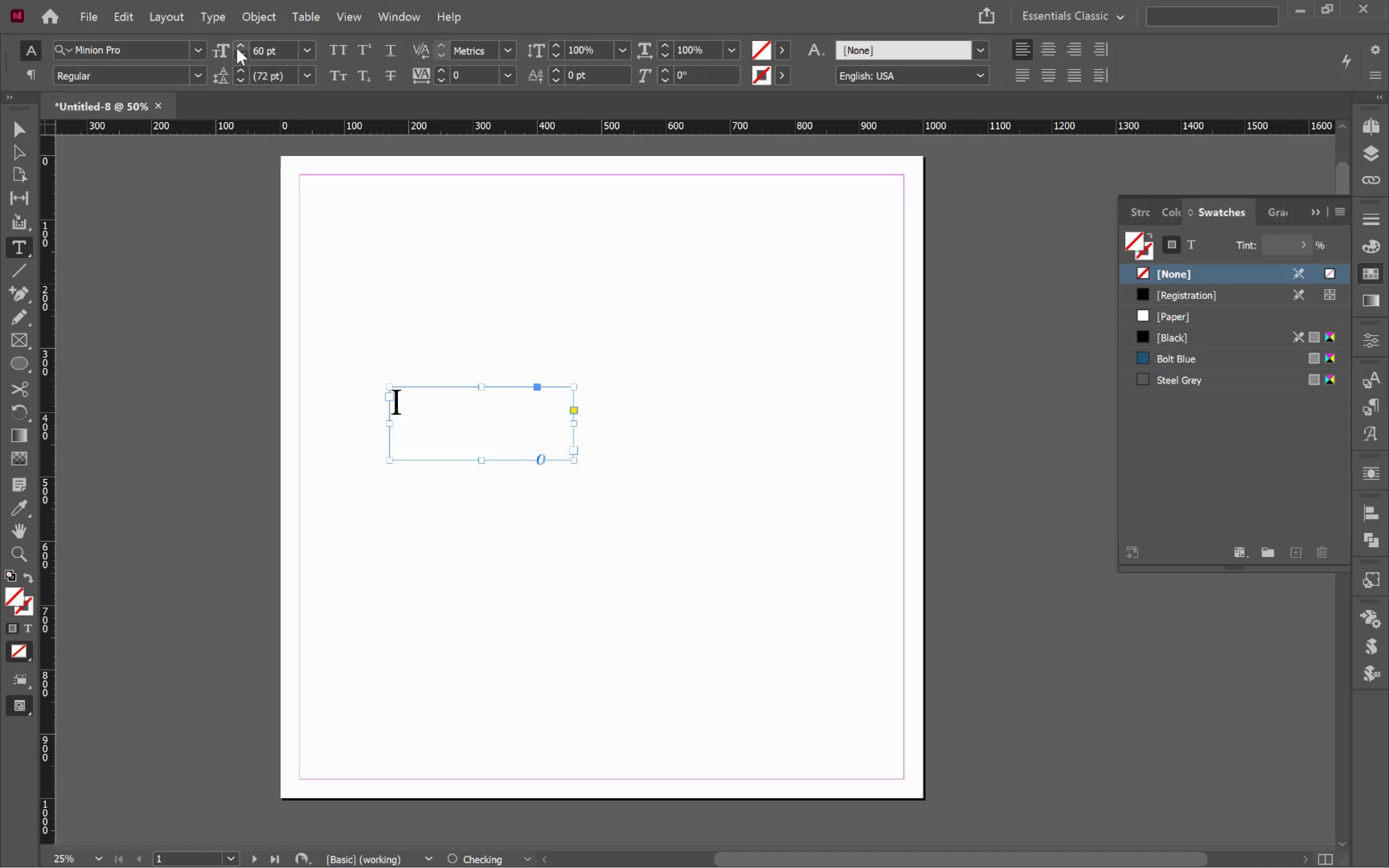 
triple_click([237, 48])
 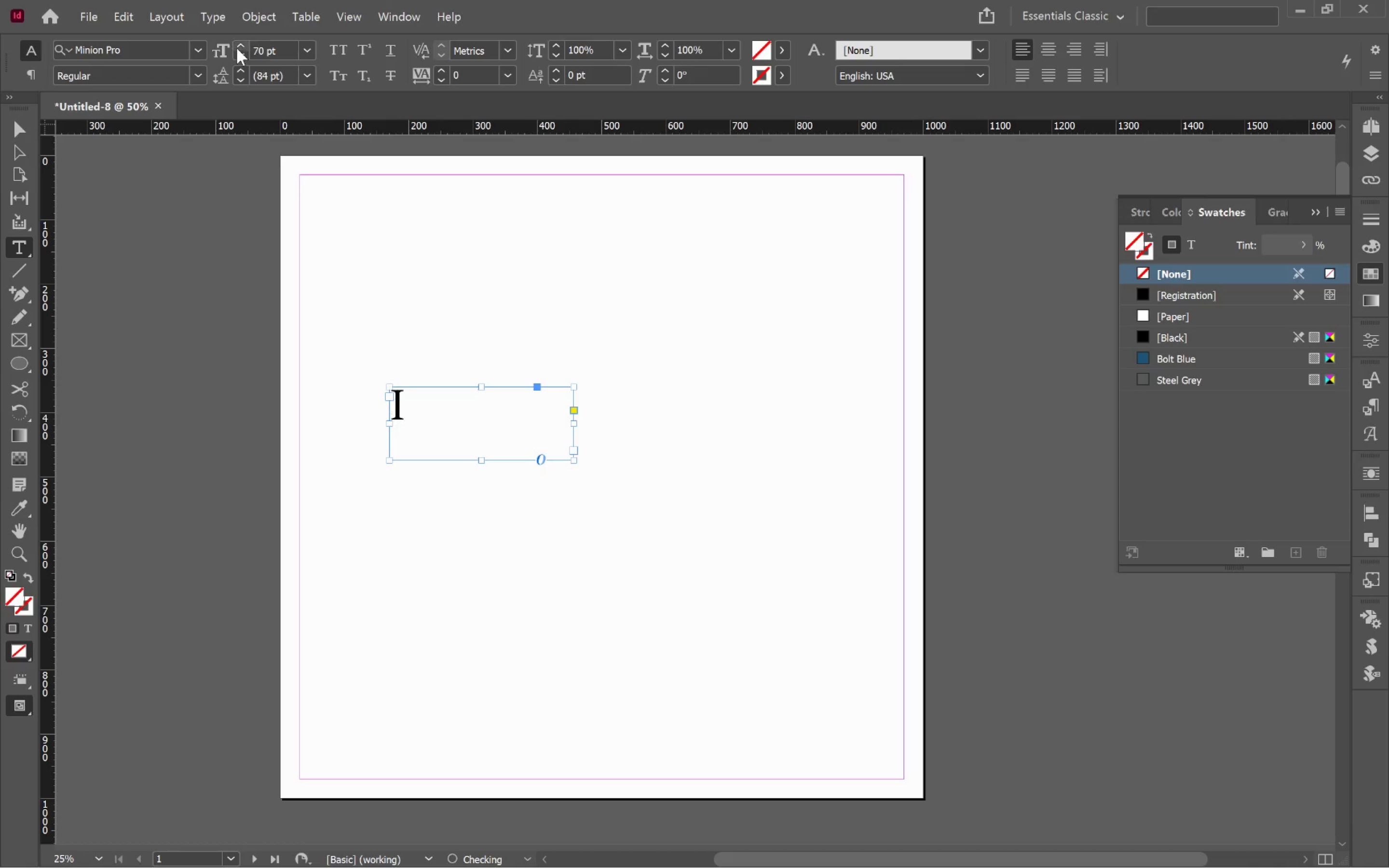 
triple_click([237, 48])
 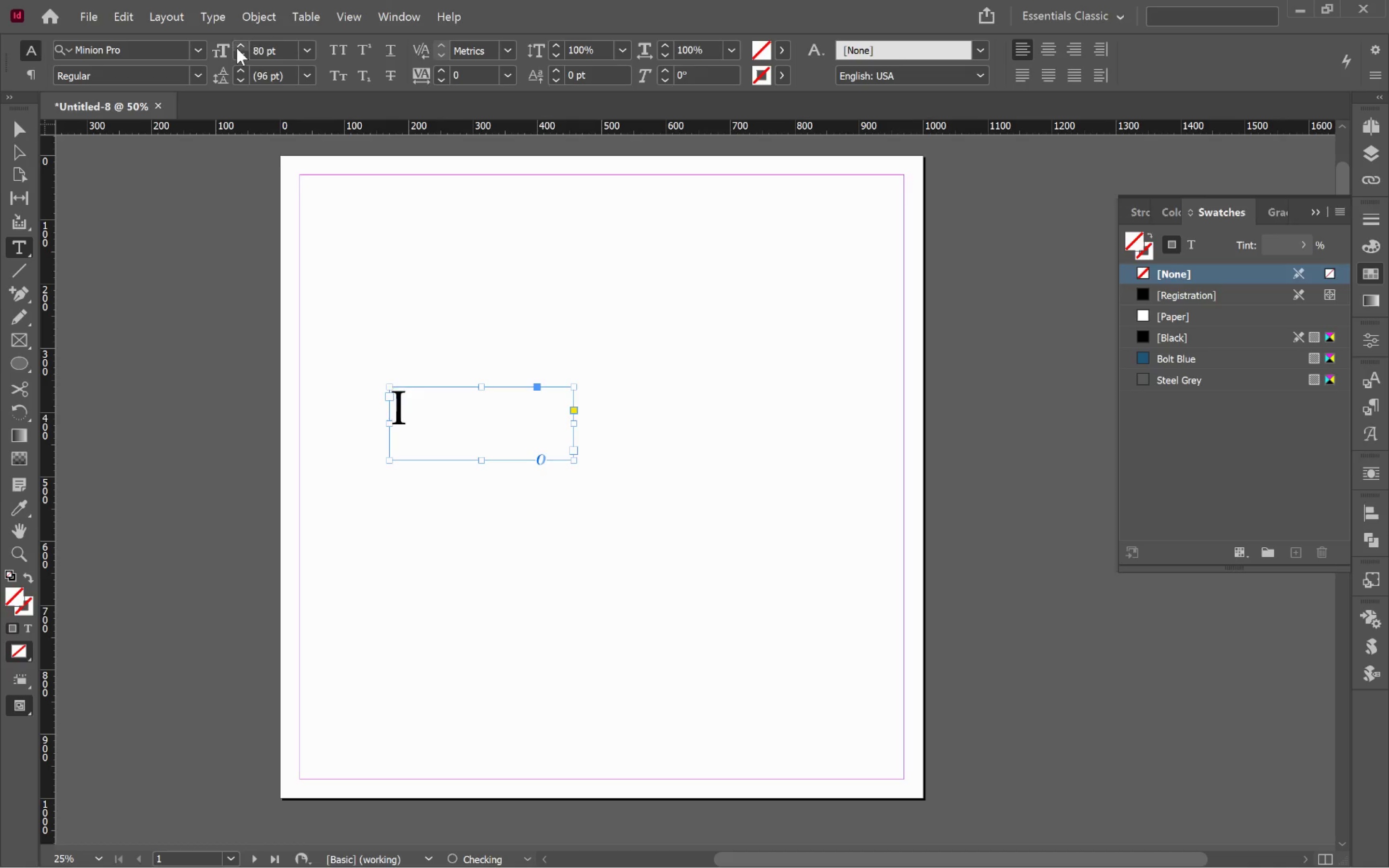 
triple_click([237, 48])
 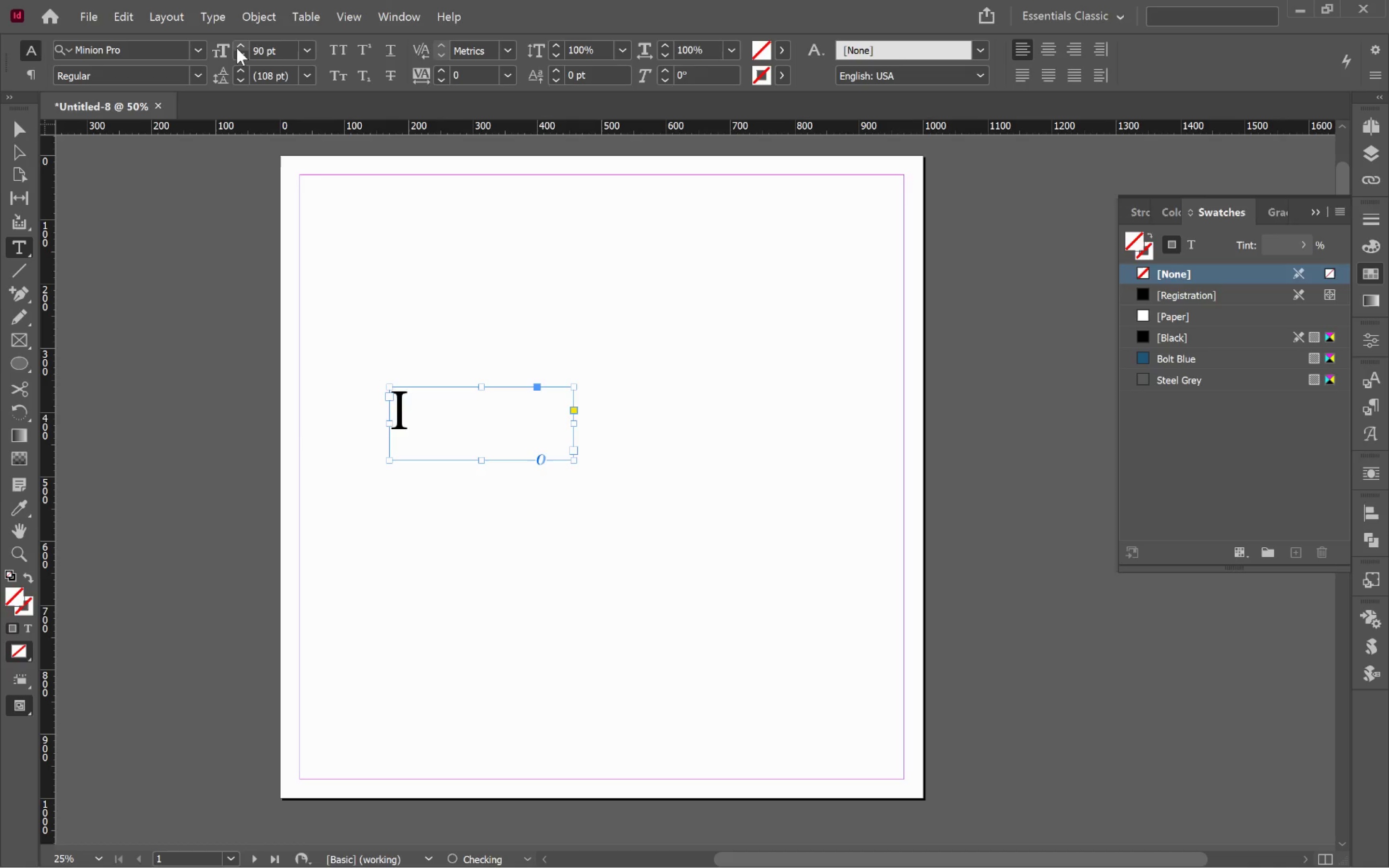 
triple_click([237, 48])
 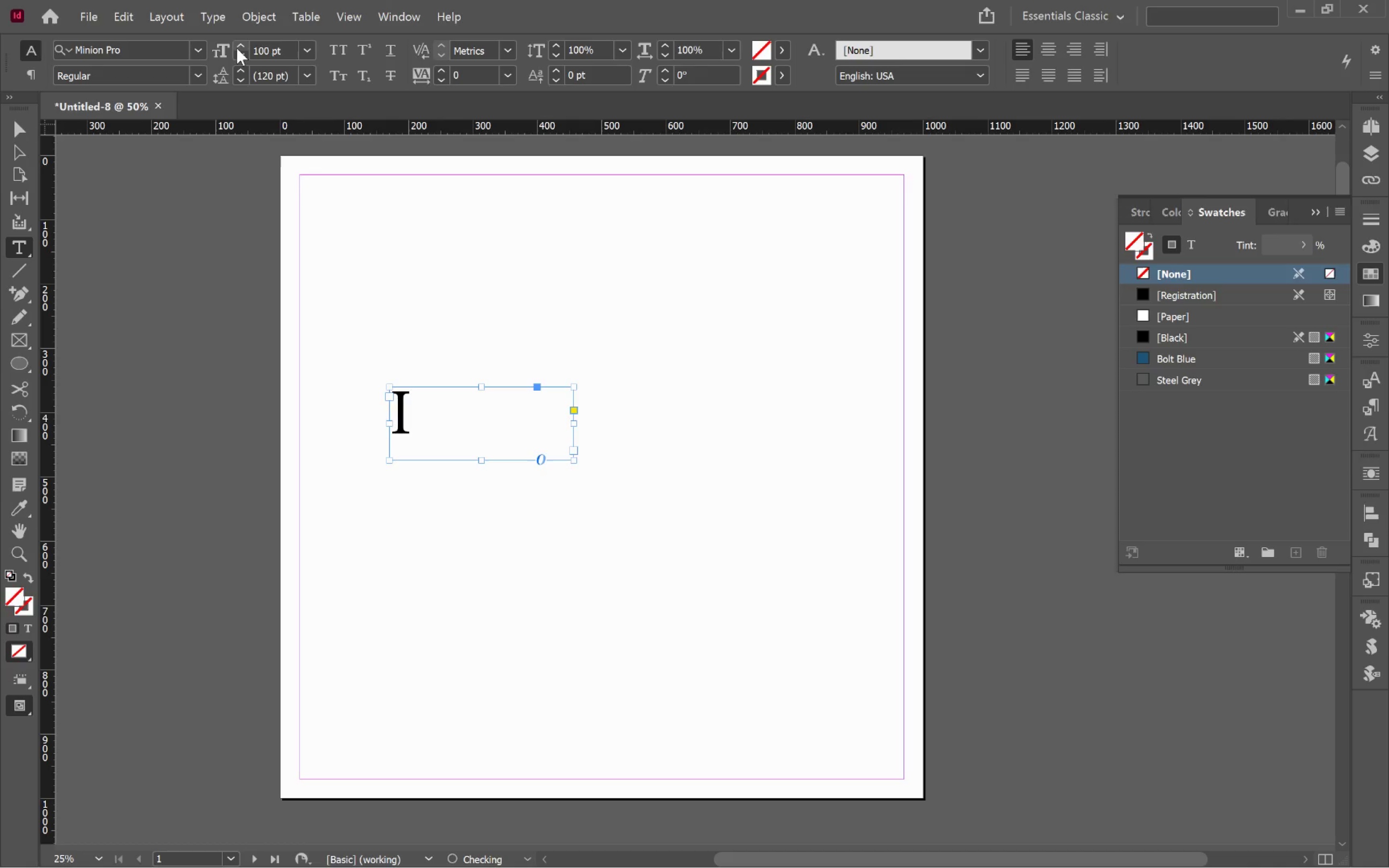 
triple_click([237, 48])
 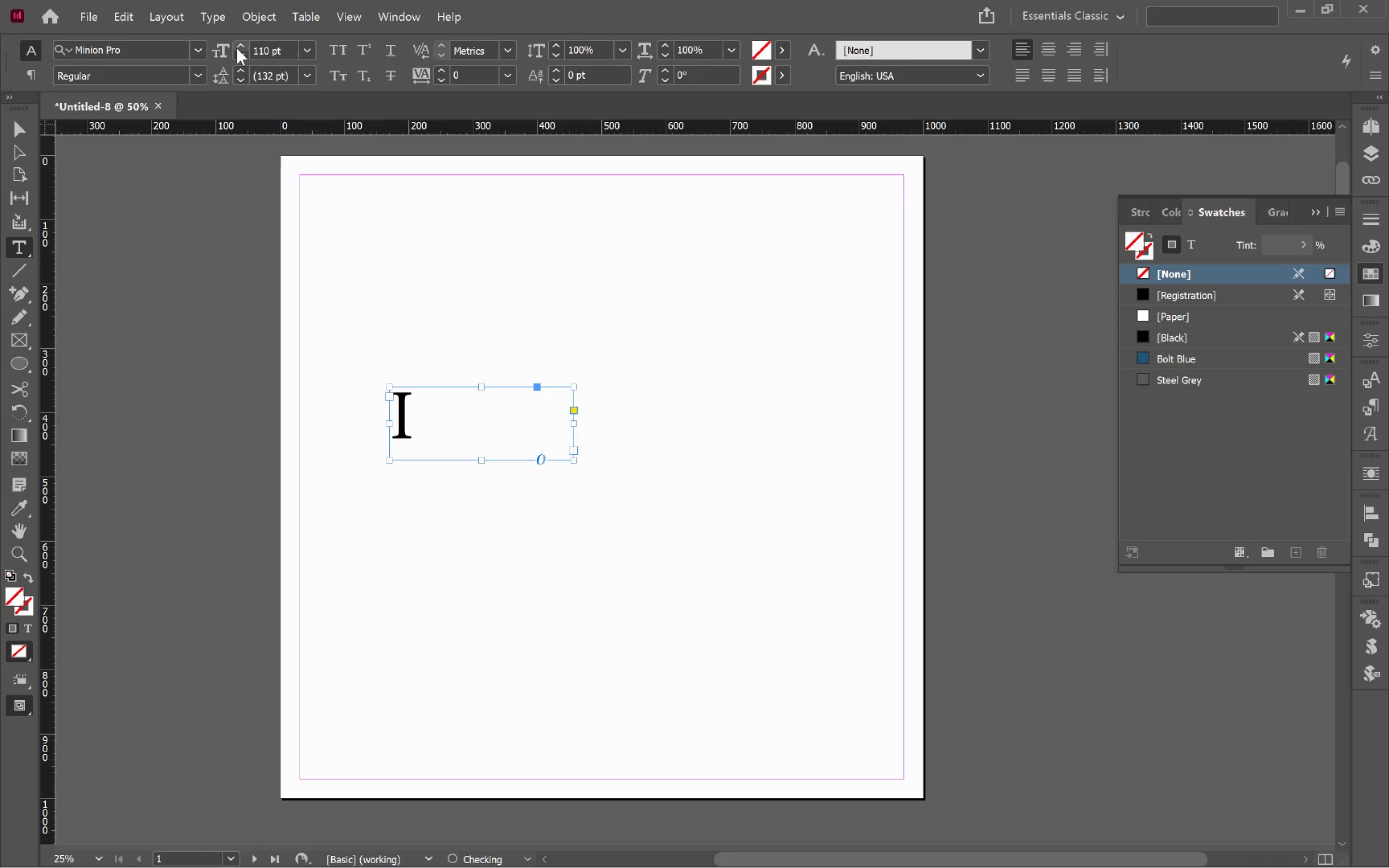 
triple_click([237, 48])
 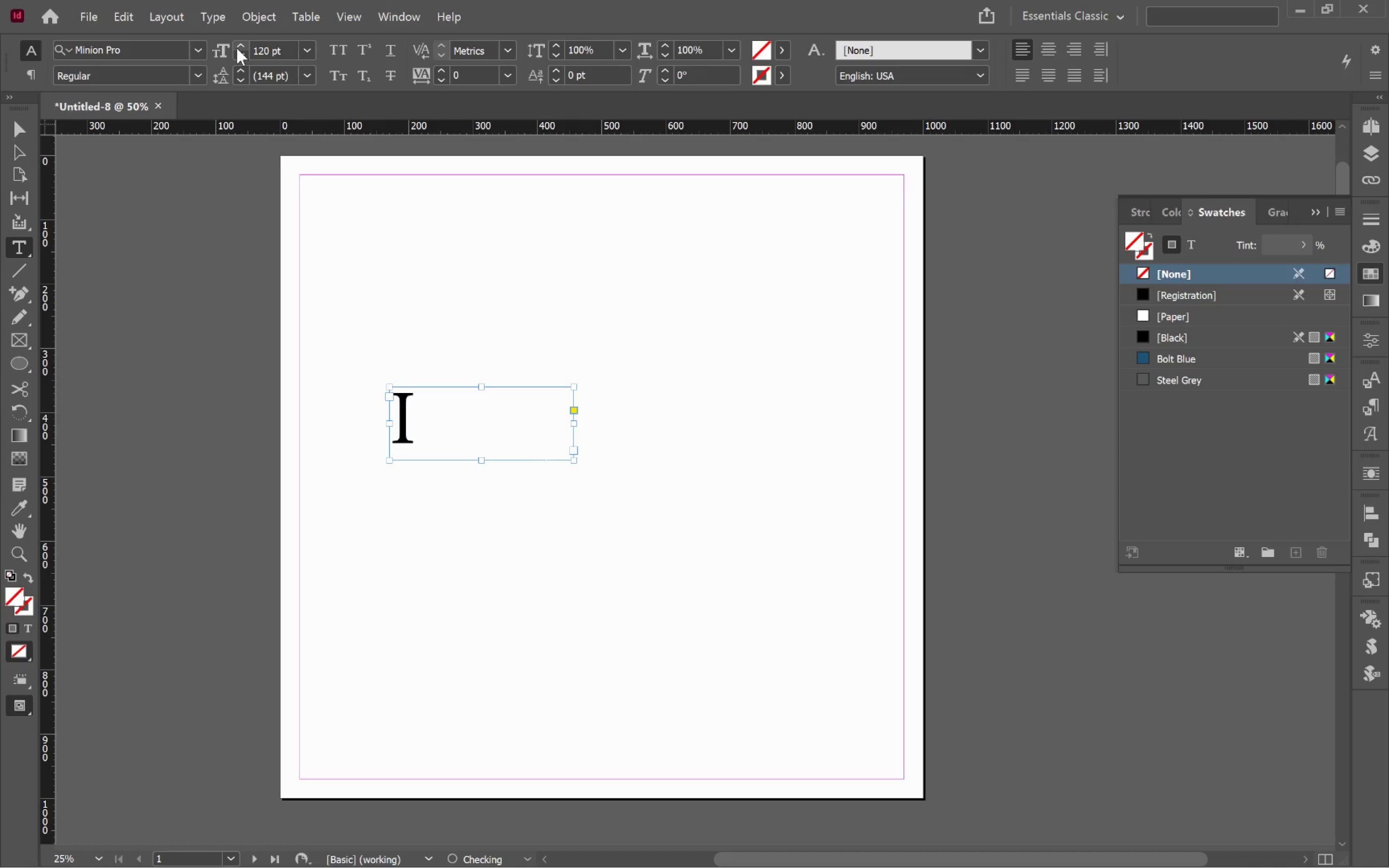 
triple_click([237, 48])
 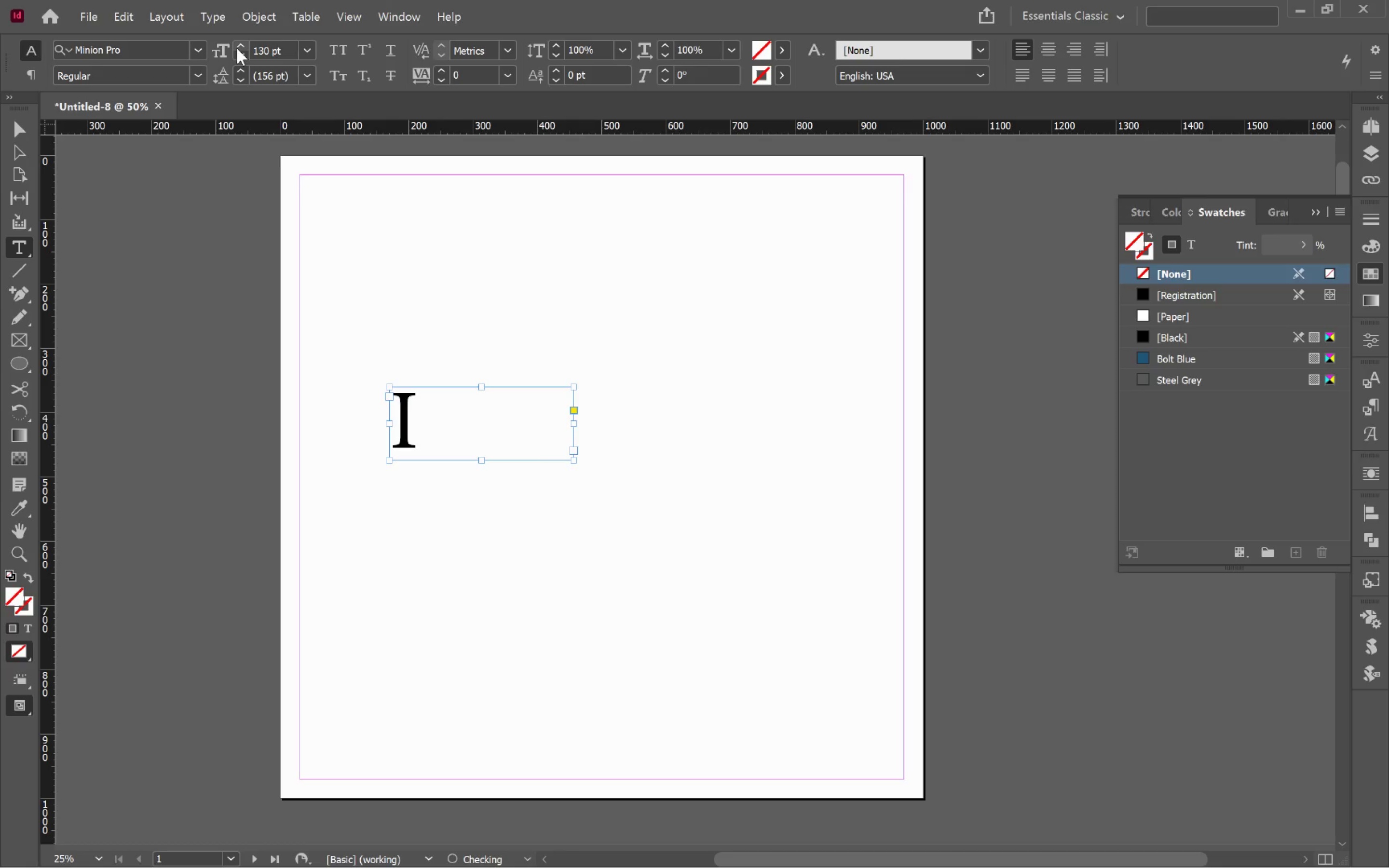 
left_click([237, 48])
 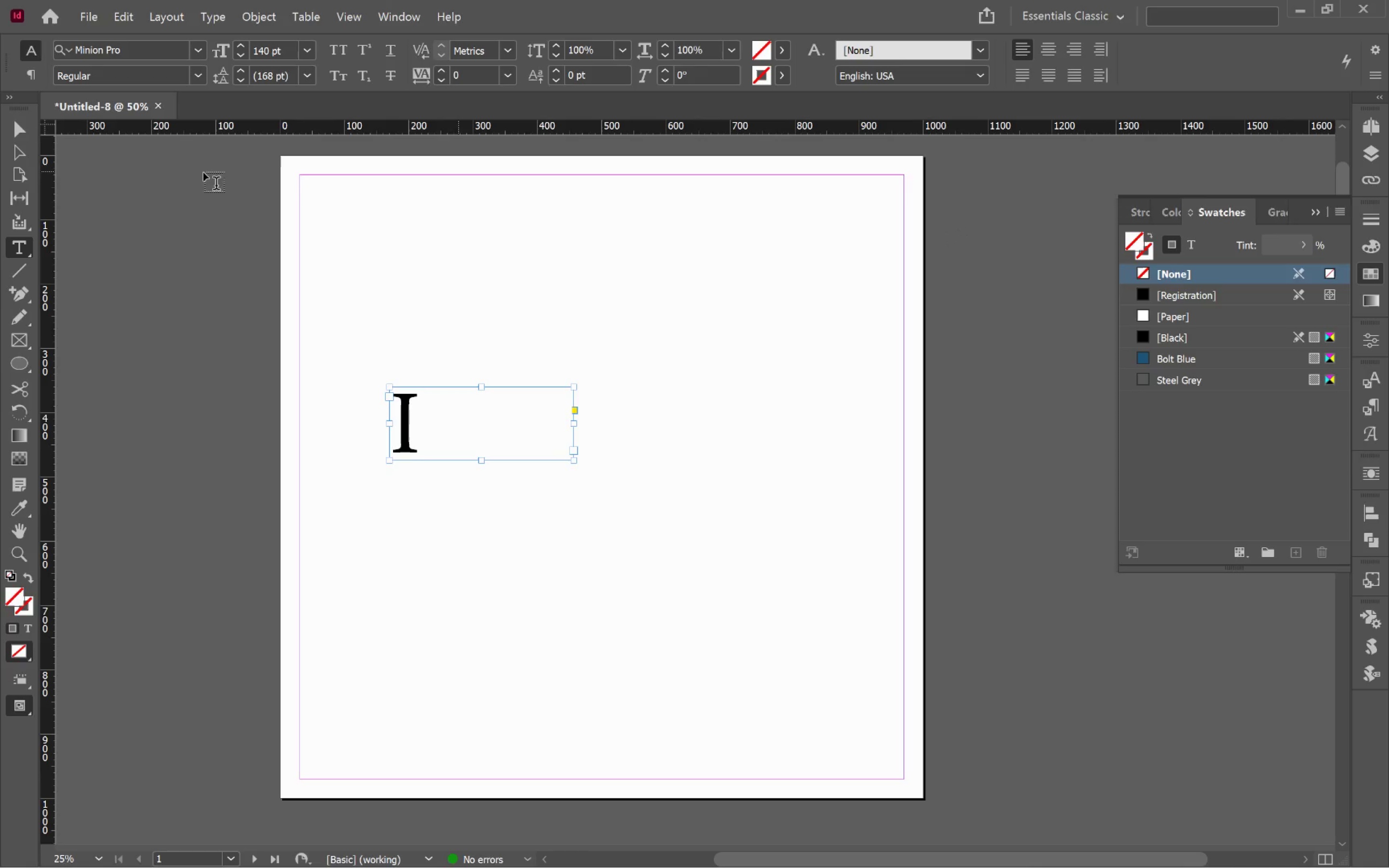 
mouse_move([40, 130])
 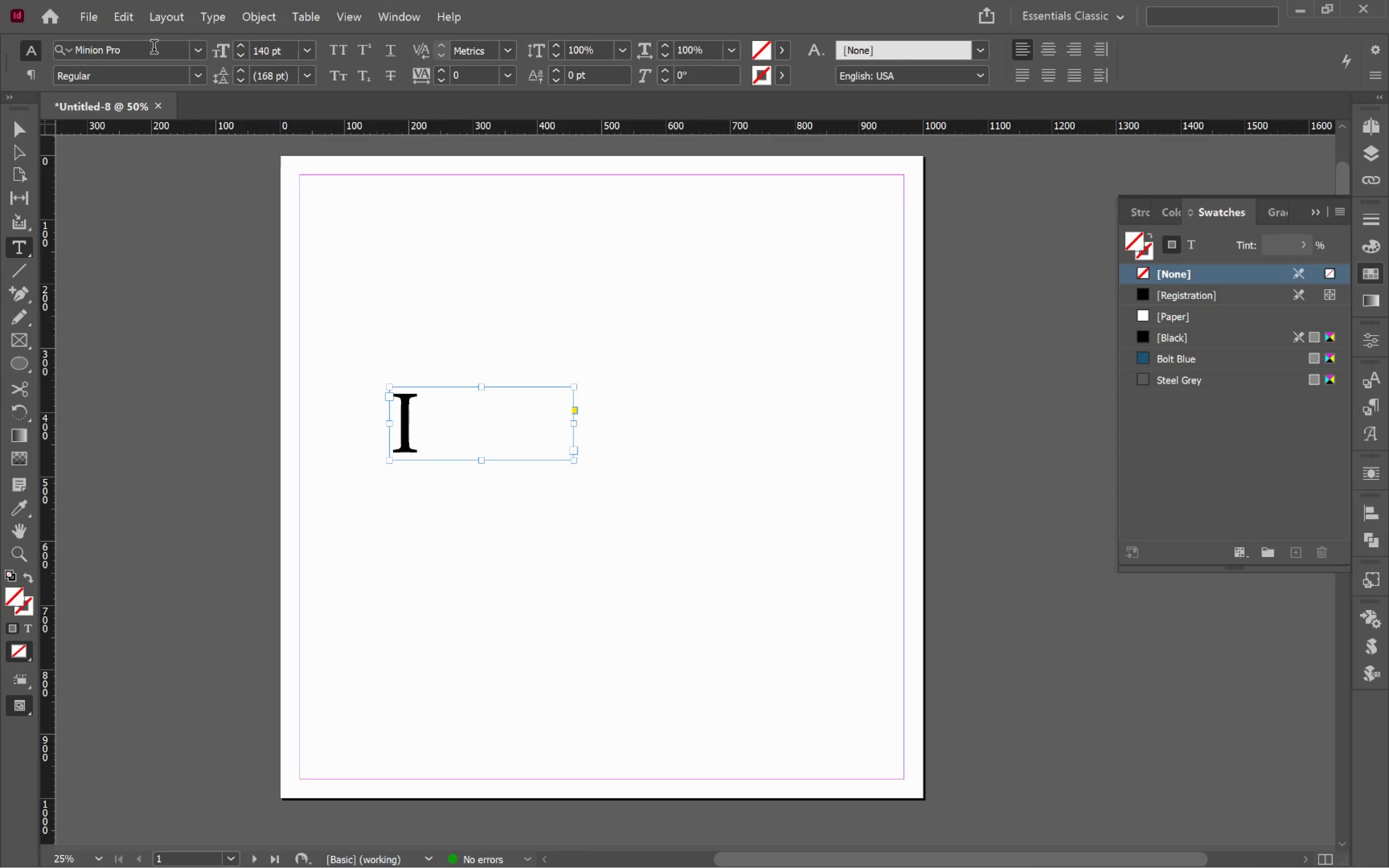 
left_click([154, 46])
 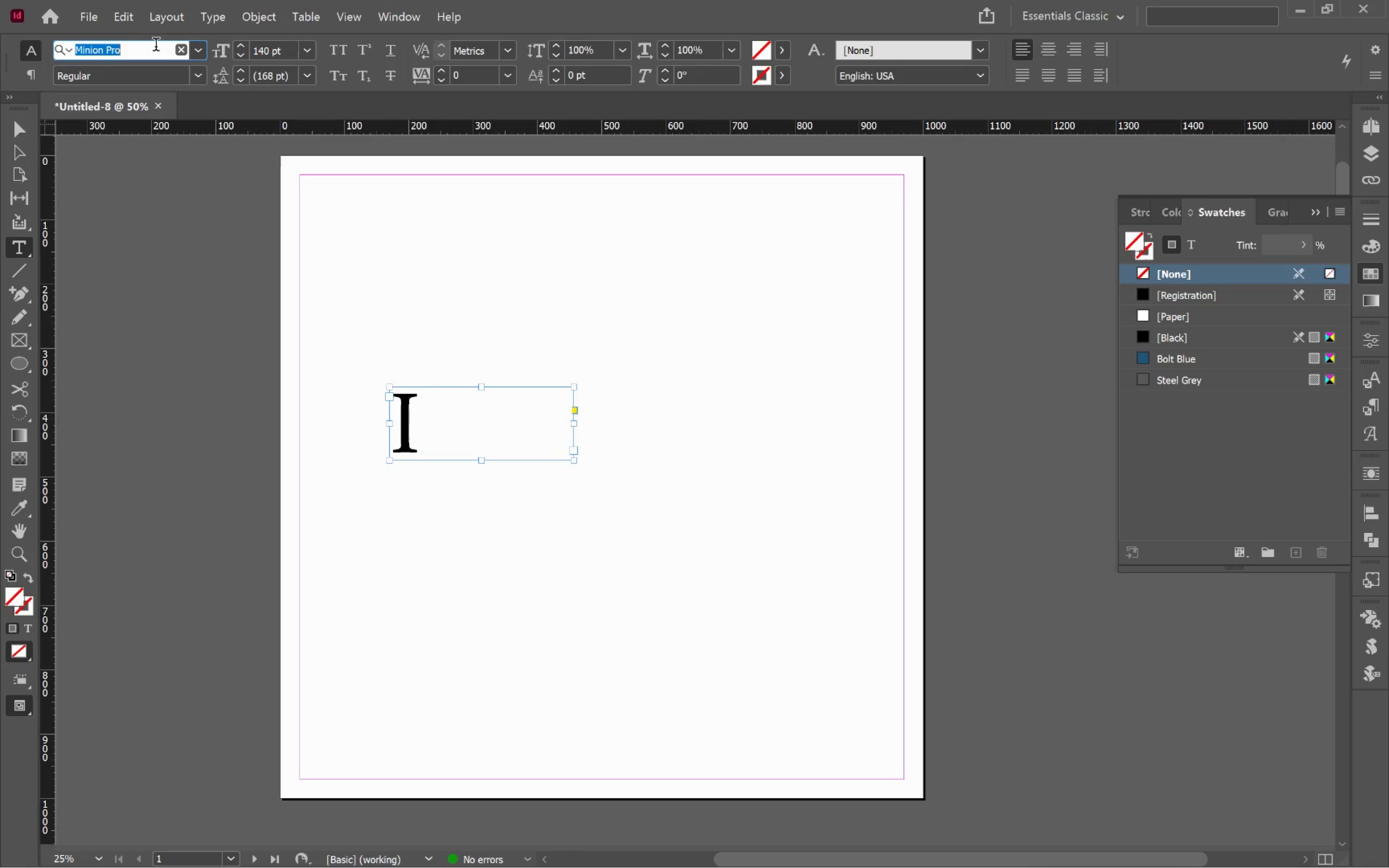 
key(ArrowDown)
 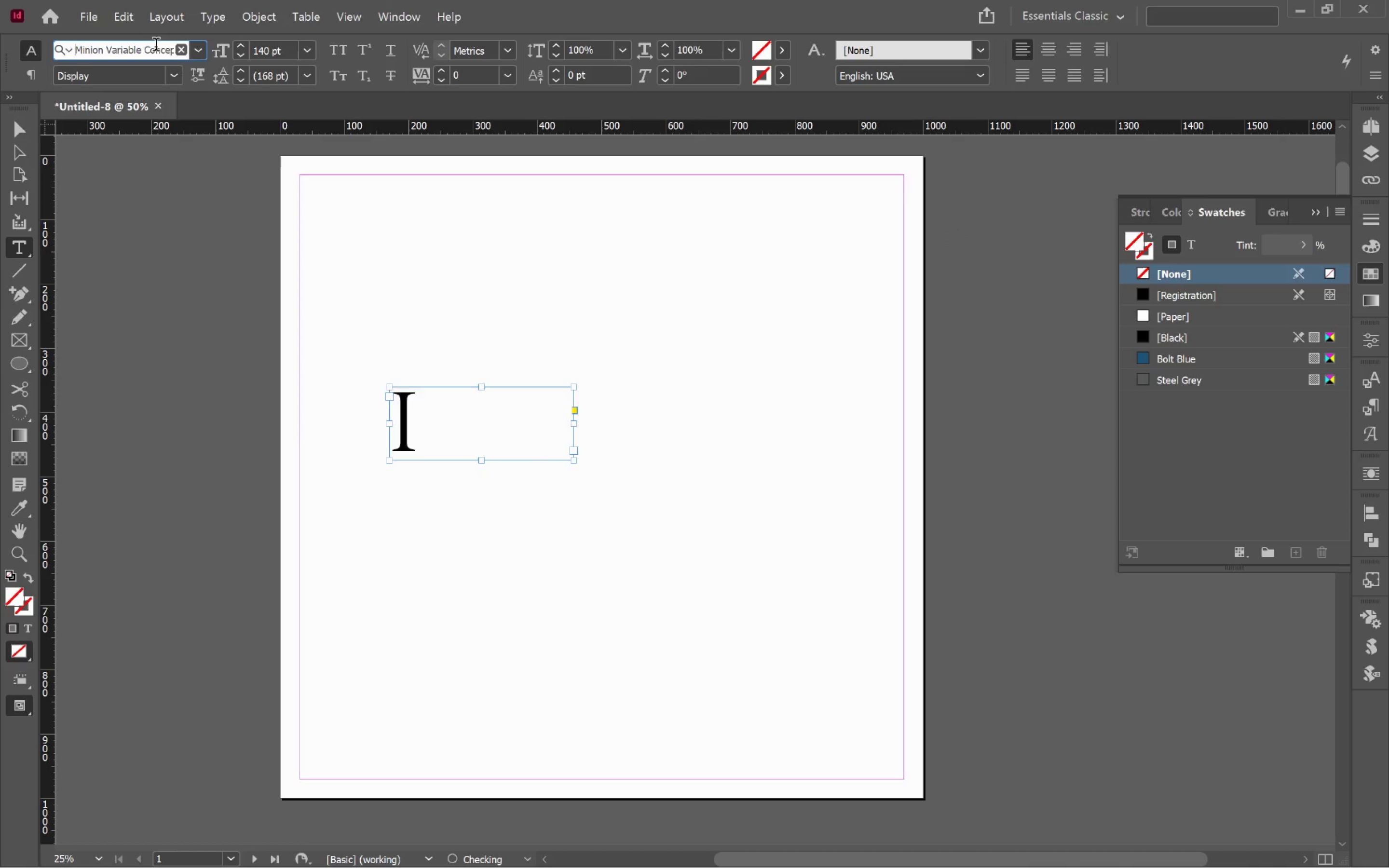 
key(ArrowDown)
 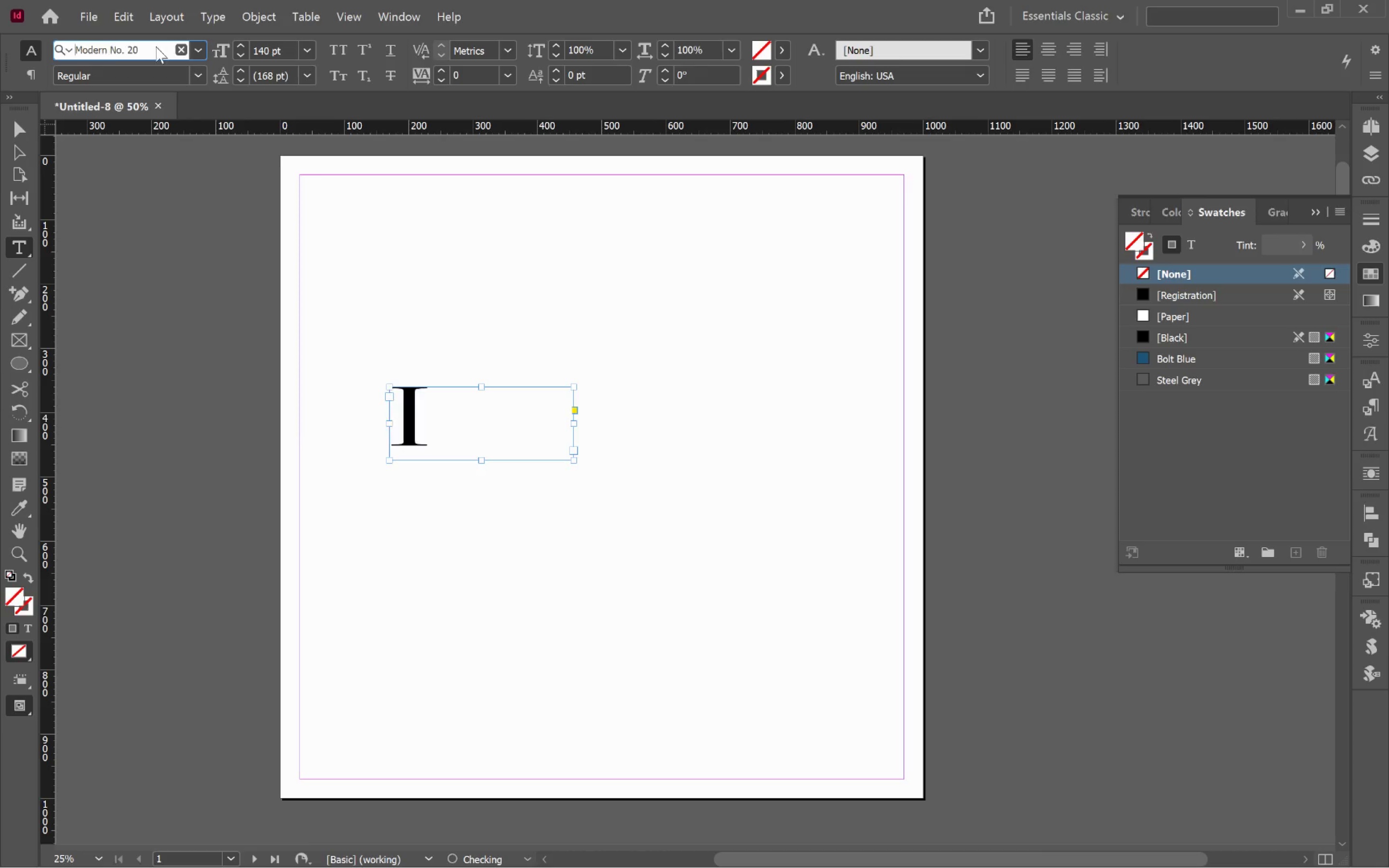 
key(ArrowDown)
 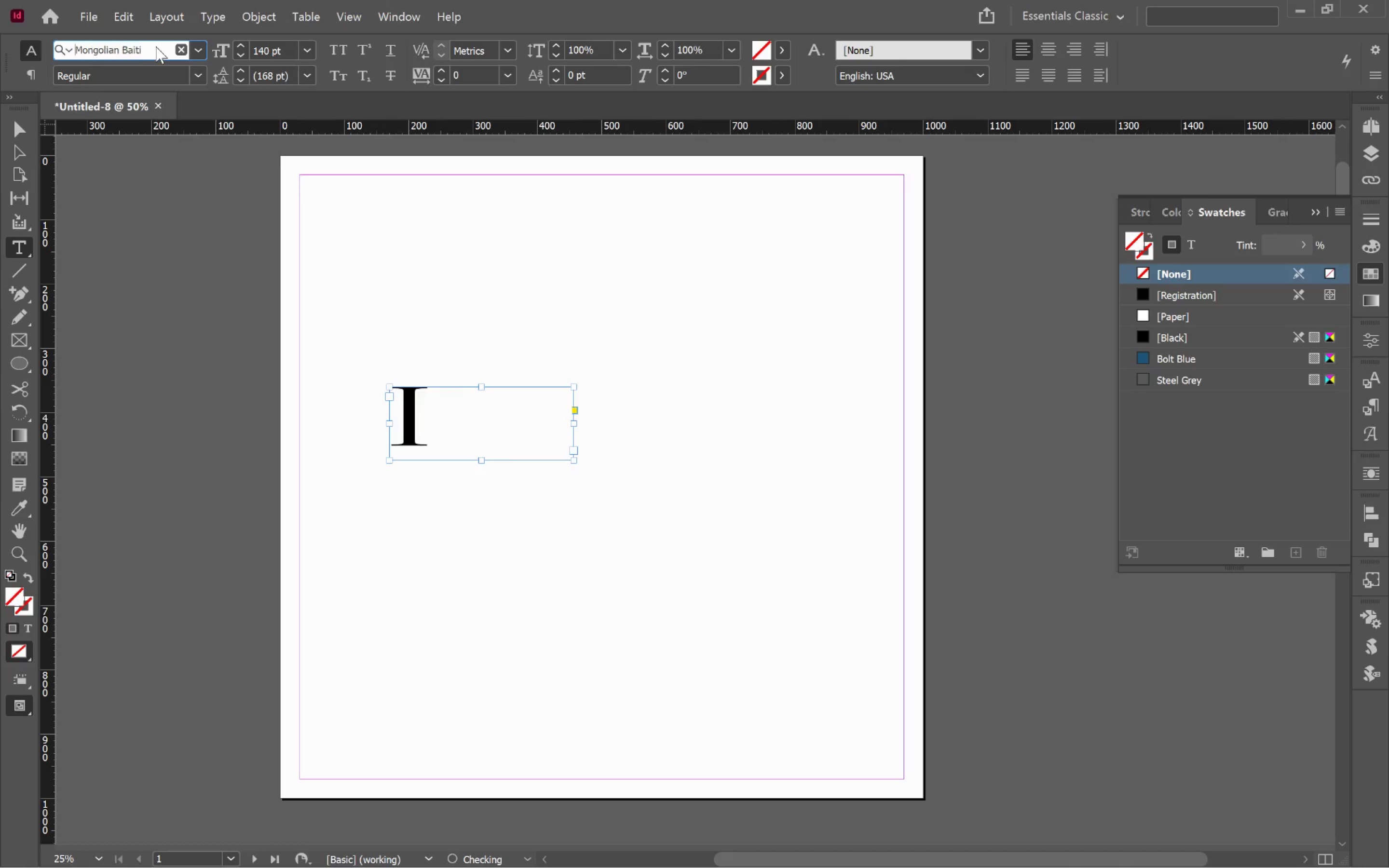 
key(ArrowDown)
 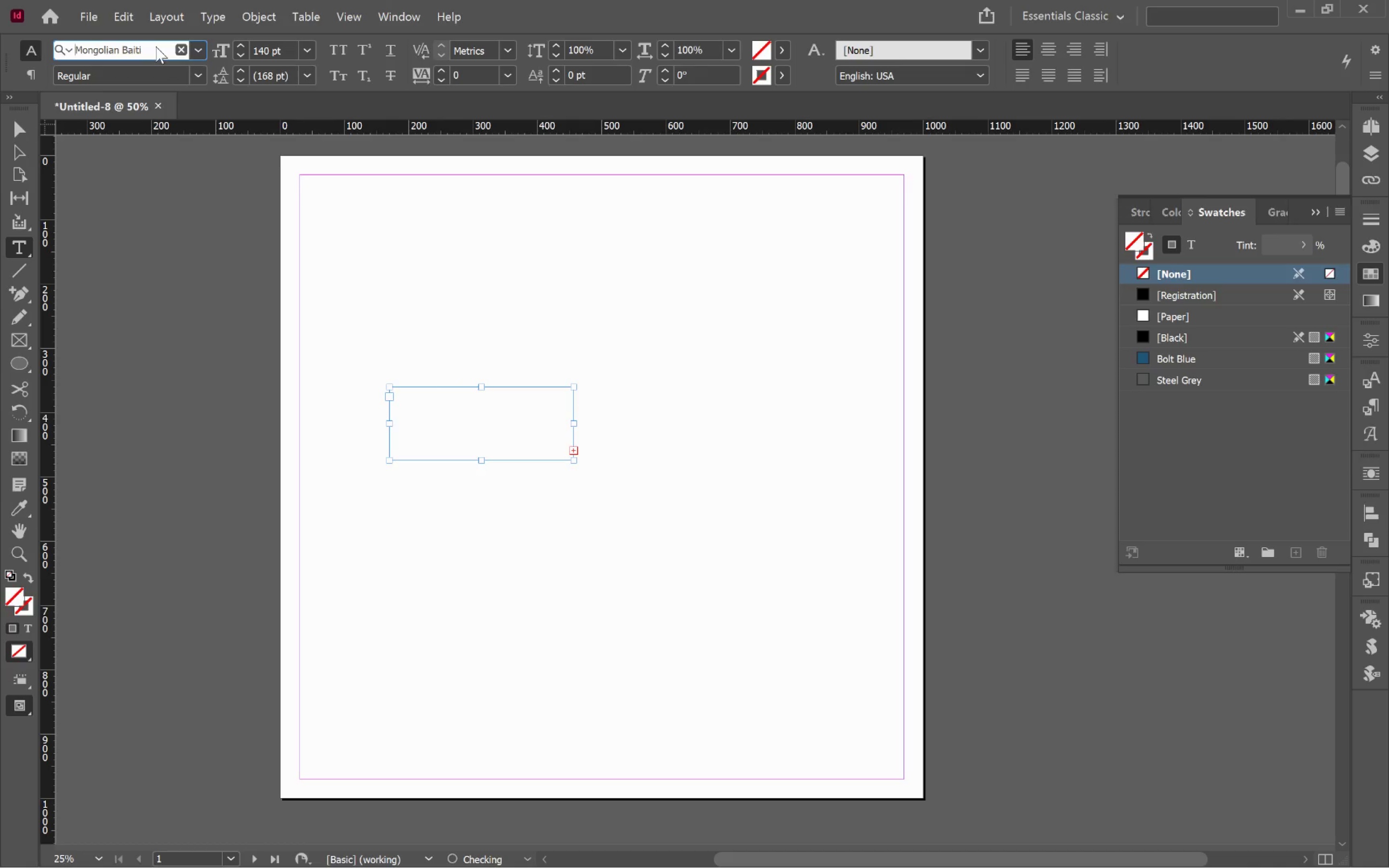 
key(ArrowDown)
 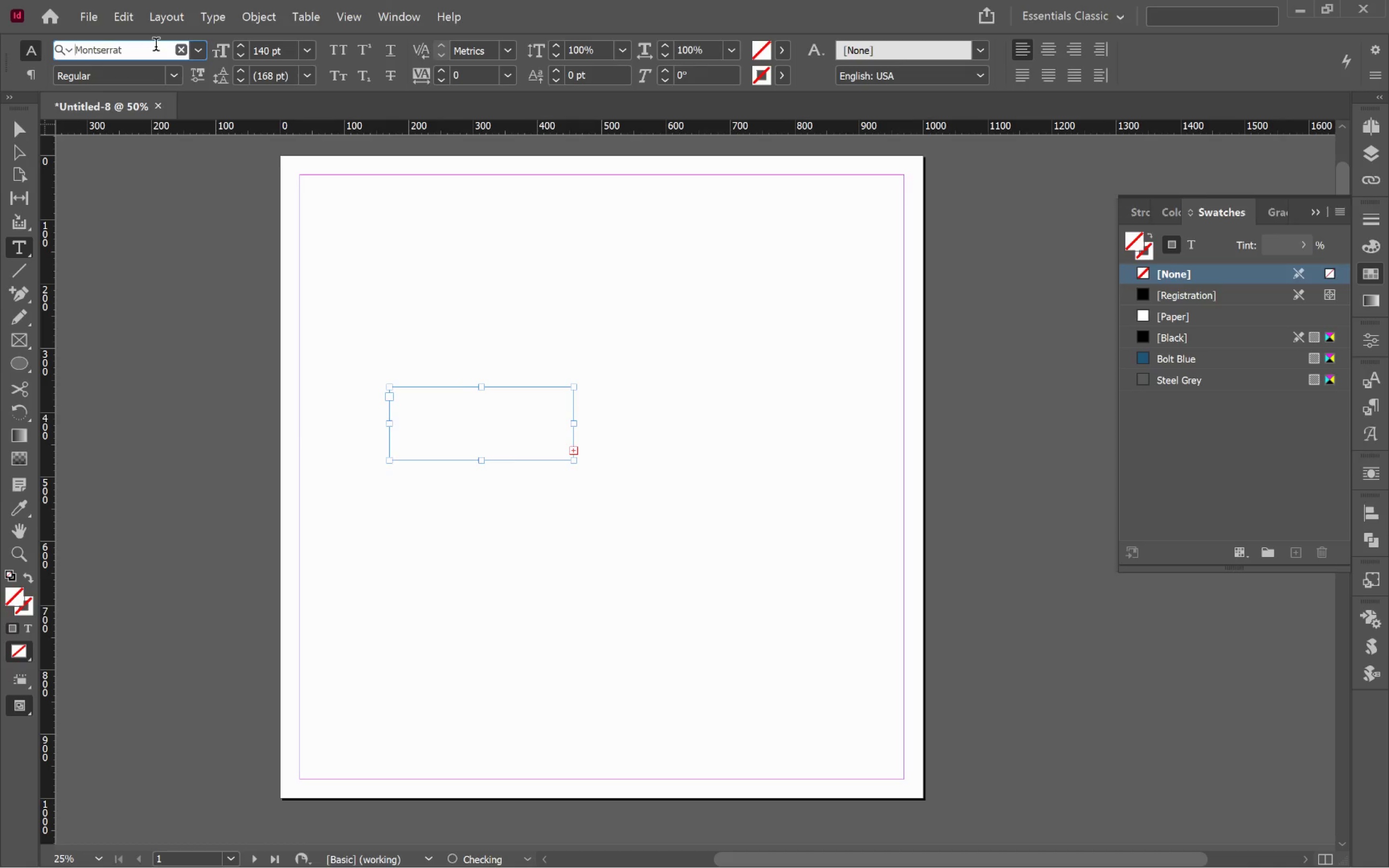 
key(ArrowDown)
 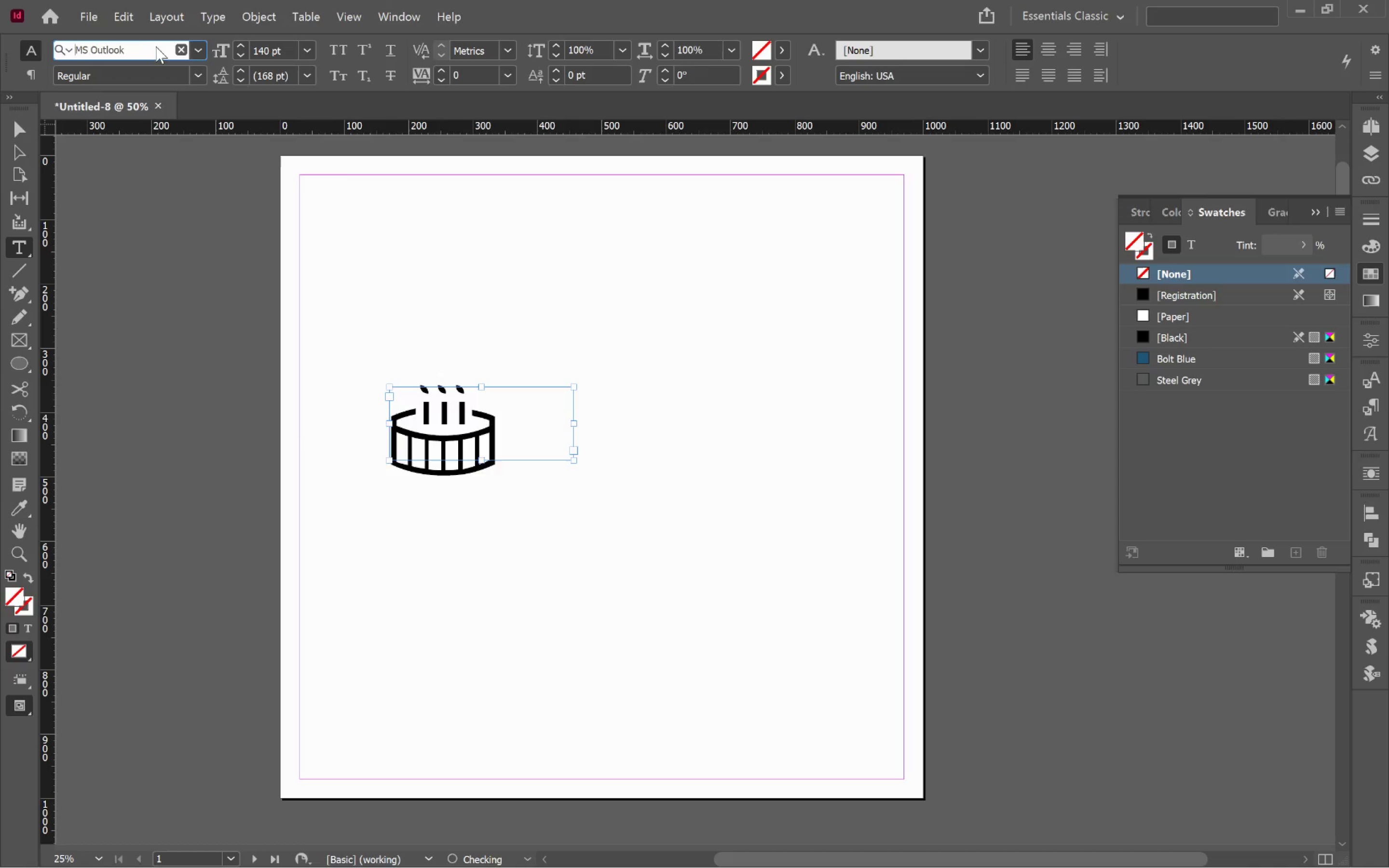 
key(ArrowDown)
 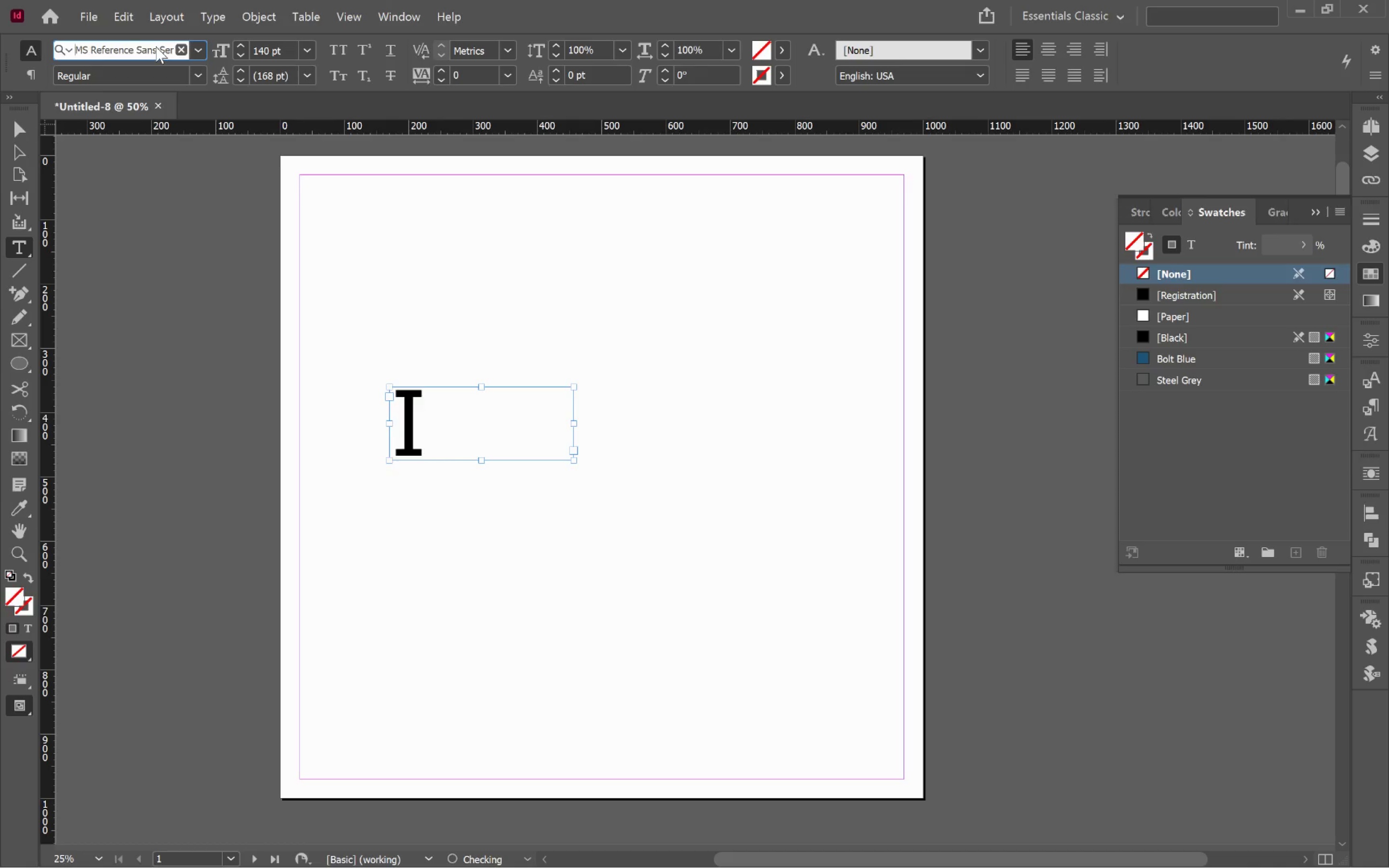 
key(ArrowDown)
 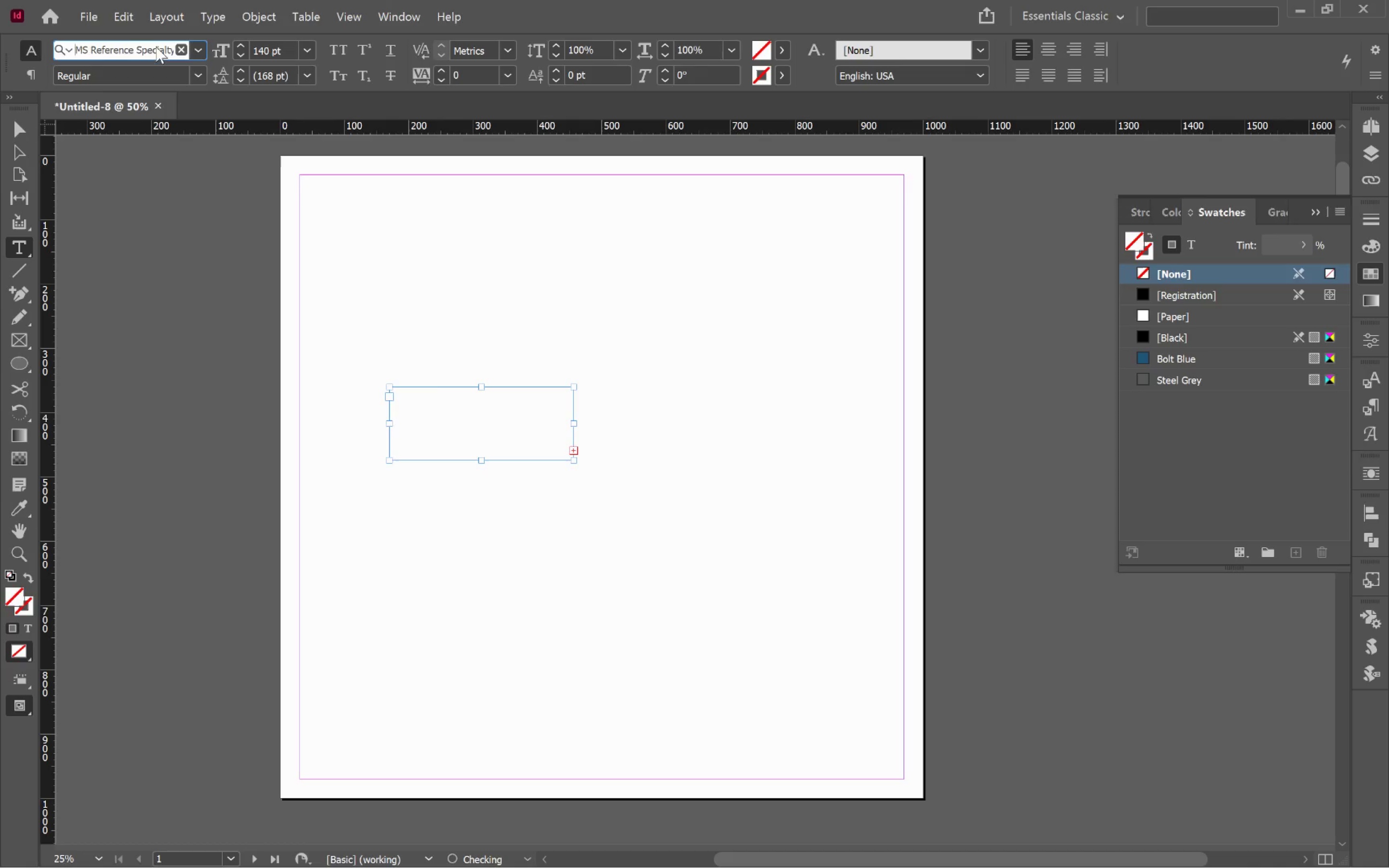 
key(ArrowDown)
 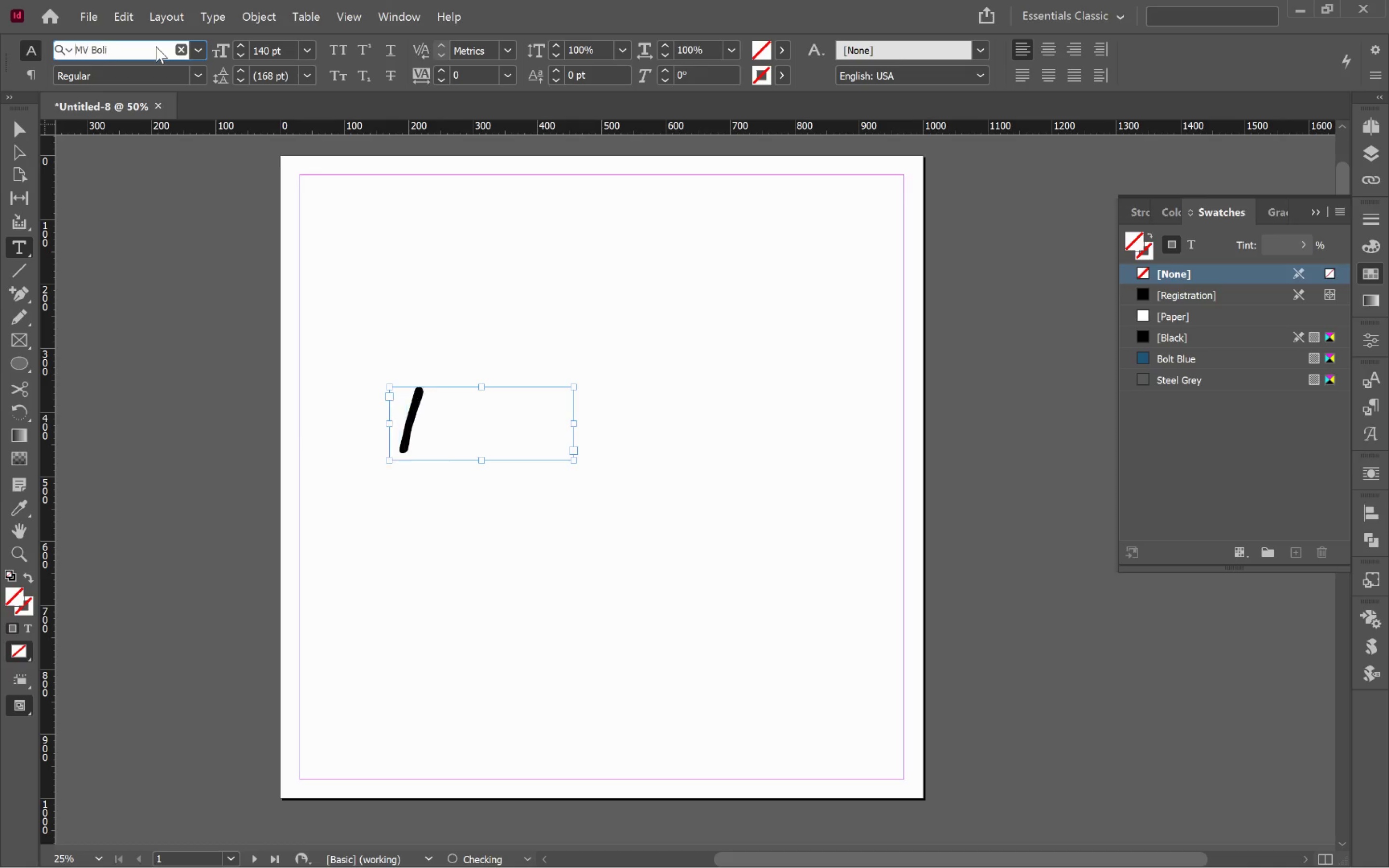 
key(ArrowDown)
 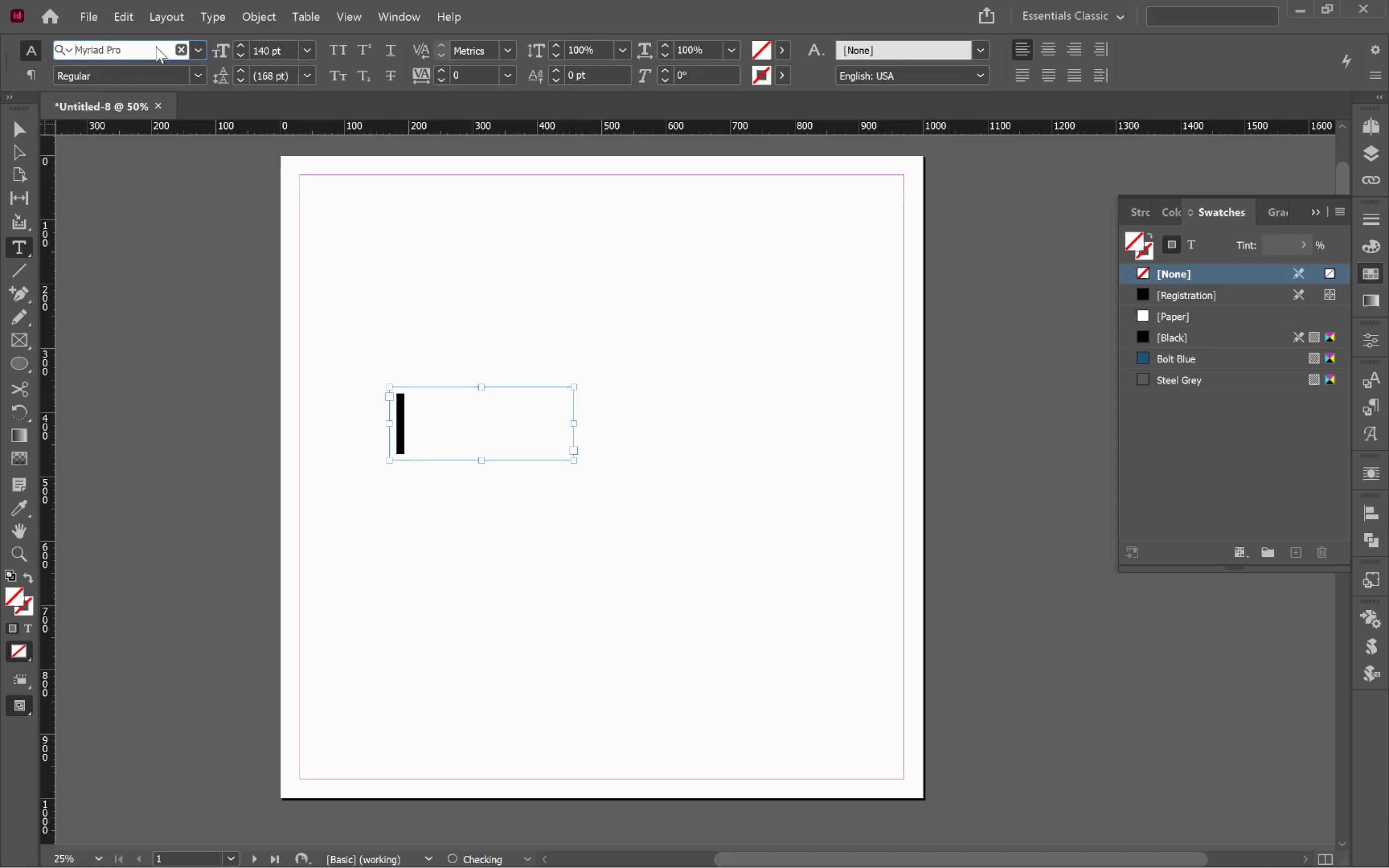 
key(ArrowDown)
 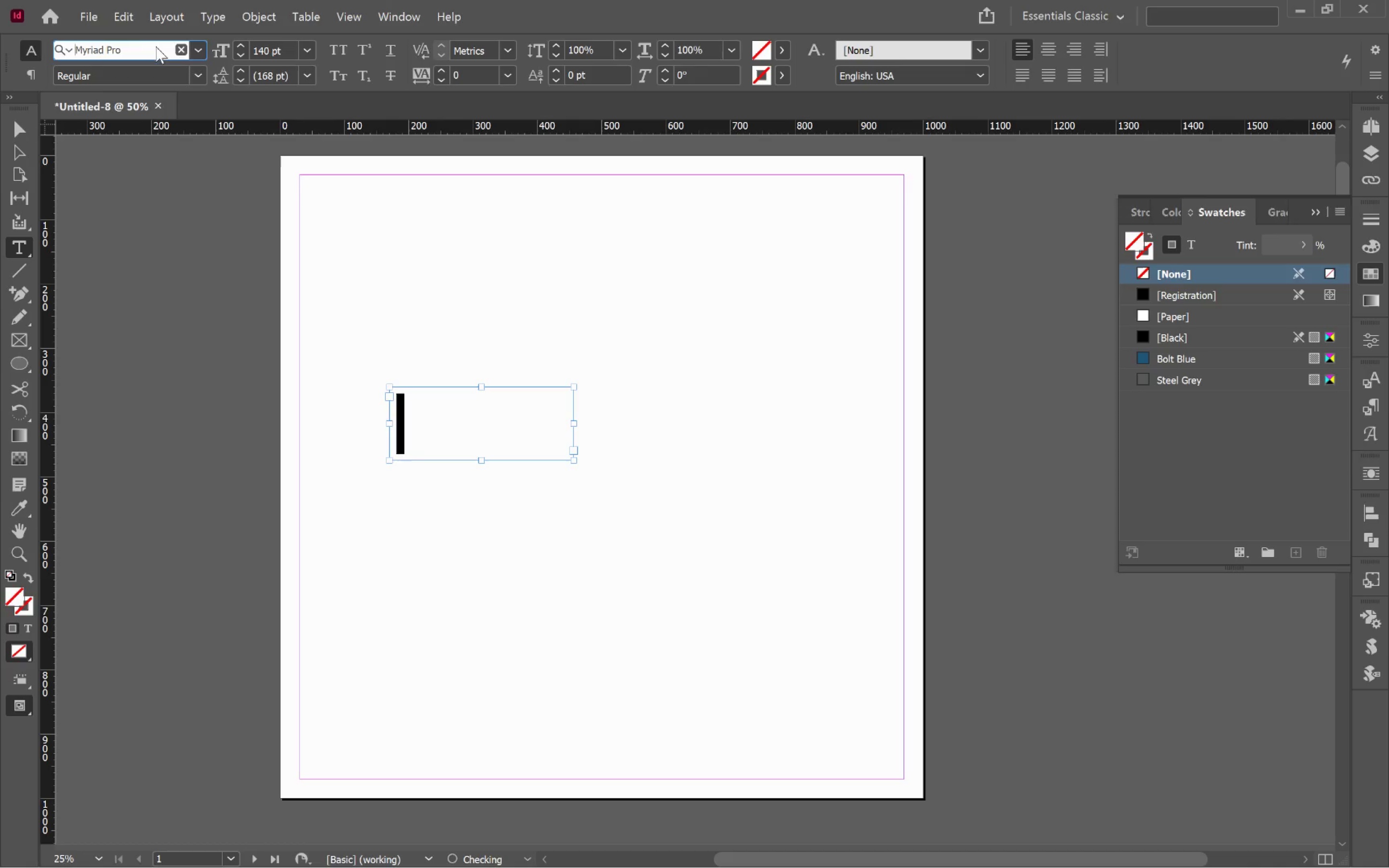 
key(ArrowDown)
 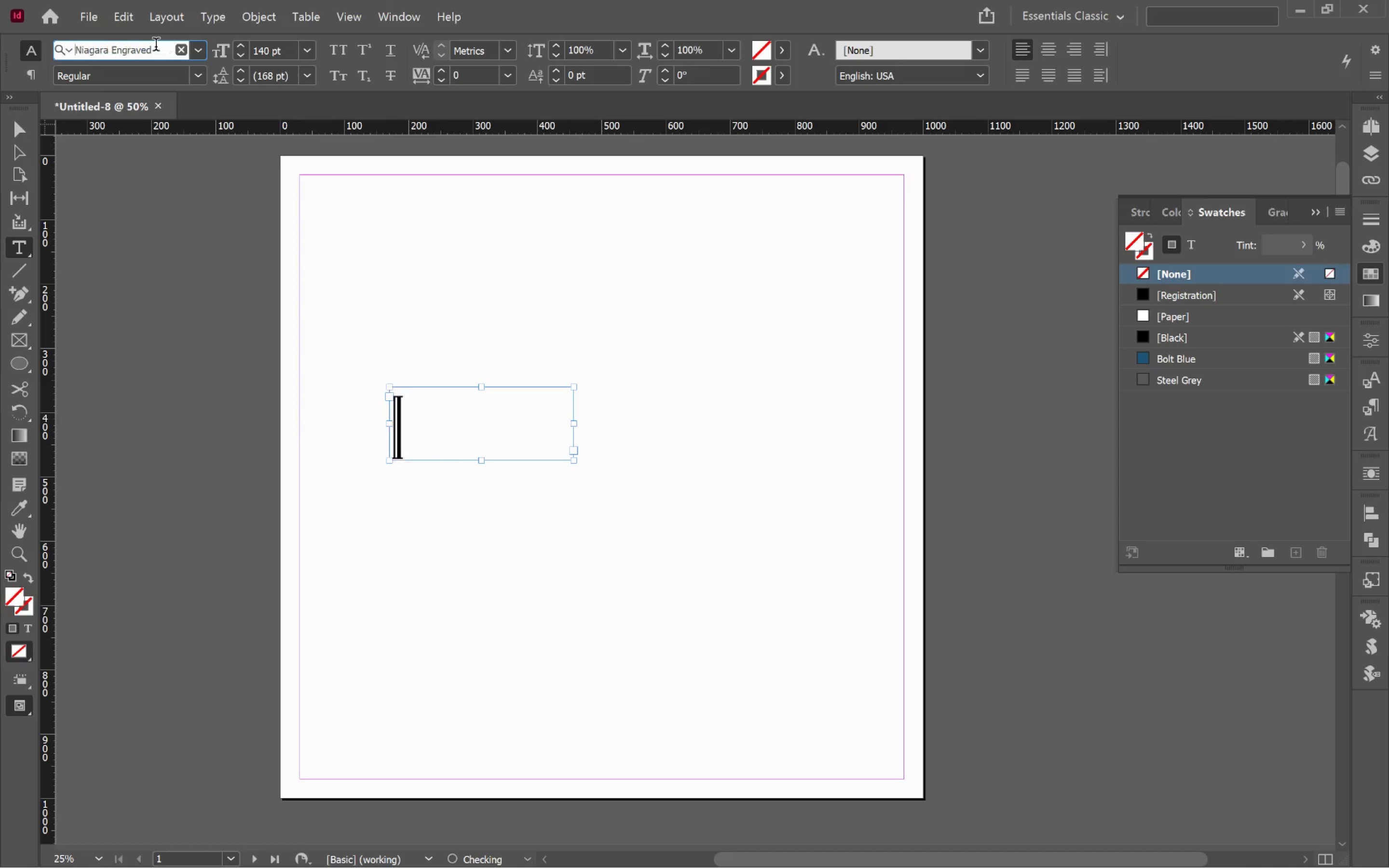 
key(ArrowDown)
 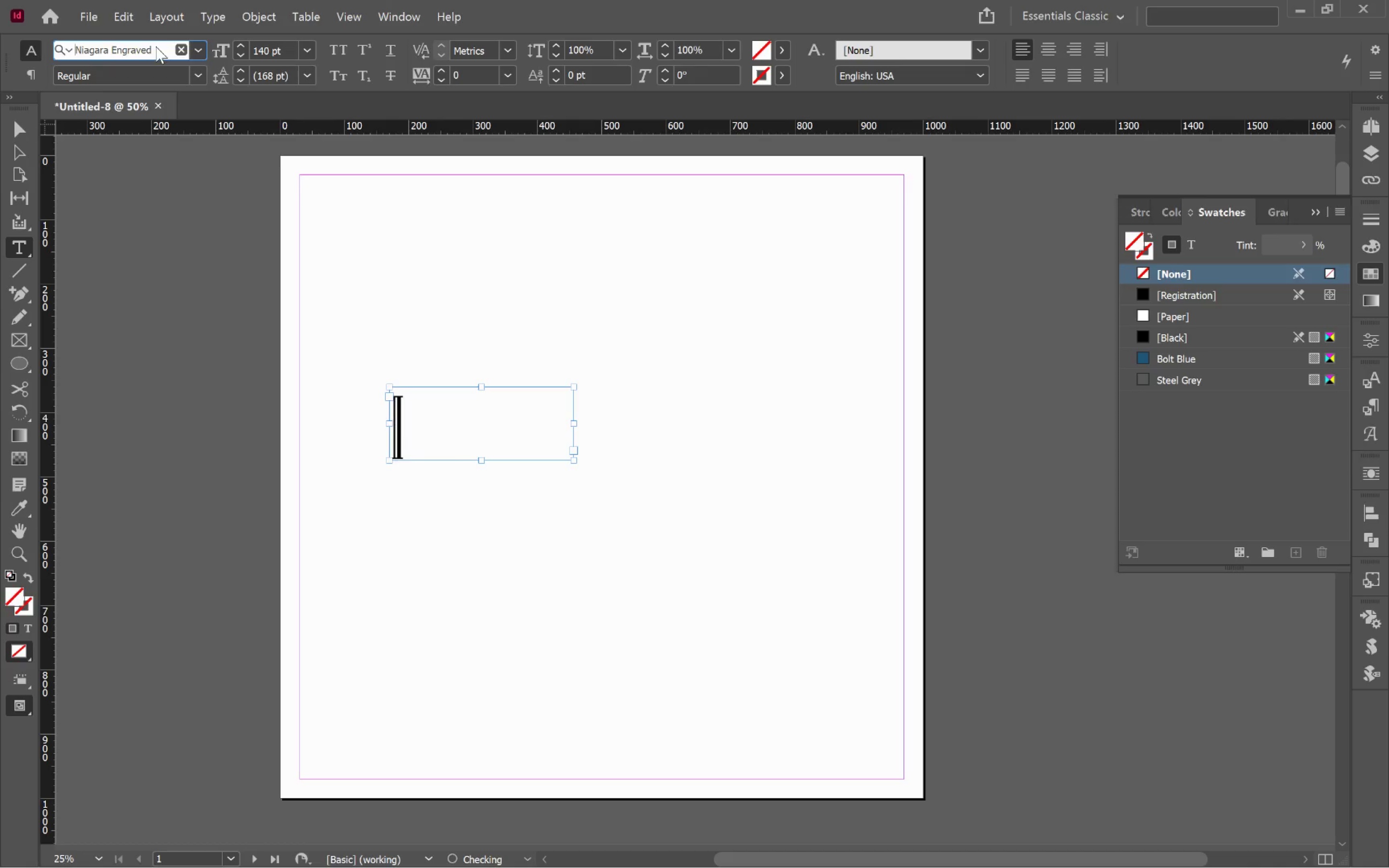 
key(ArrowDown)
 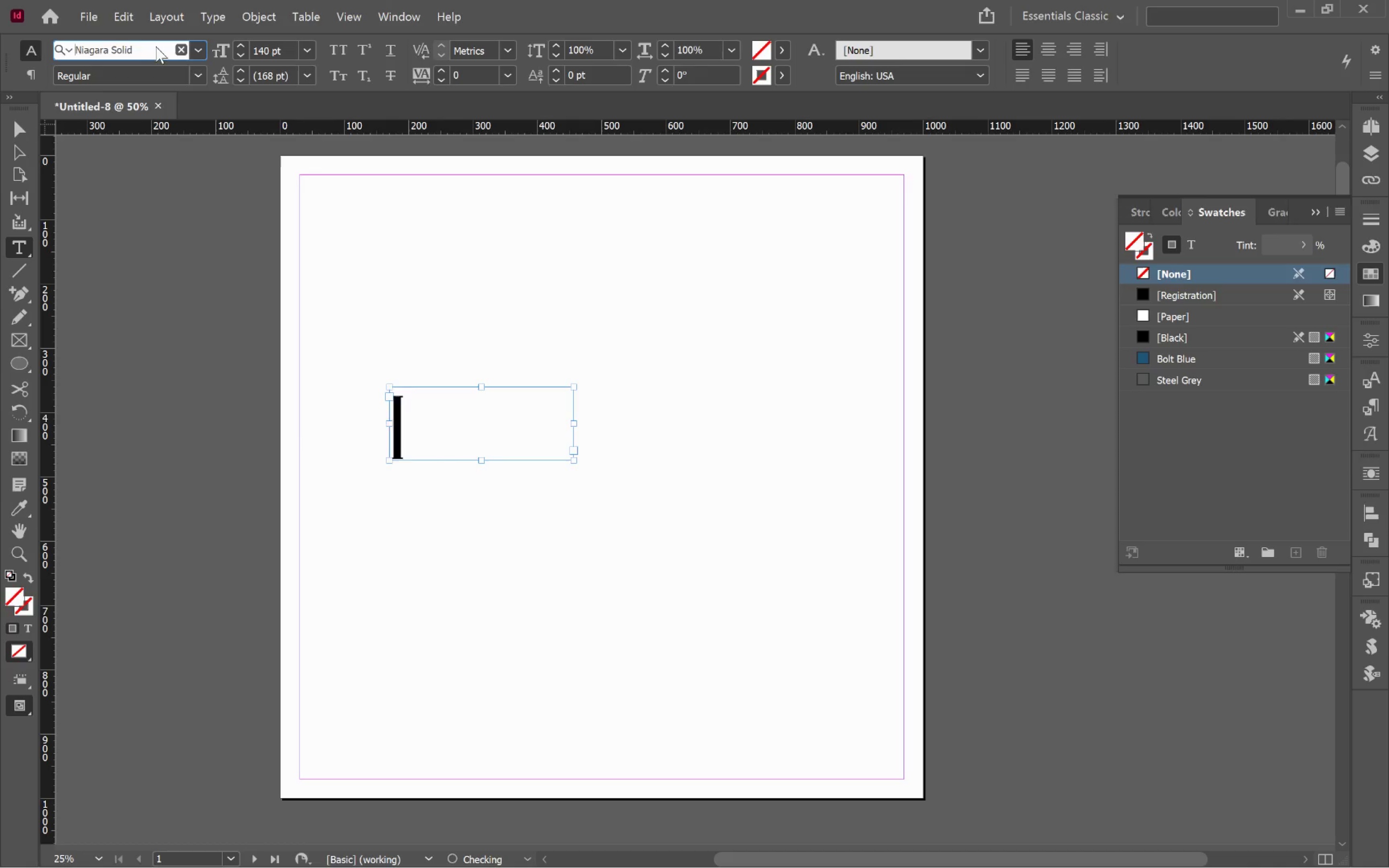 
key(ArrowDown)
 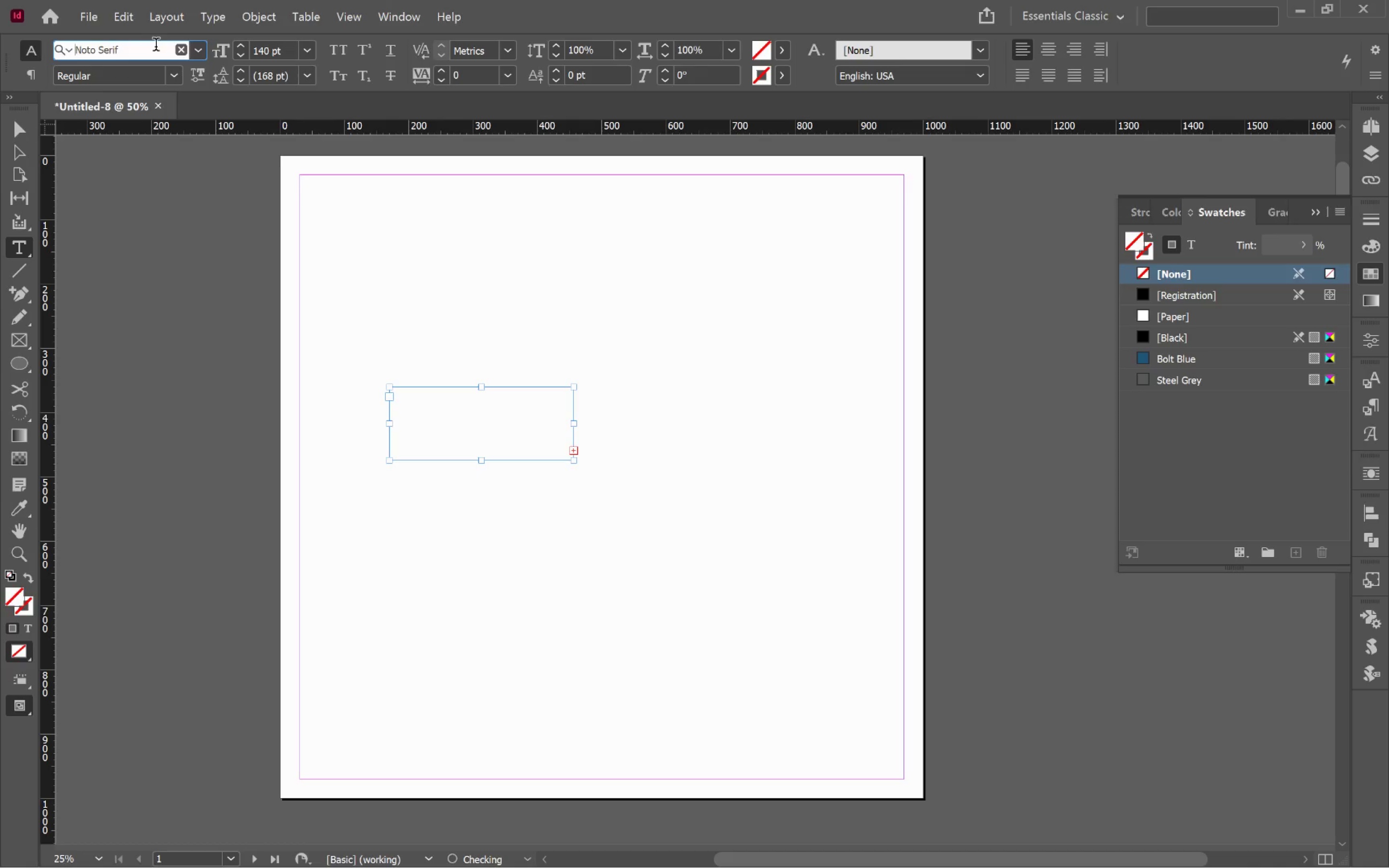 
key(ArrowDown)
 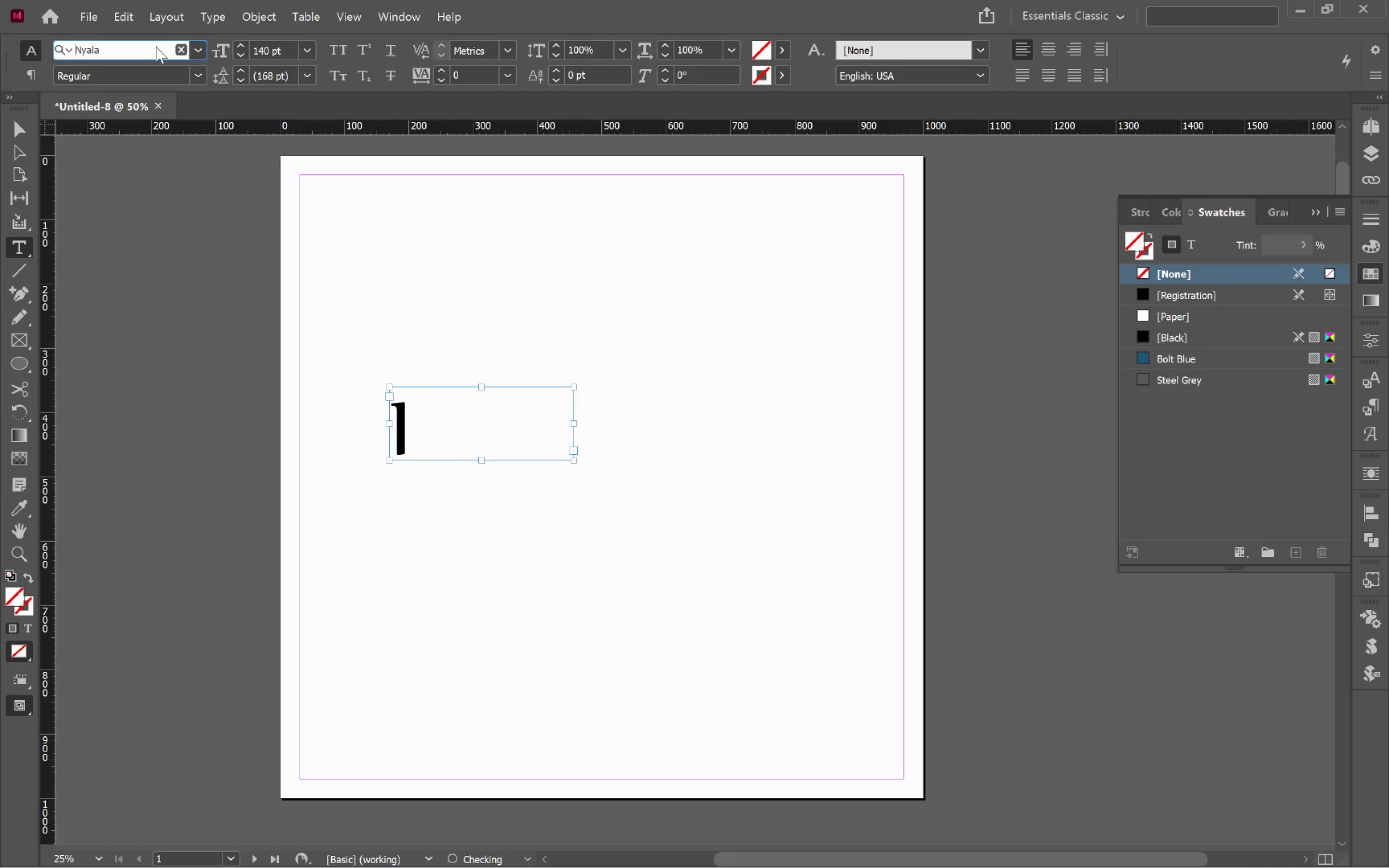 
key(ArrowDown)
 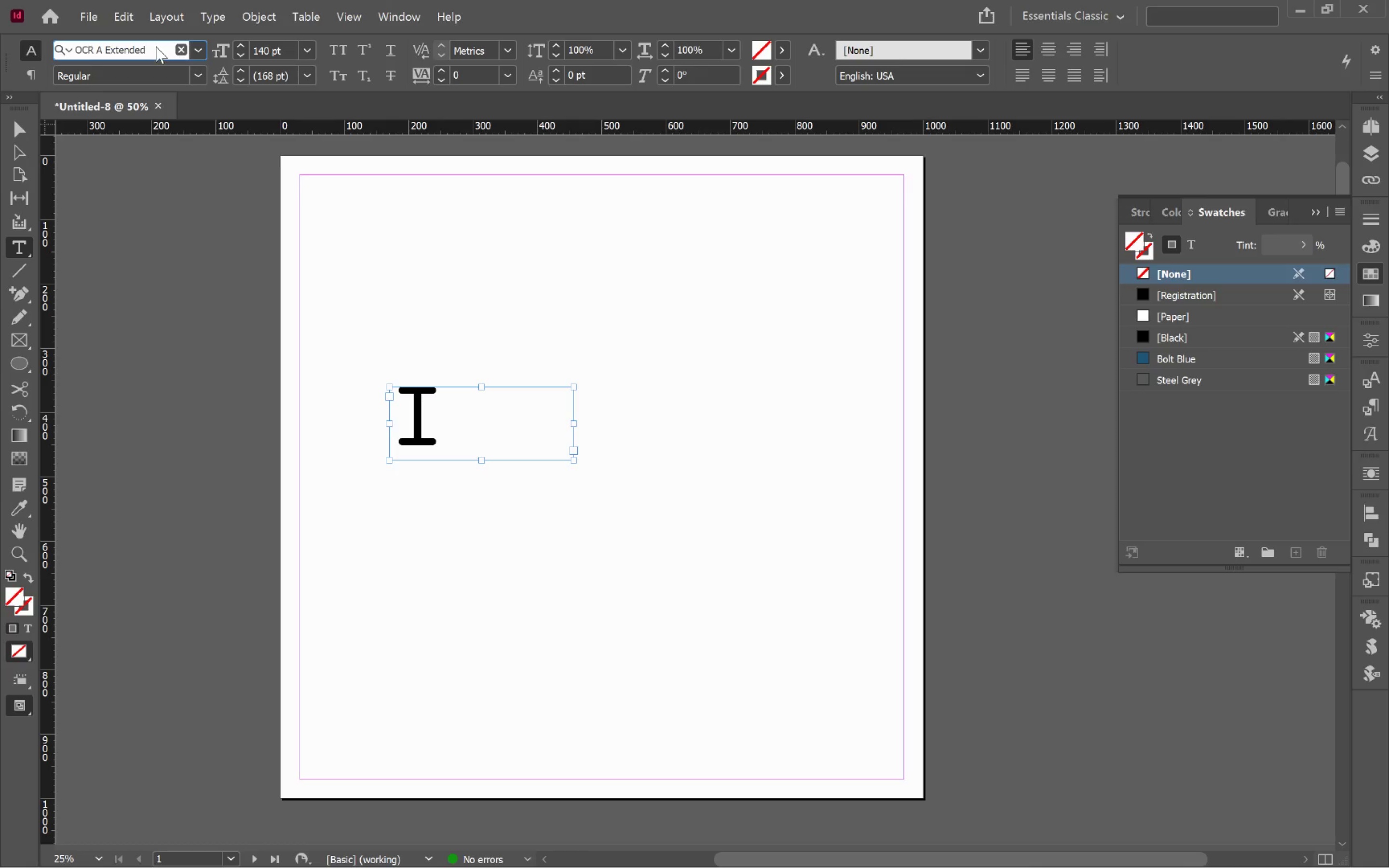 
key(ArrowDown)
 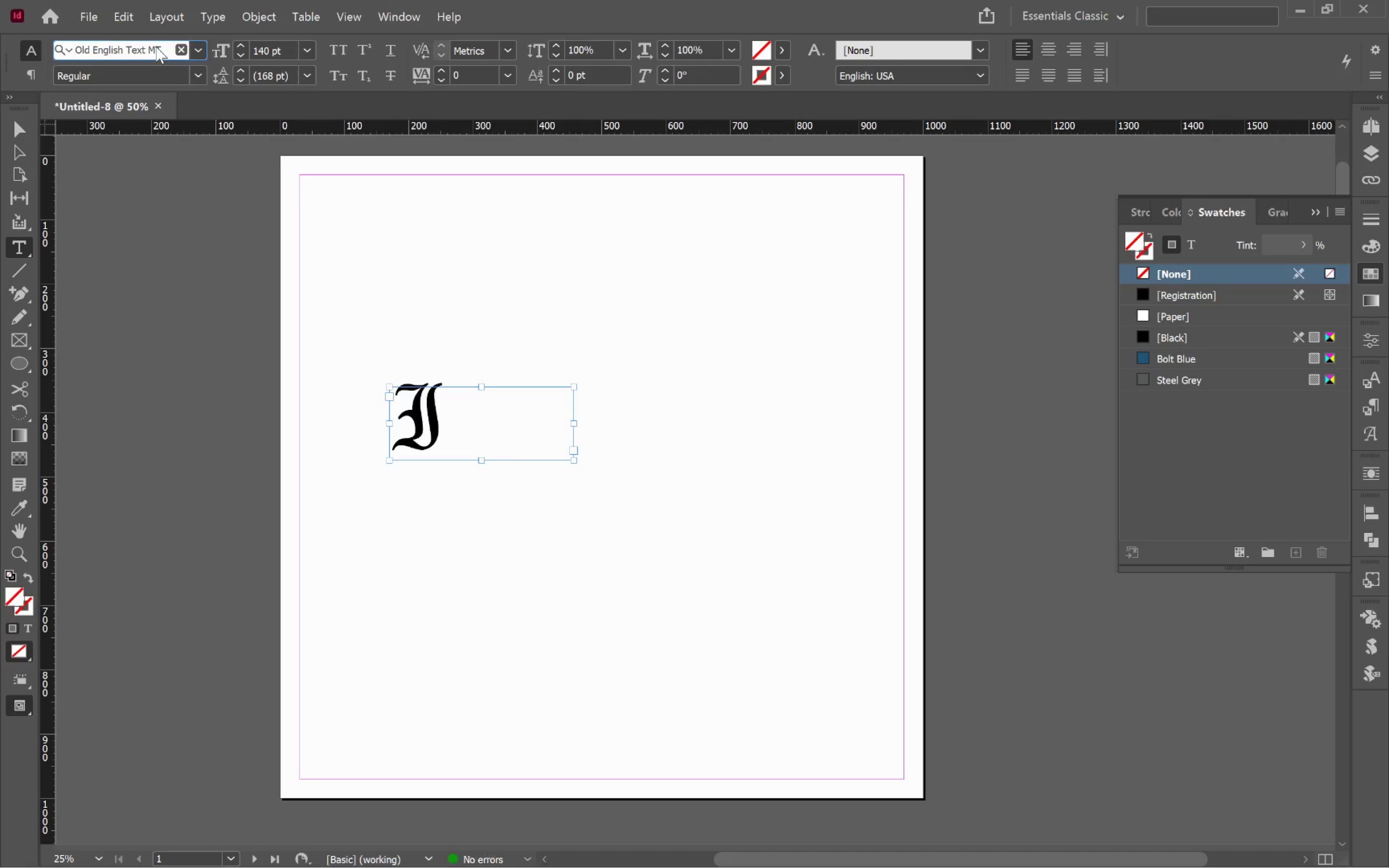 
key(ArrowDown)
 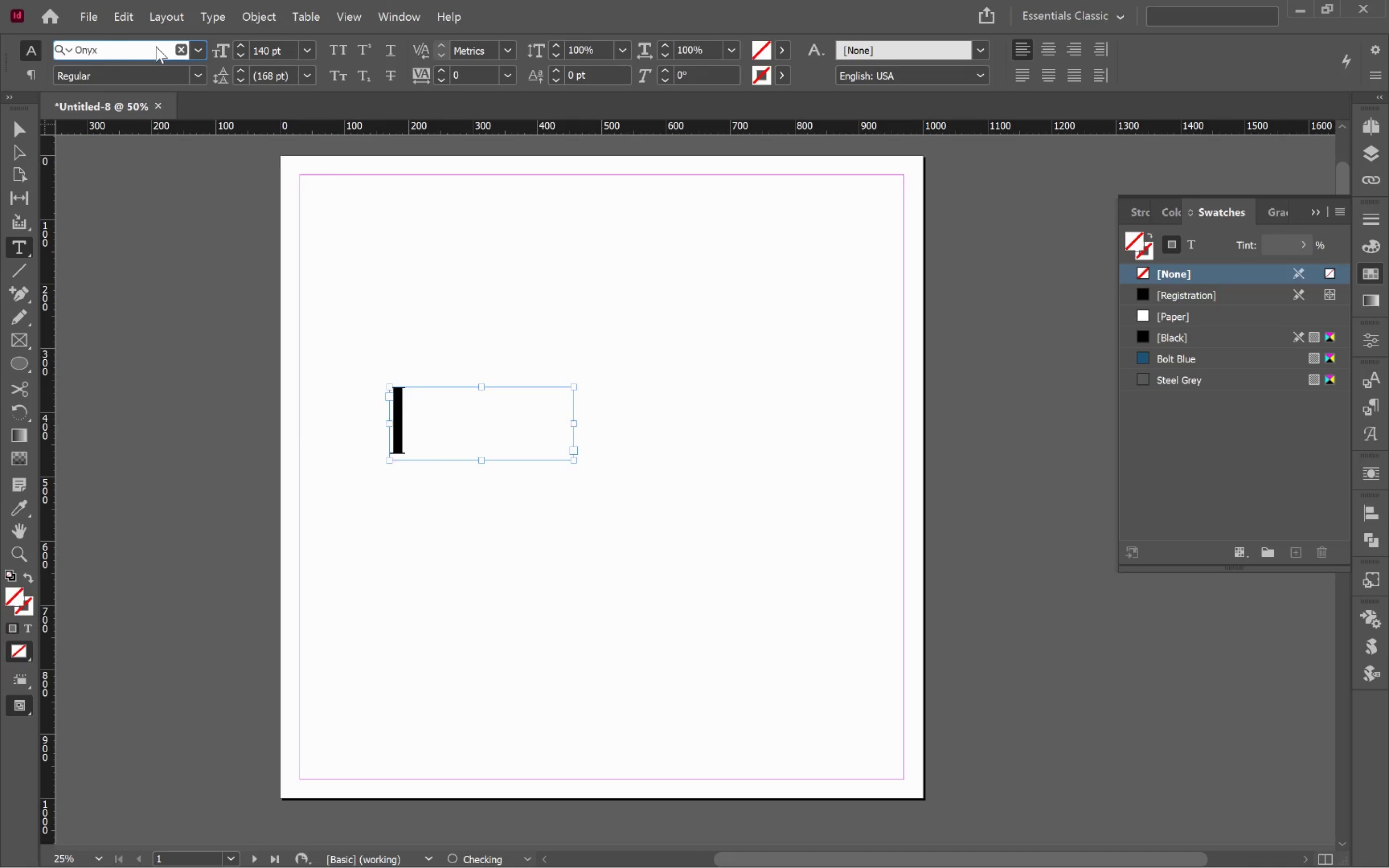 
key(ArrowDown)
 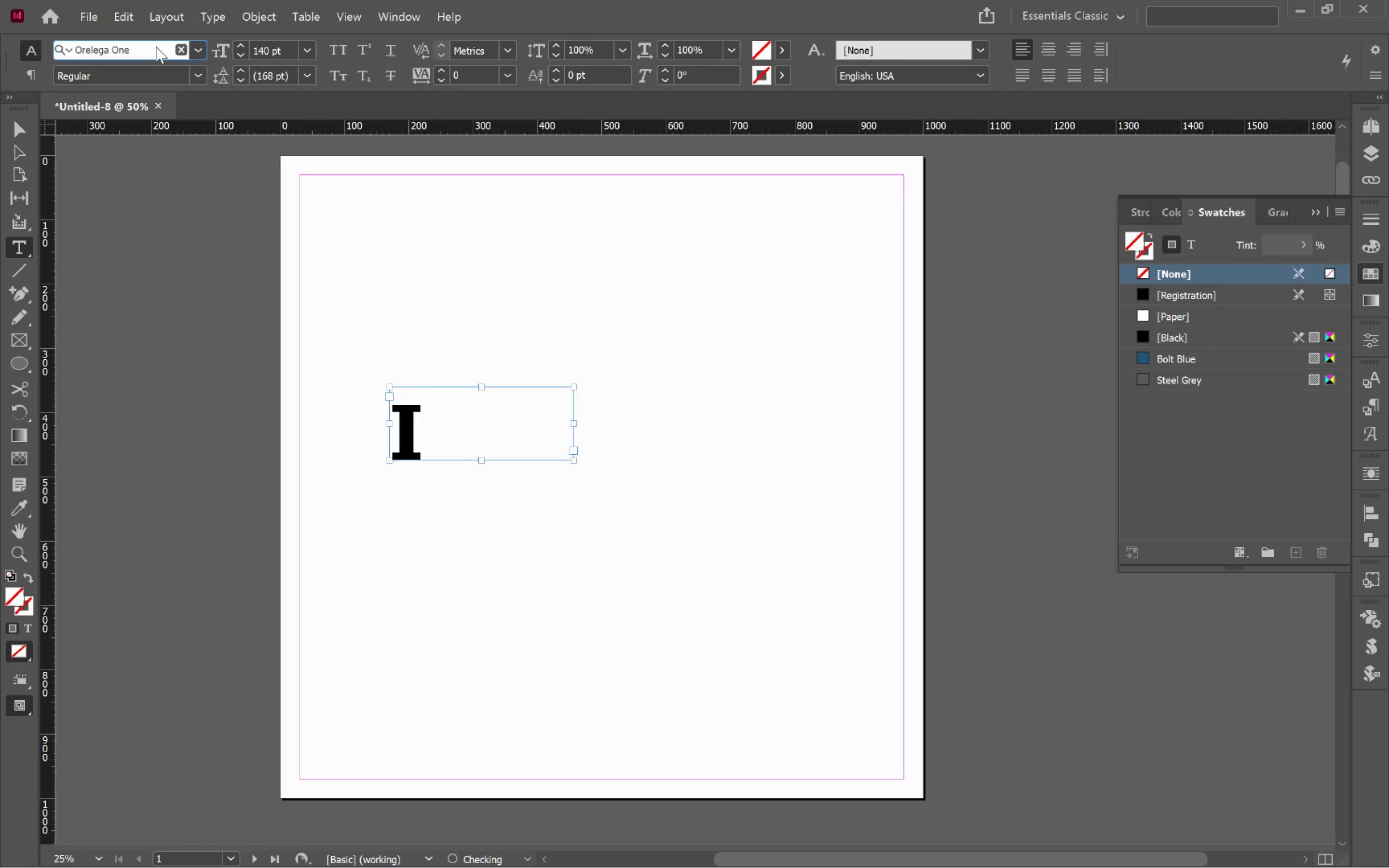 
key(ArrowDown)
 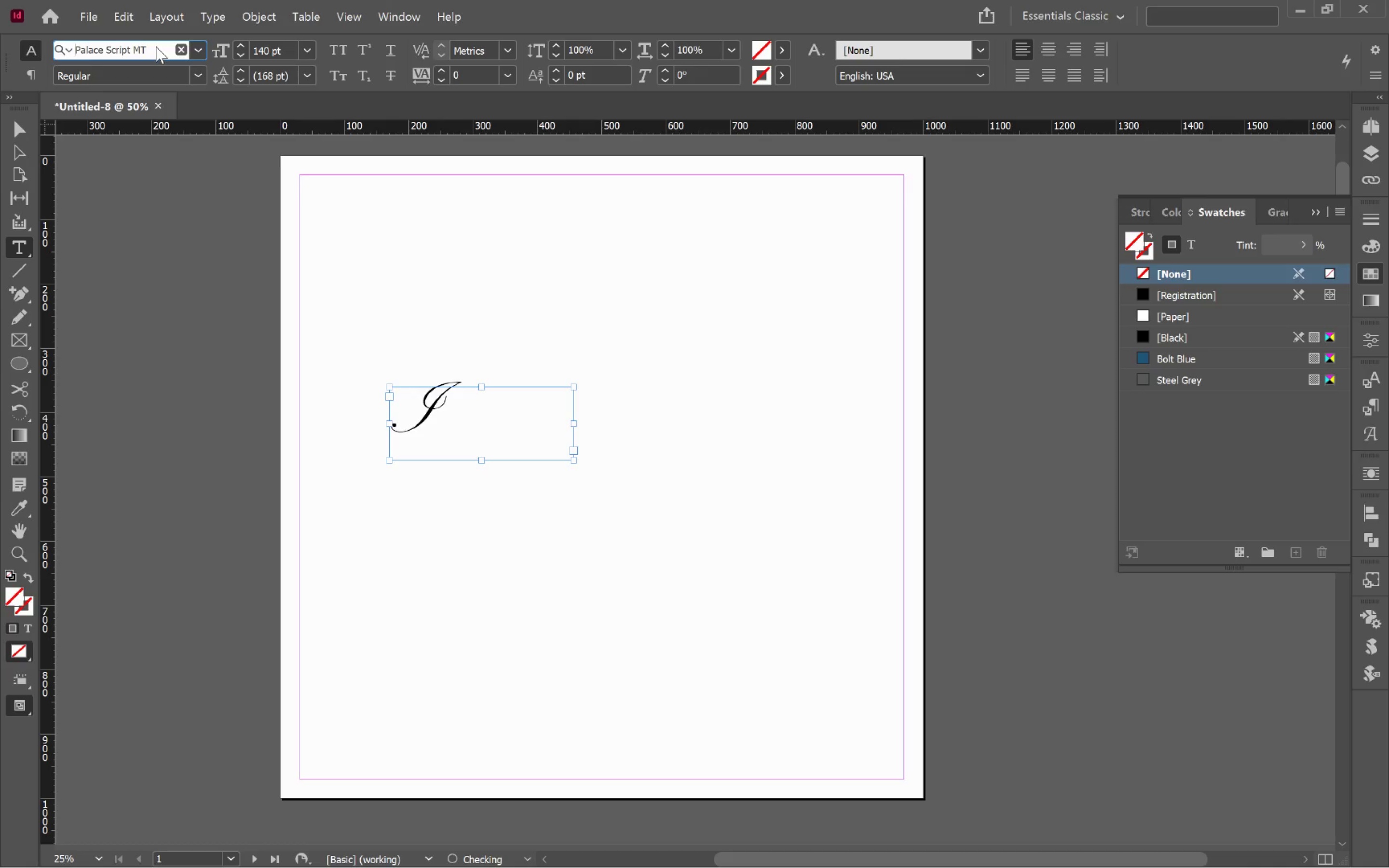 
key(ArrowUp)
 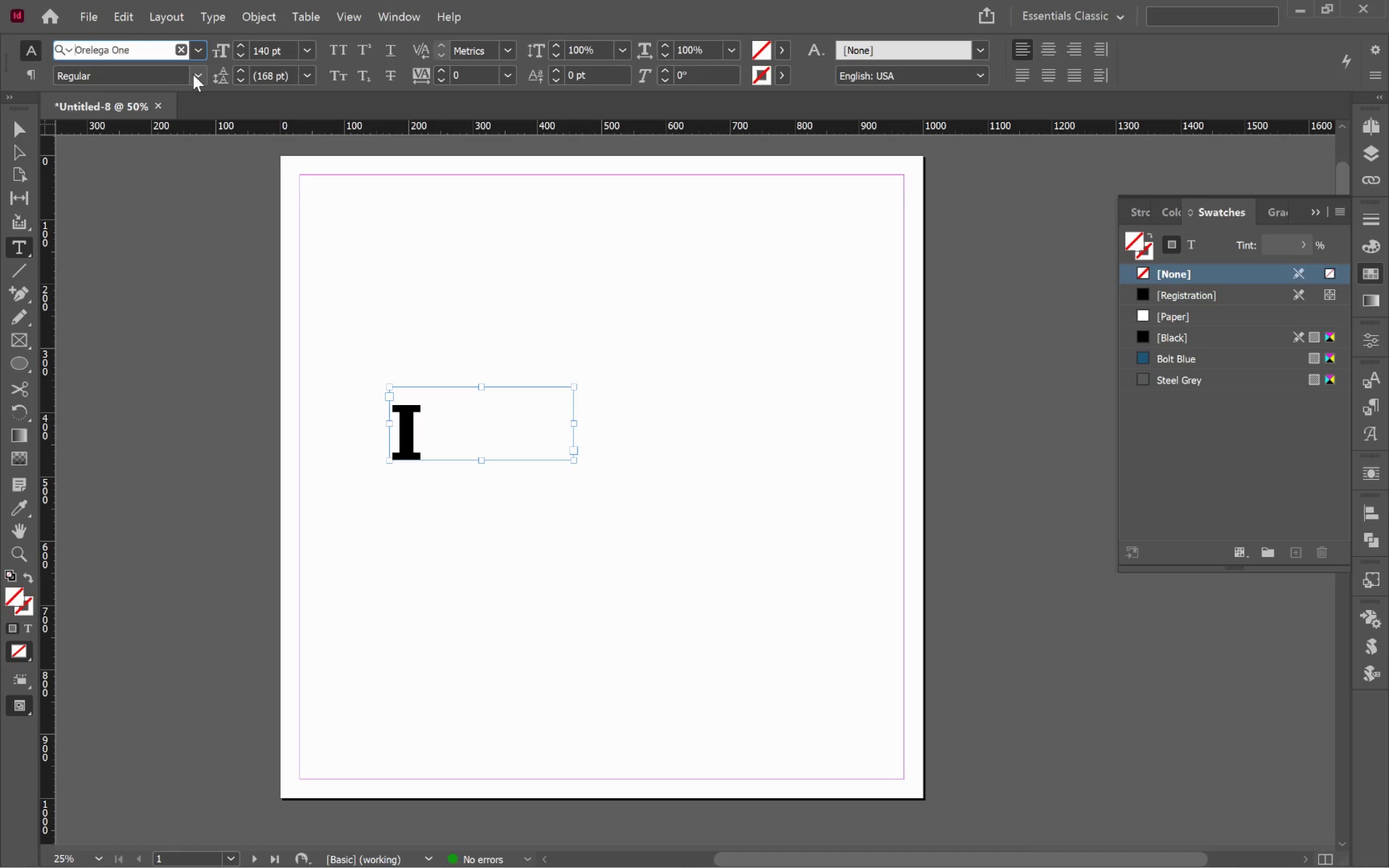 
wait(26.46)
 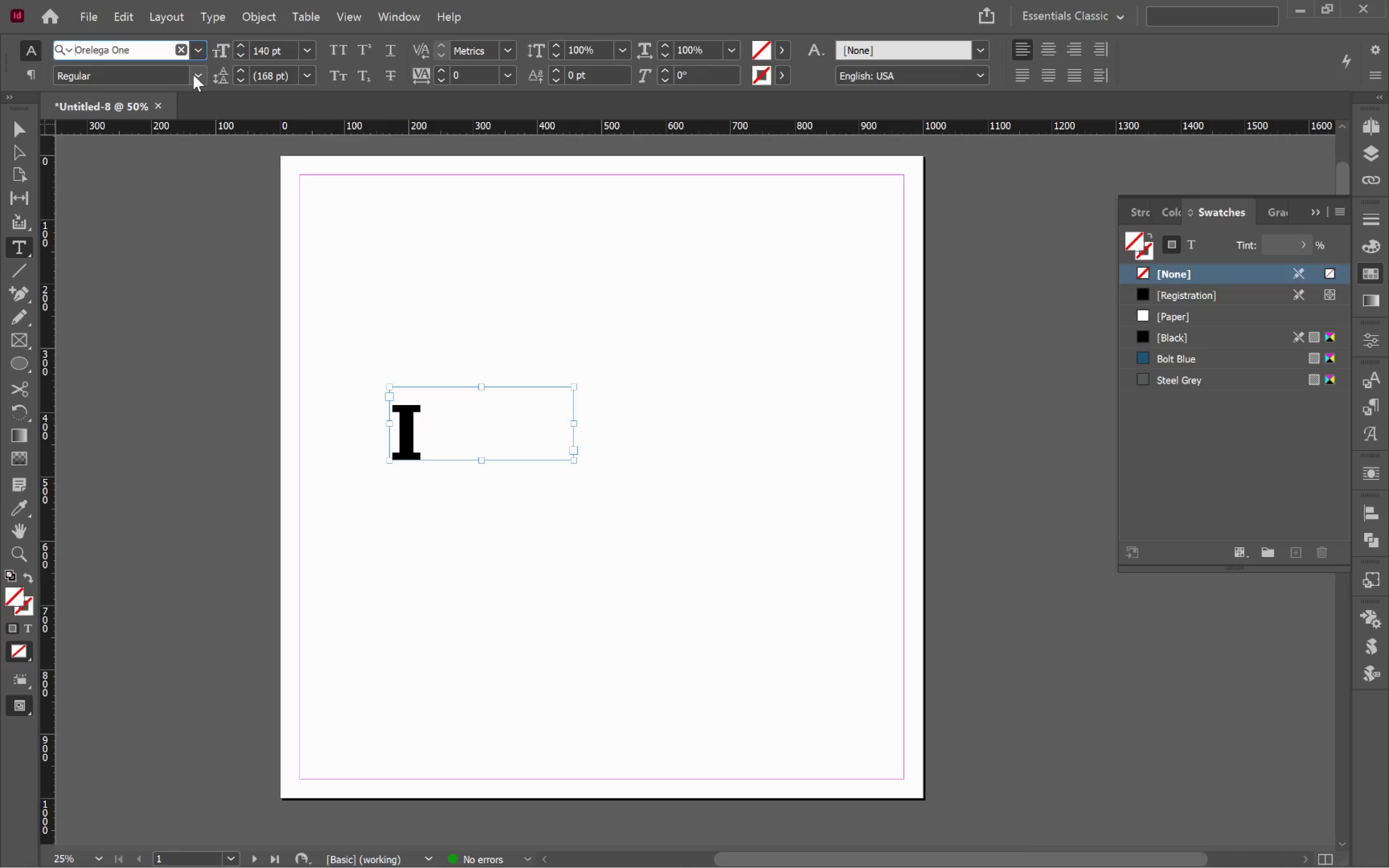 
hold_key(key=ControlLeft, duration=0.35)
left_click([761, 414])
 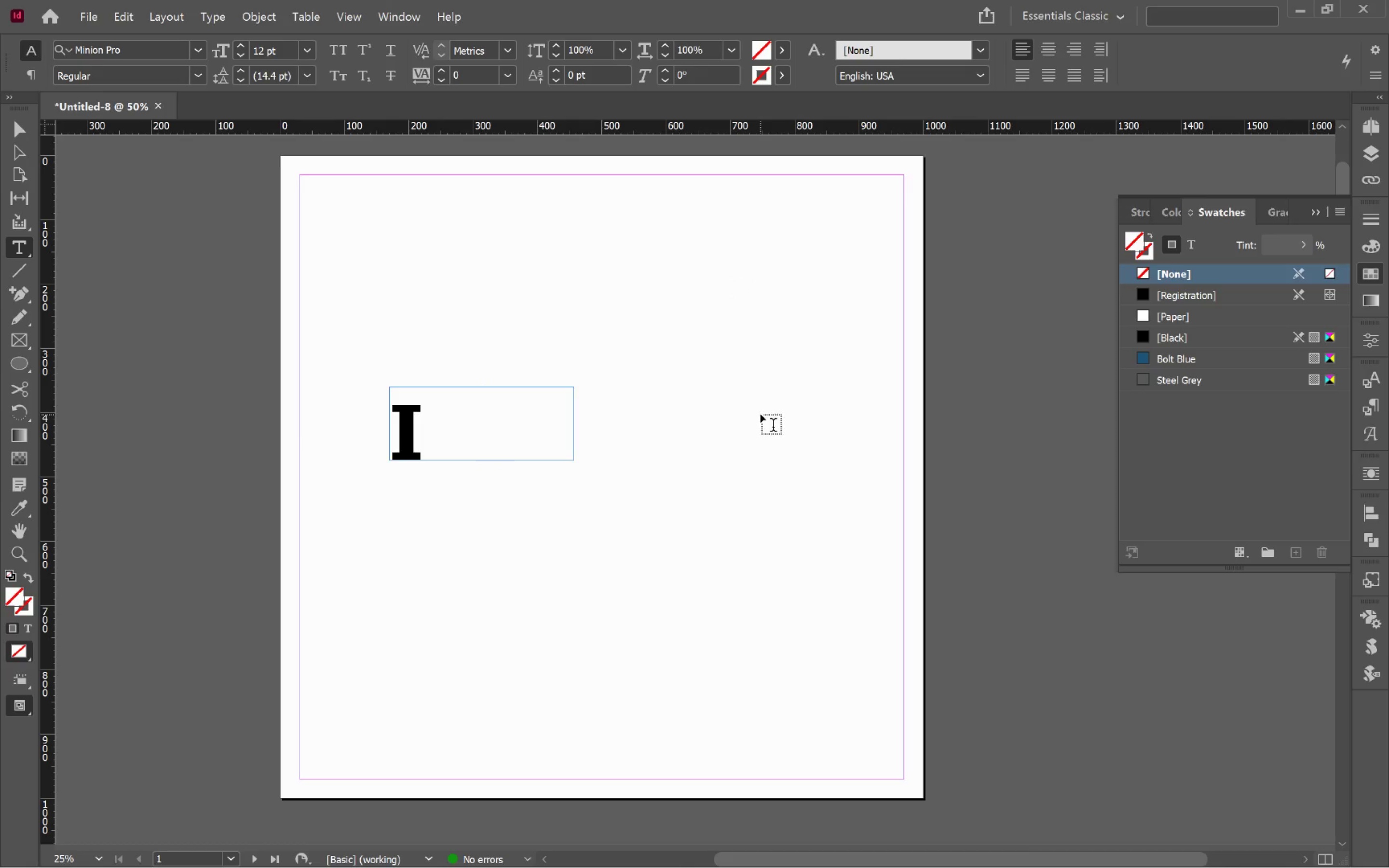 
key(V)
 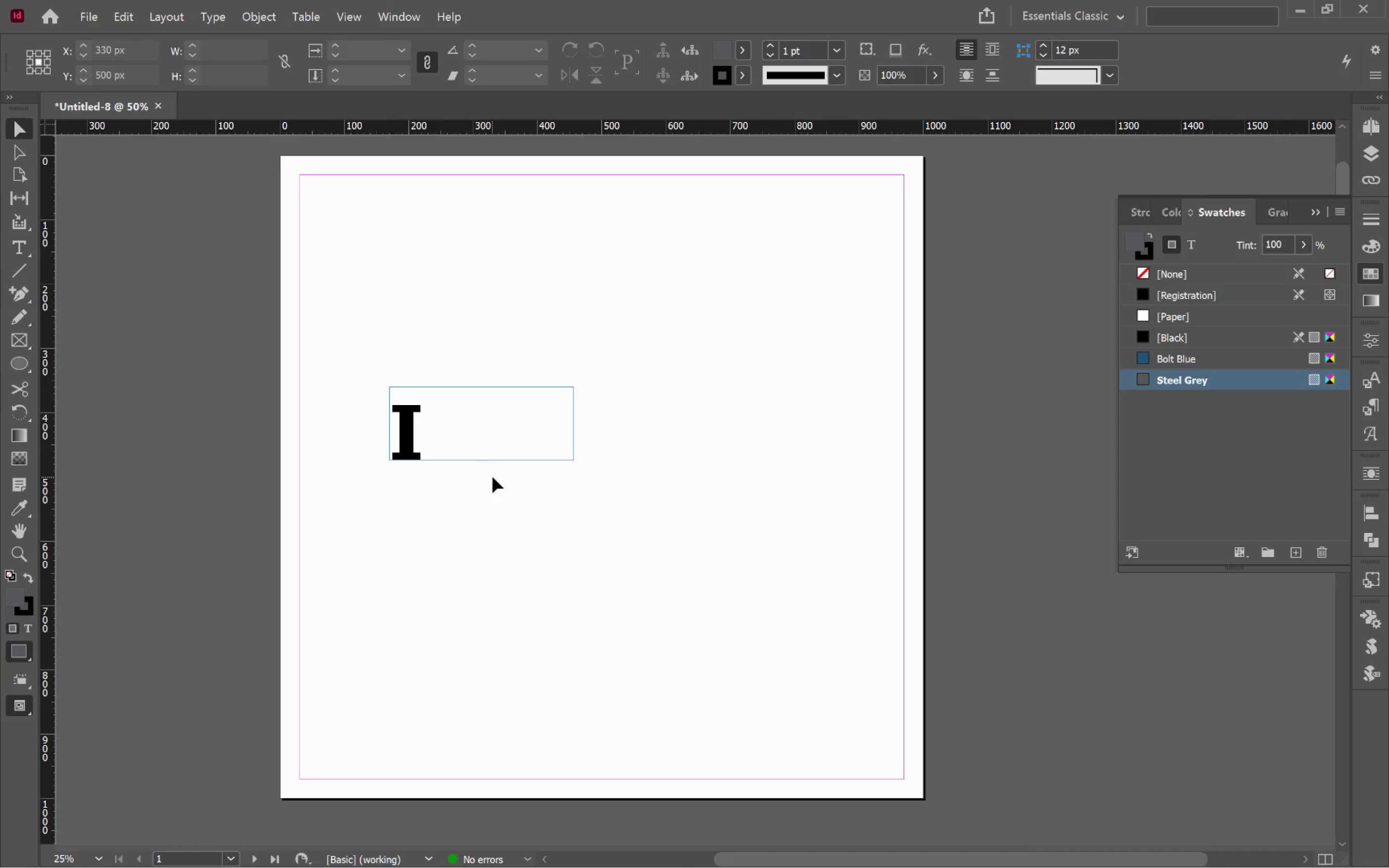 
left_click([414, 419])
 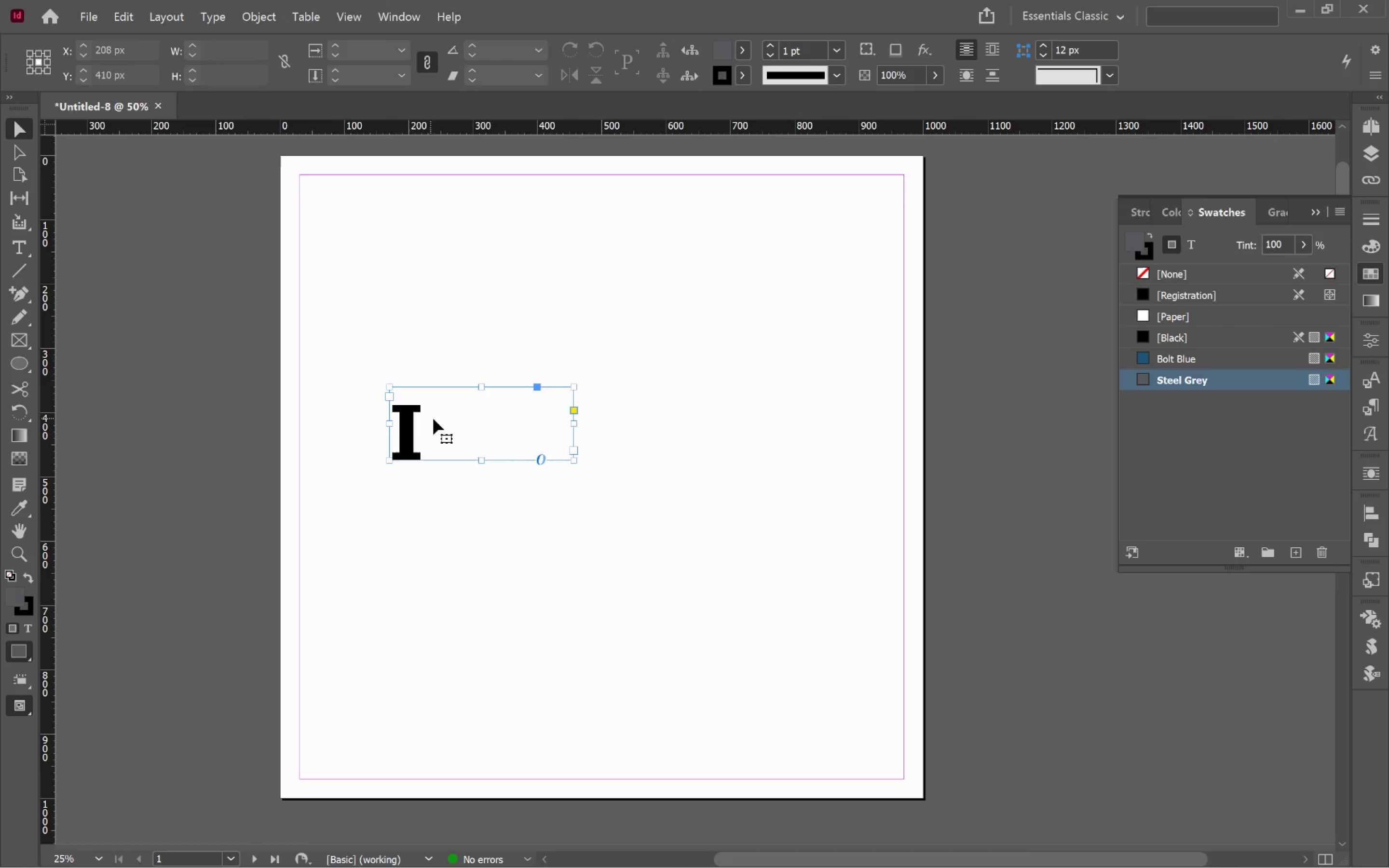 
hold_key(key=AltLeft, duration=0.61)
scroll: coordinate [468, 432], scroll_direction: up, amount: 2.0
 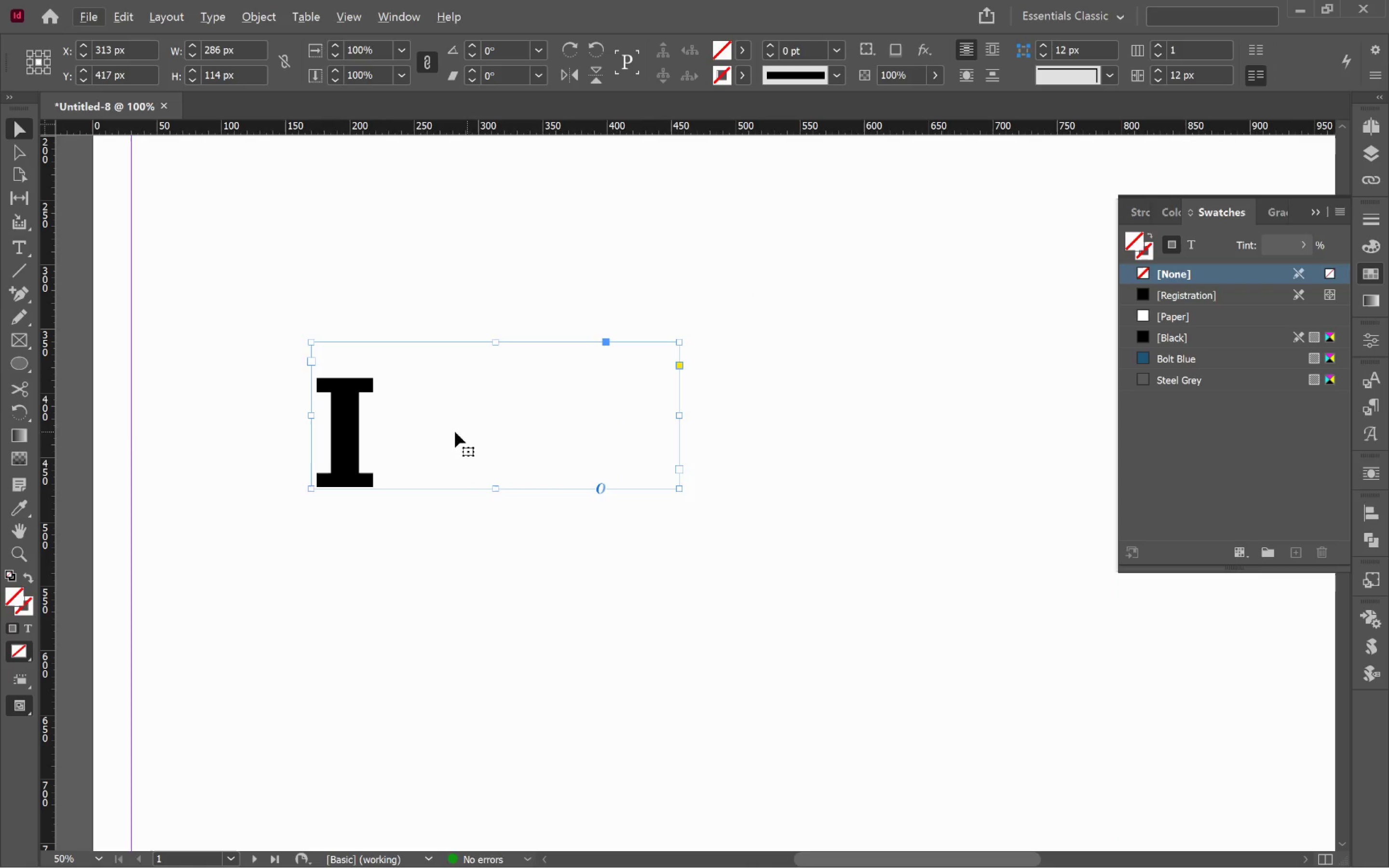 
hold_key(key=Space, duration=1.17)
 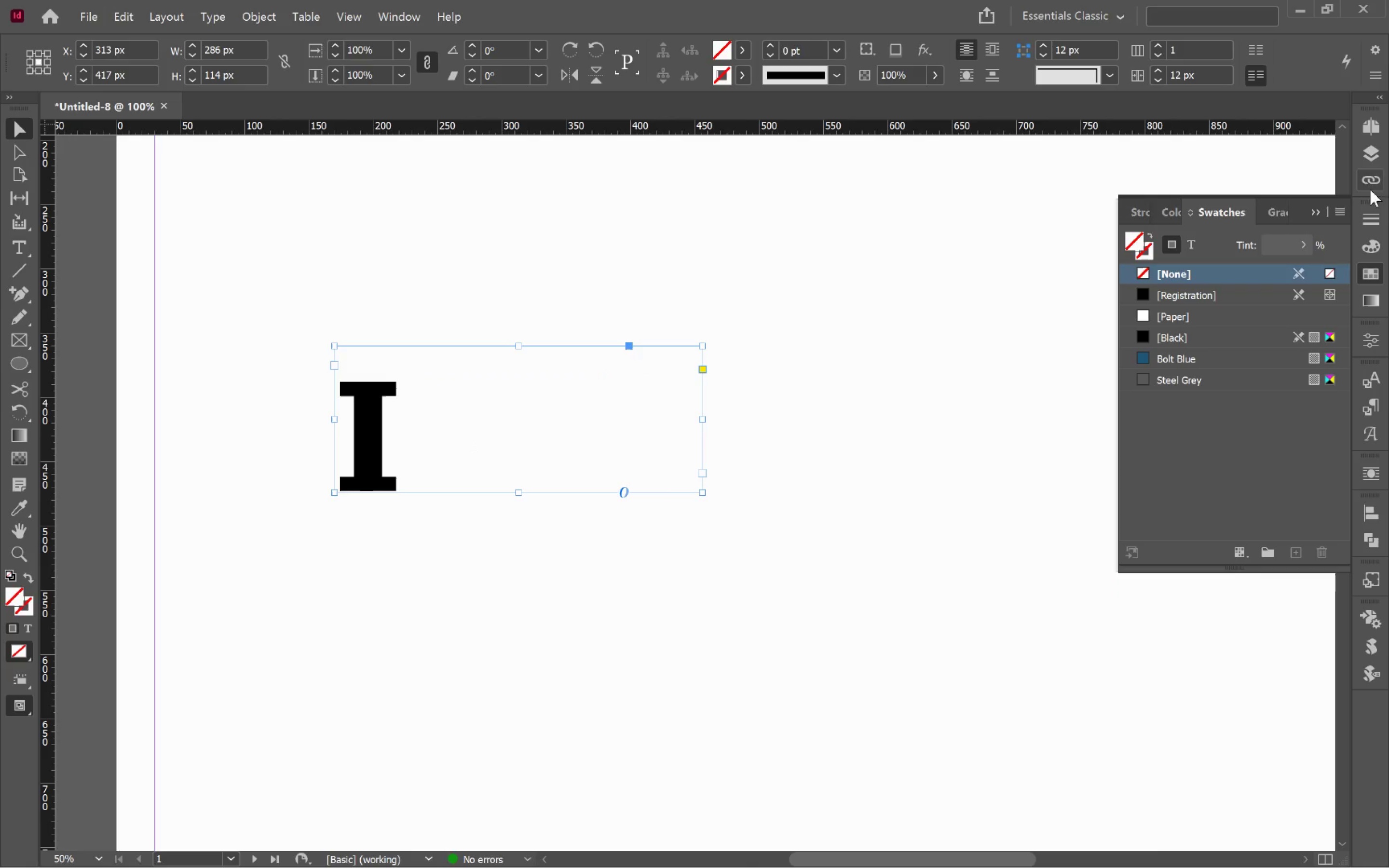 
left_click_drag(start_coordinate=[400, 420], to_coordinate=[423, 423])
 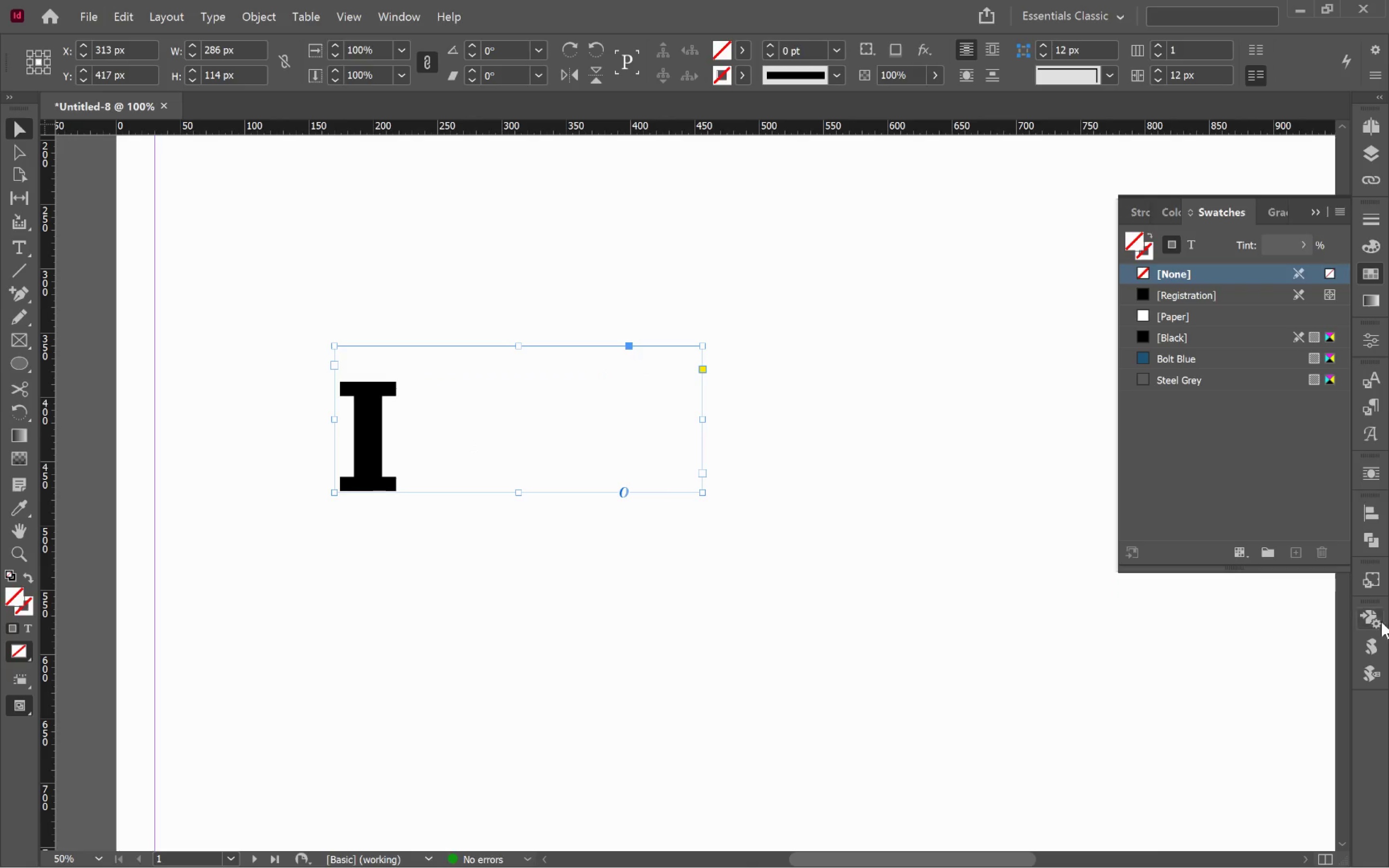 
left_click([1376, 276])
 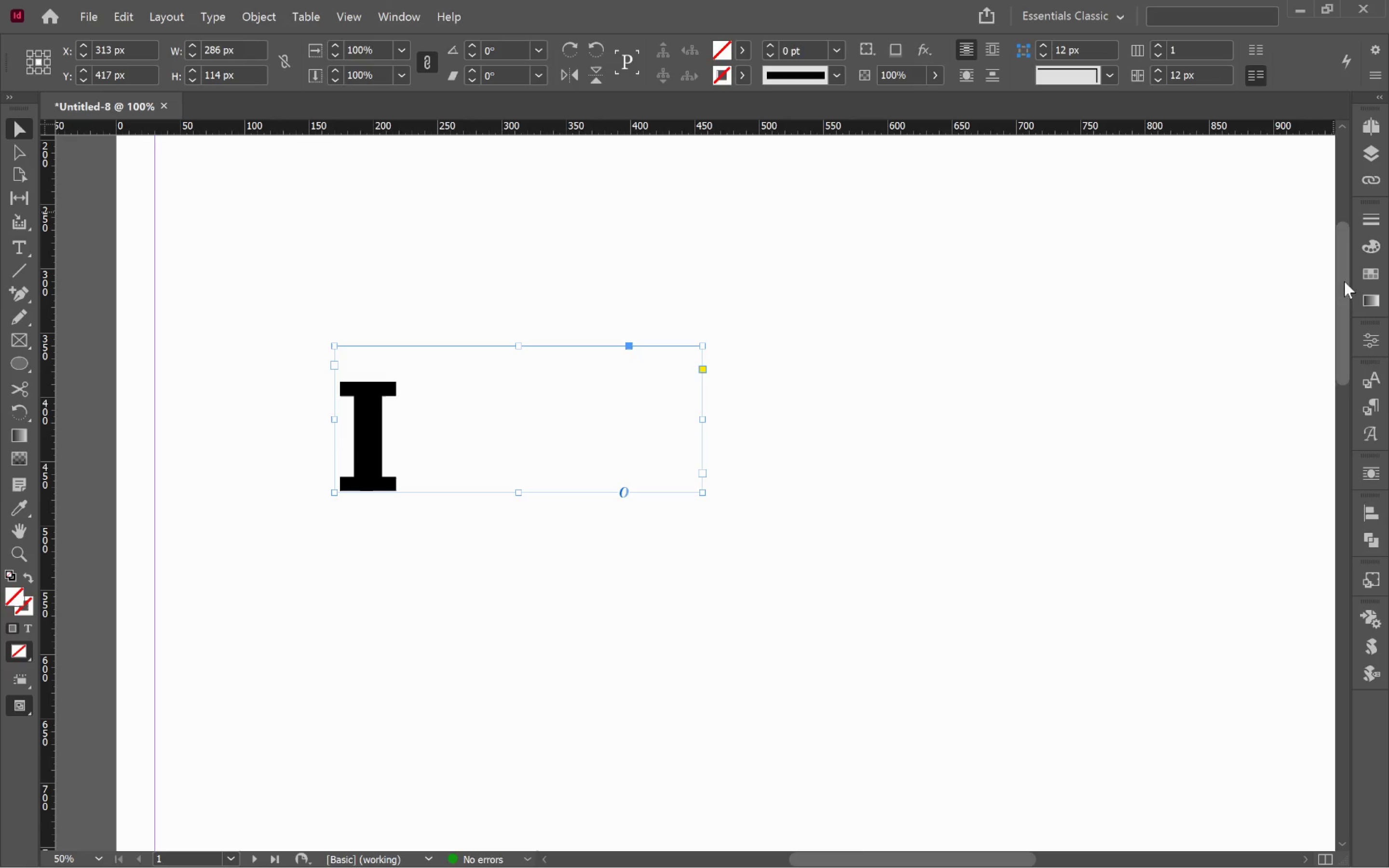 
left_click([1372, 349])
 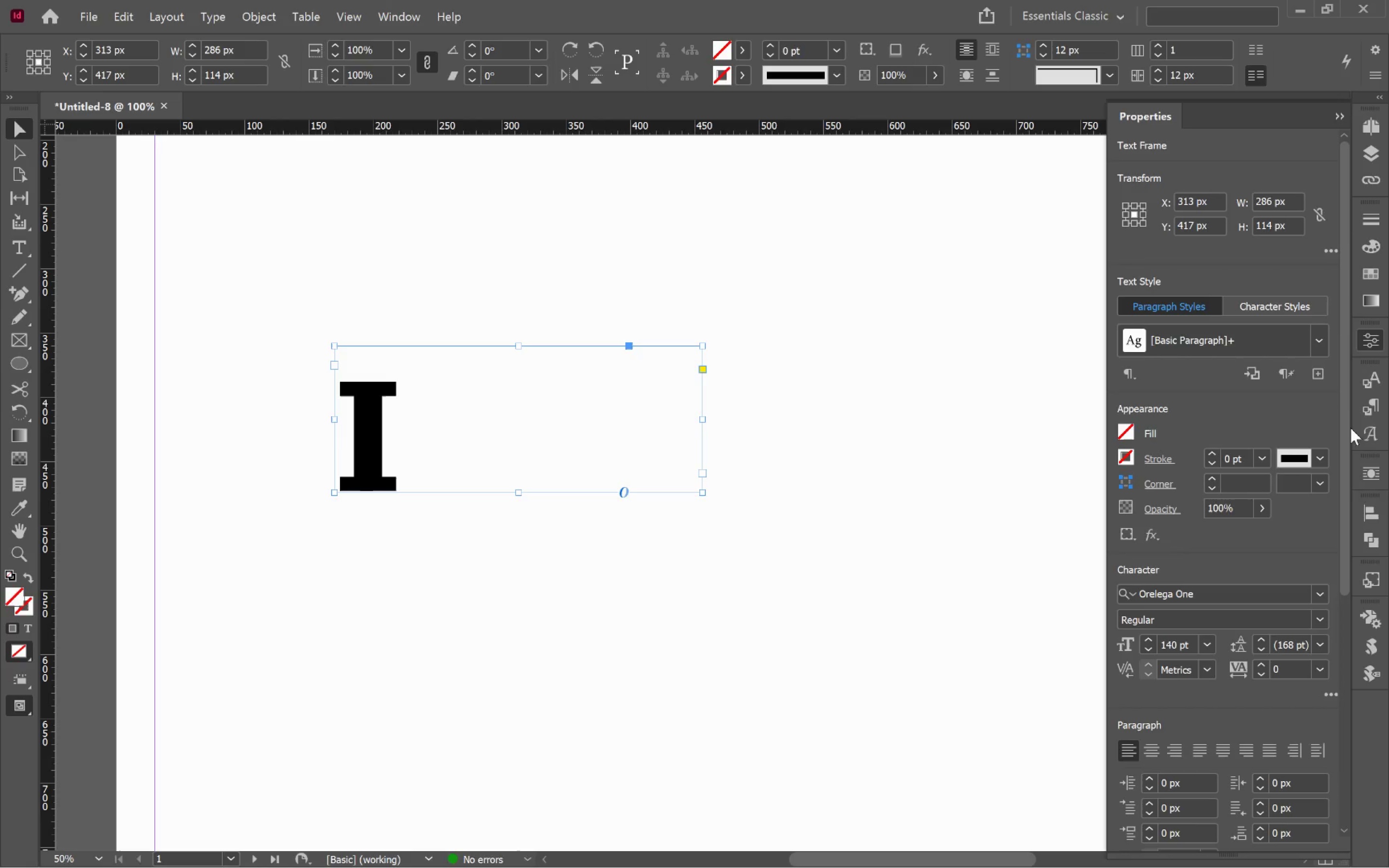 
left_click_drag(start_coordinate=[1348, 400], to_coordinate=[1349, 550])
 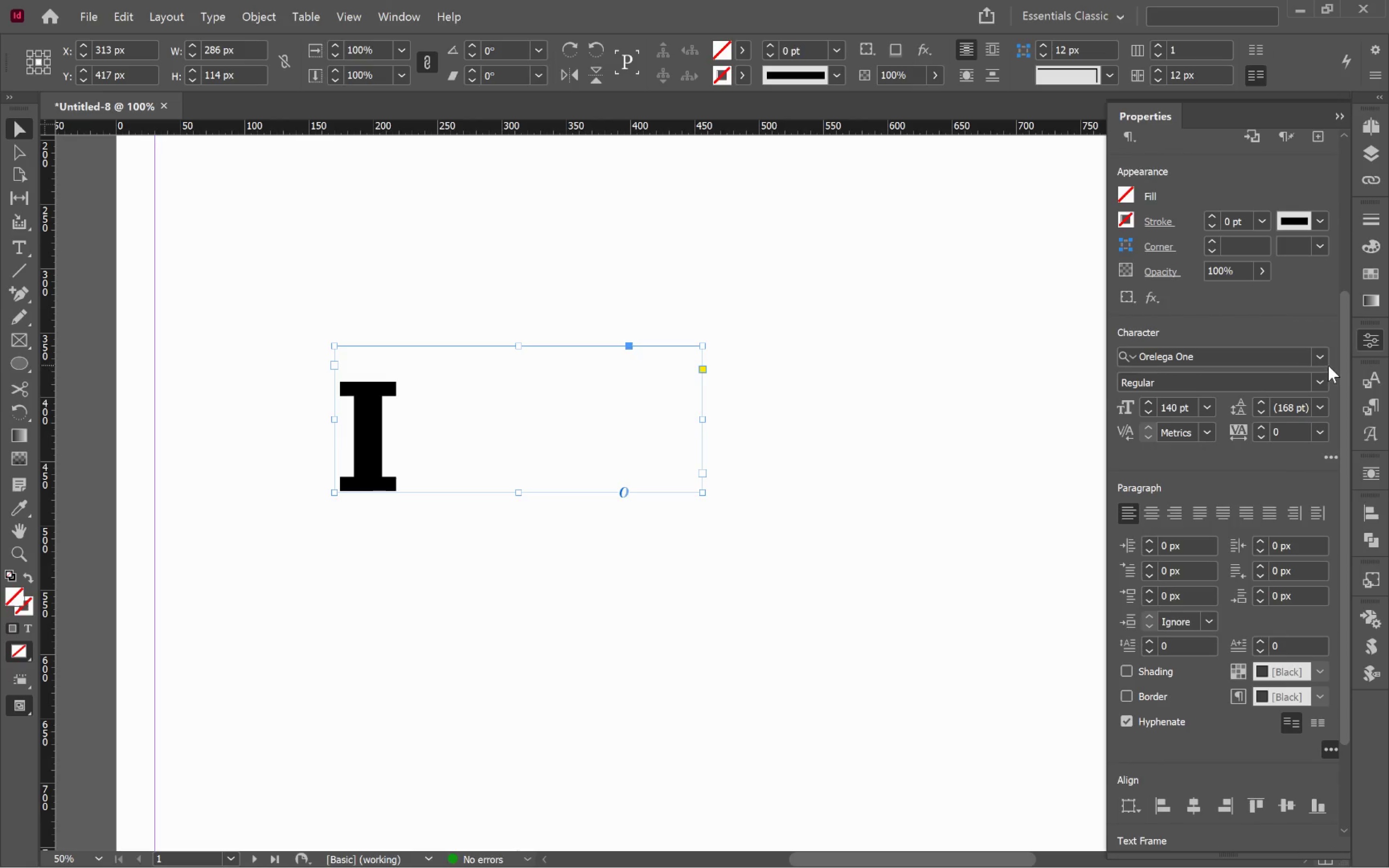 
left_click([1326, 359])
 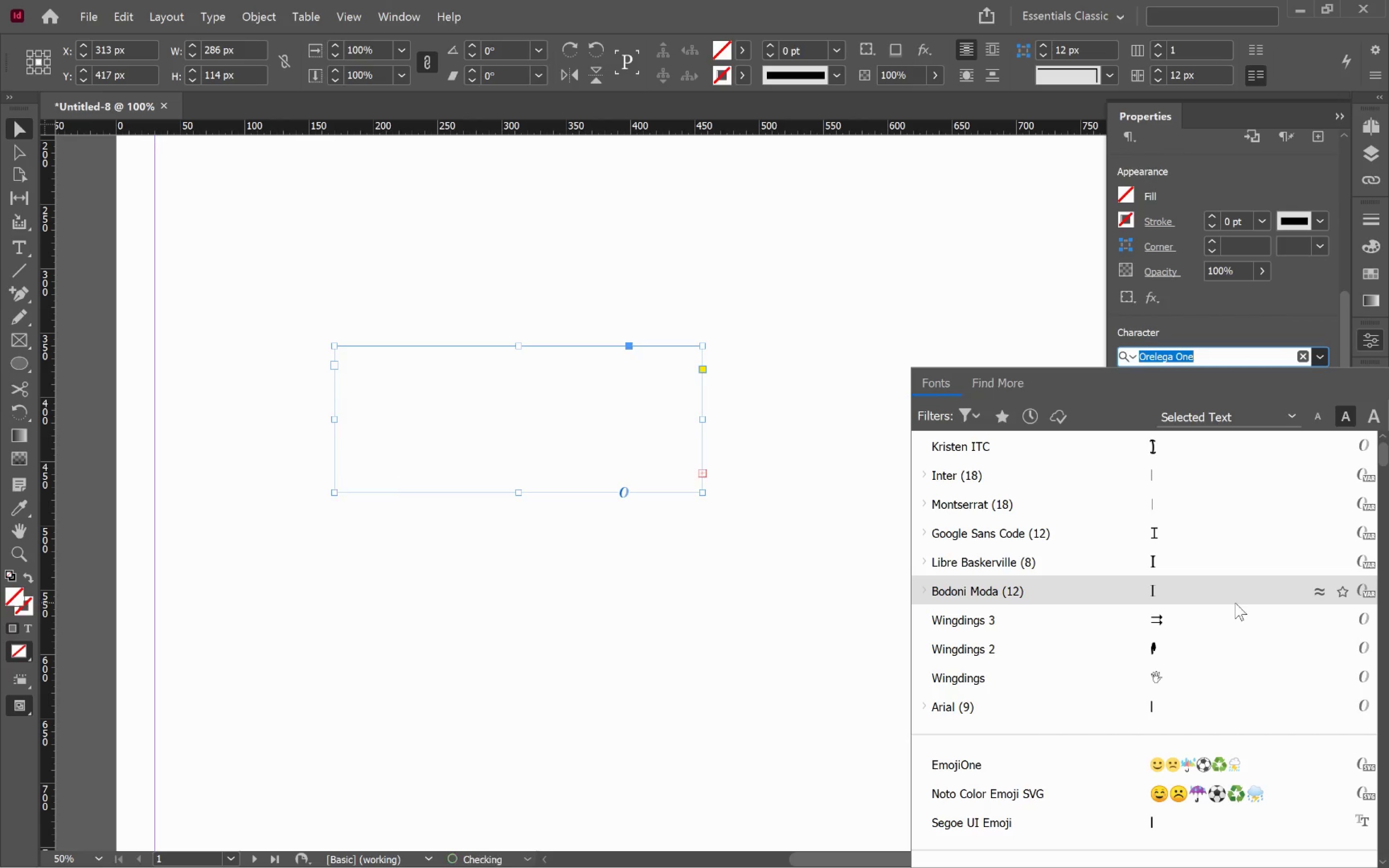 
mouse_move([972, 421])
 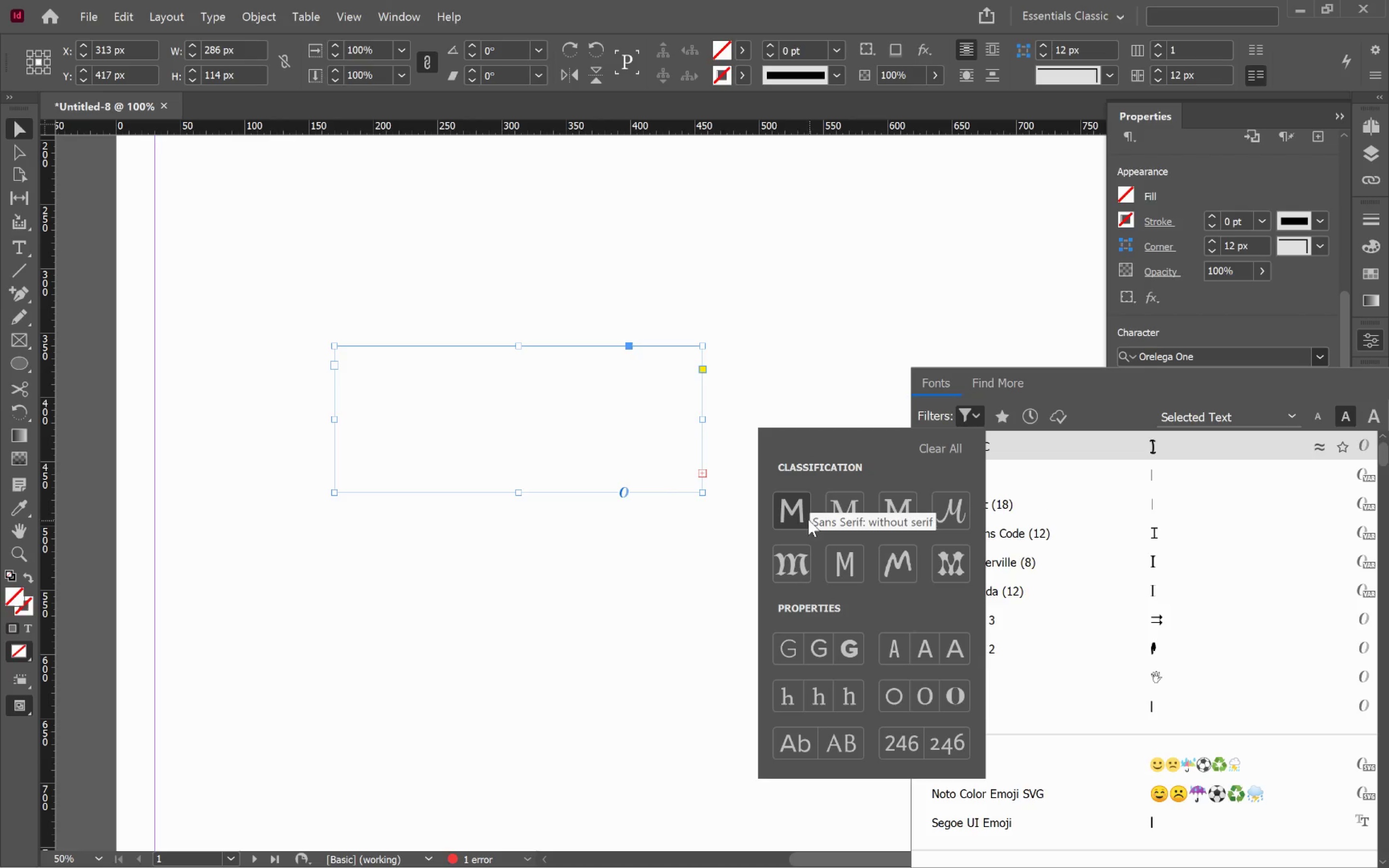 
left_click([791, 511])
 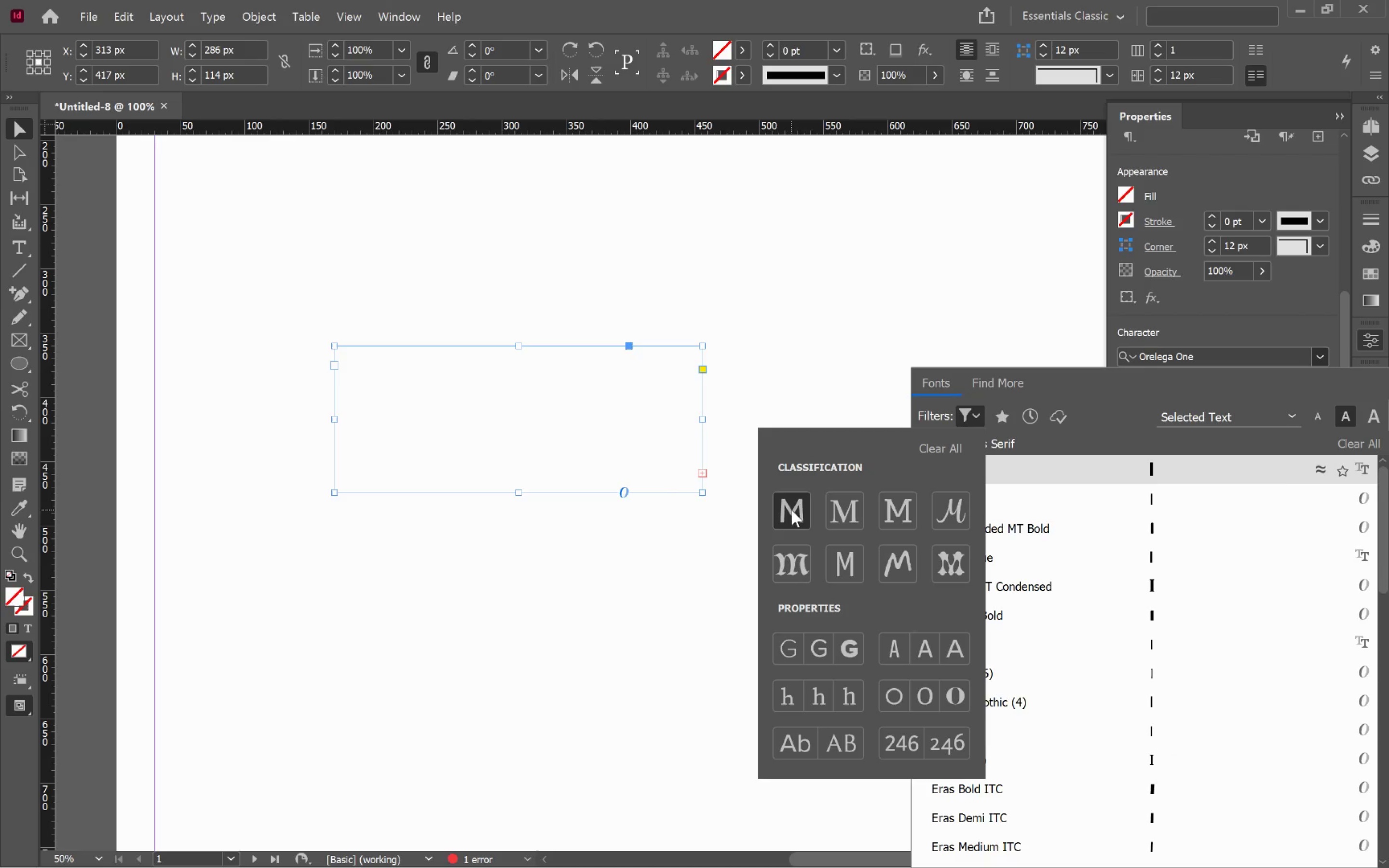 
left_click([591, 431])
 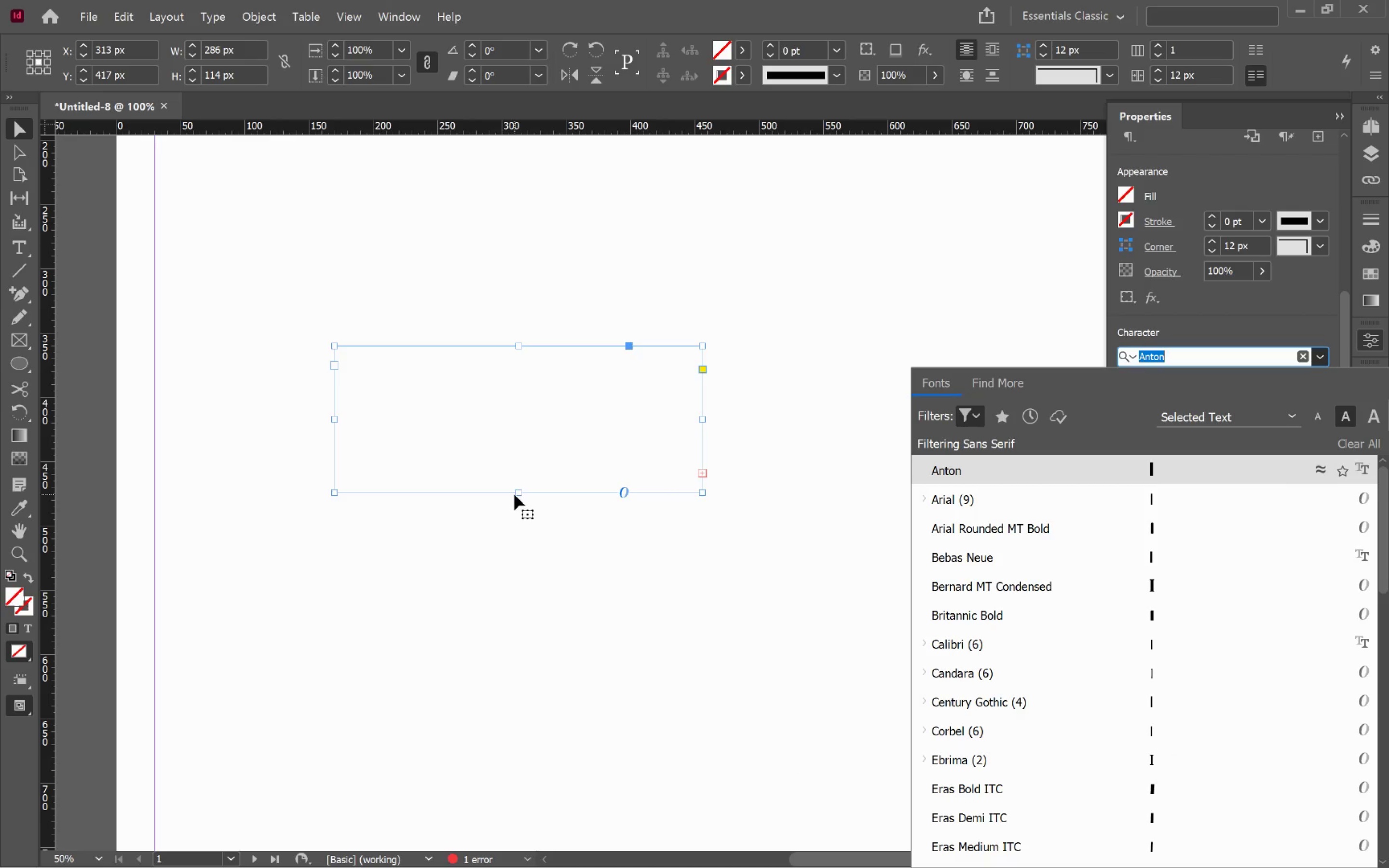 
double_click([515, 494])
 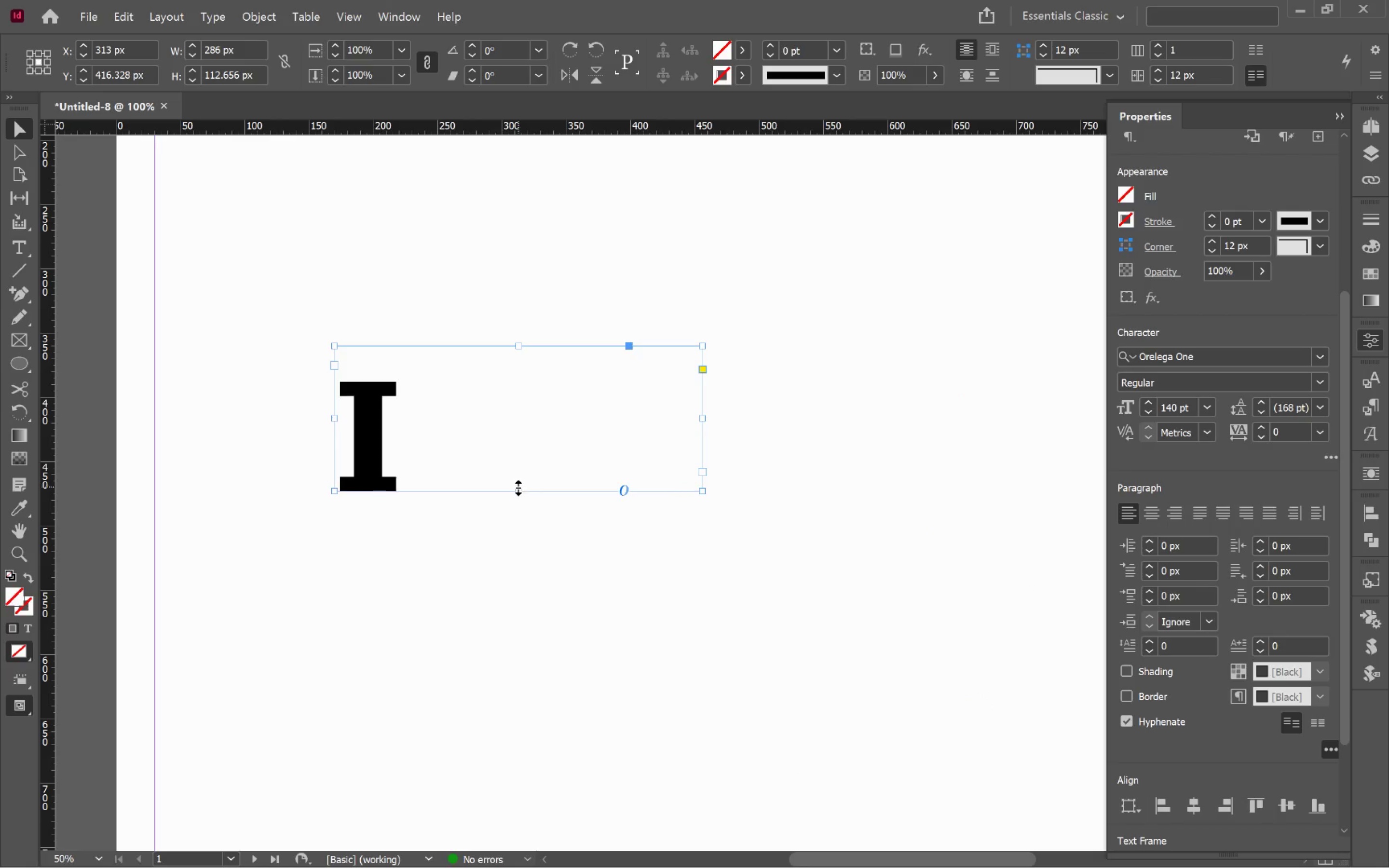 
left_click_drag(start_coordinate=[517, 488], to_coordinate=[533, 658])
 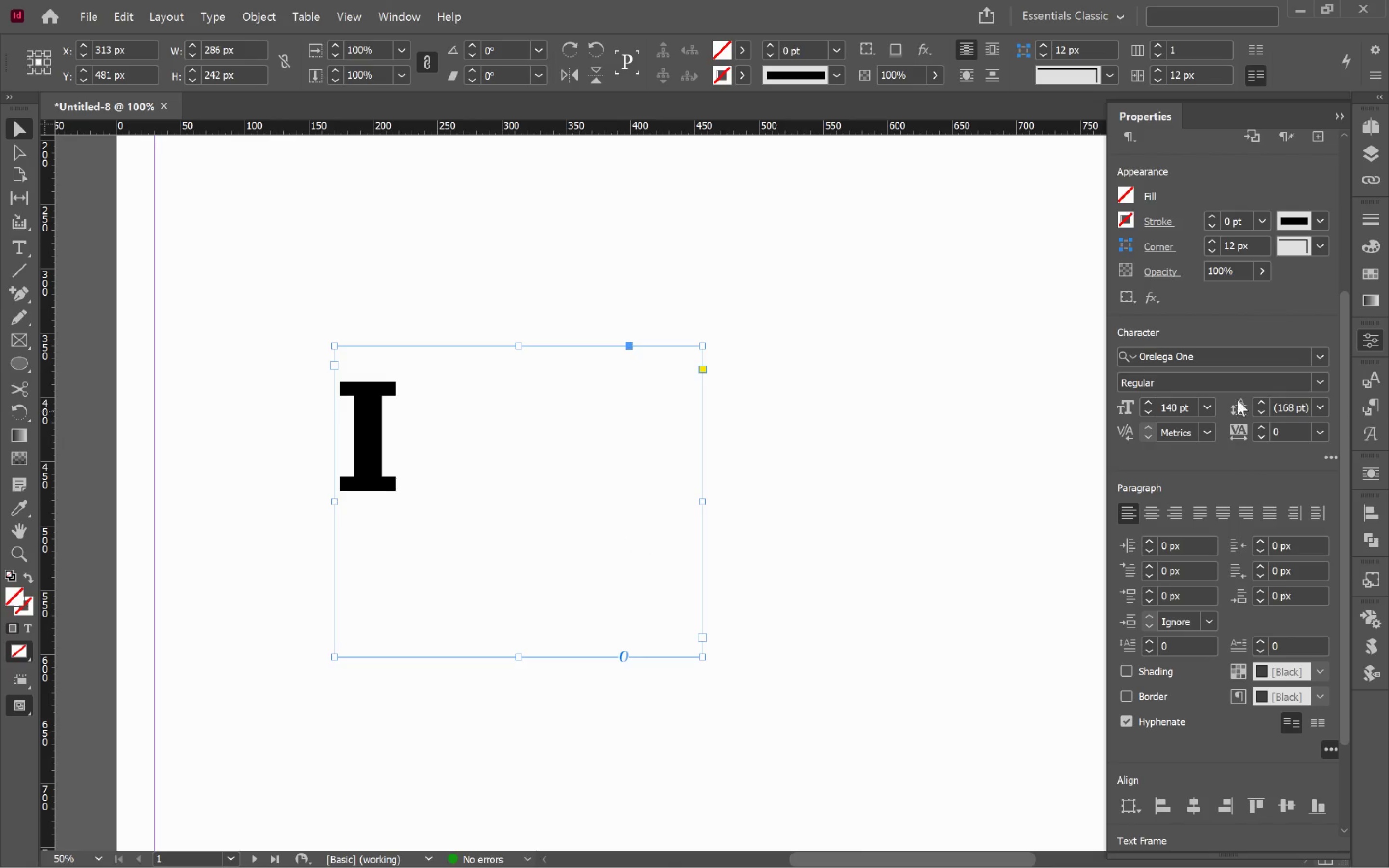 
left_click([1318, 353])
 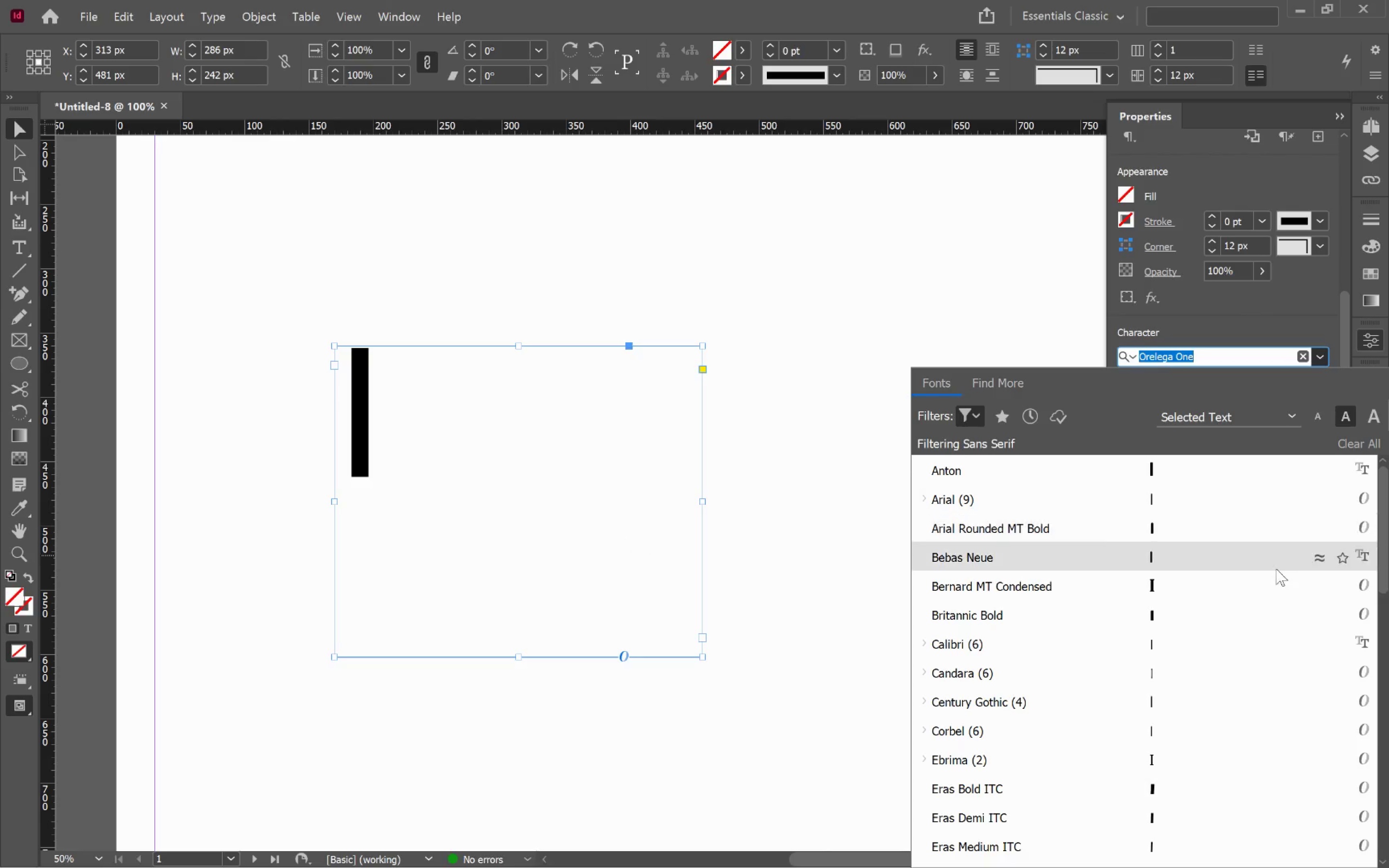 
wait(5.15)
 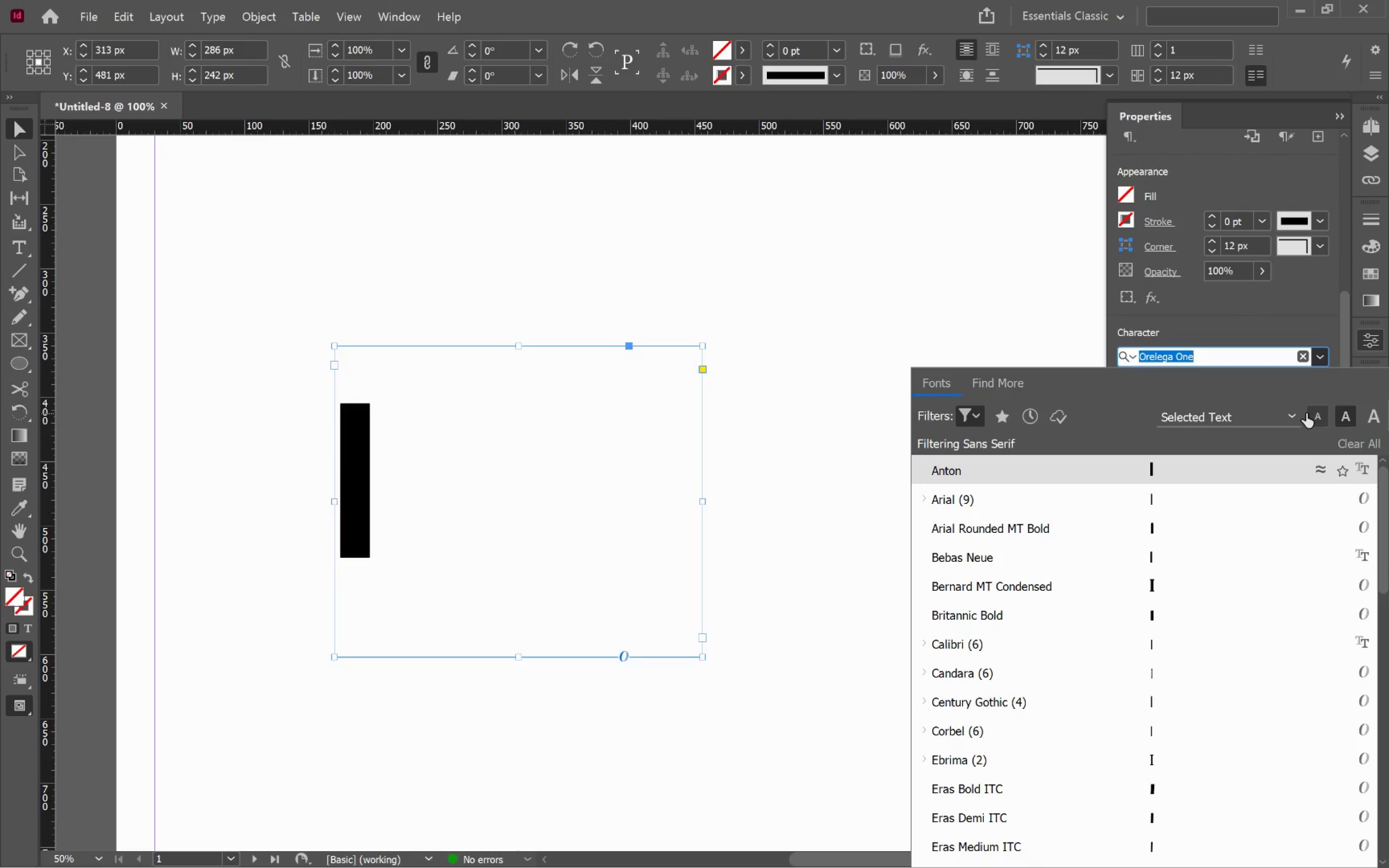 
scroll: coordinate [1277, 604], scroll_direction: down, amount: 18.0
 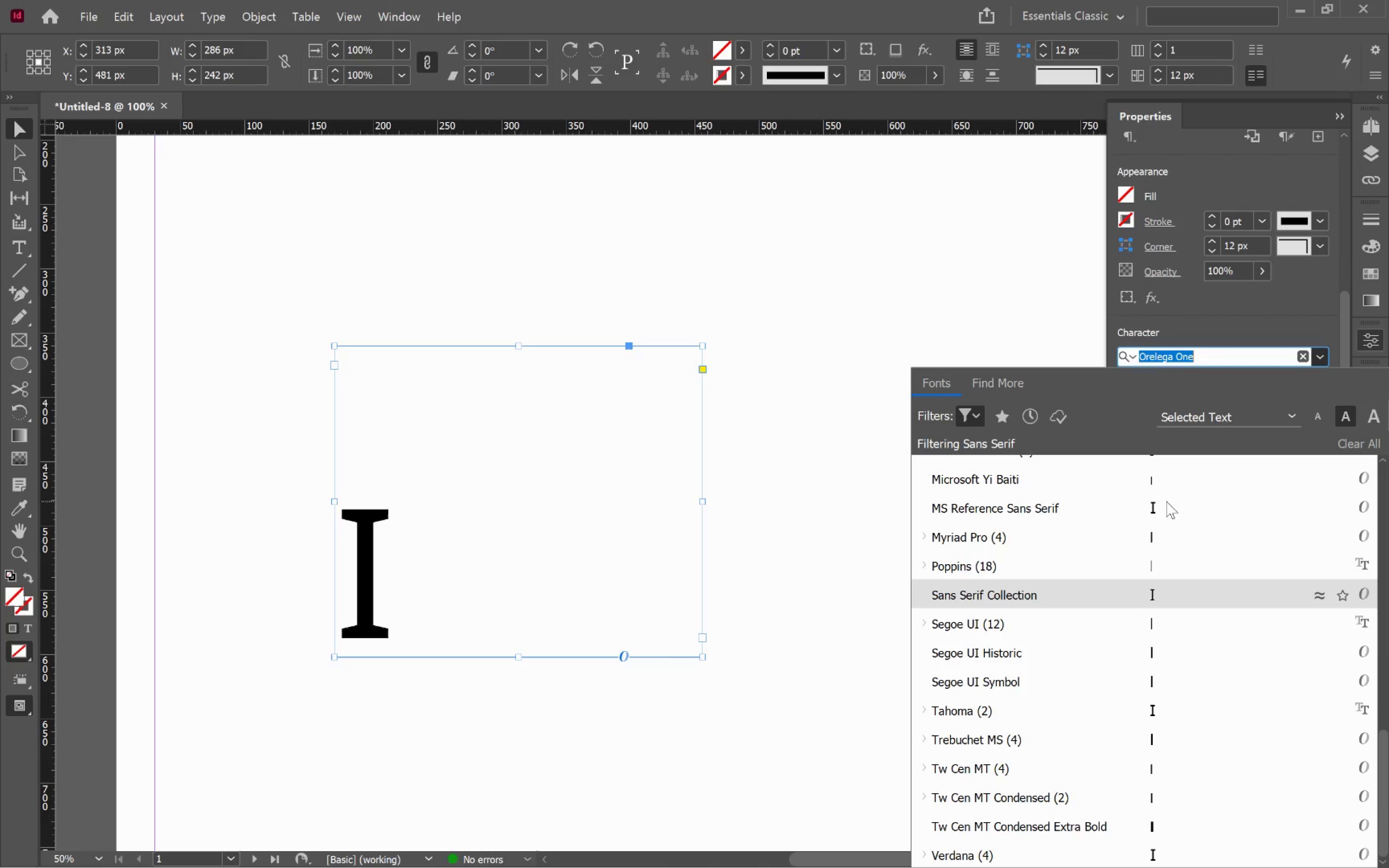 
wait(10.18)
 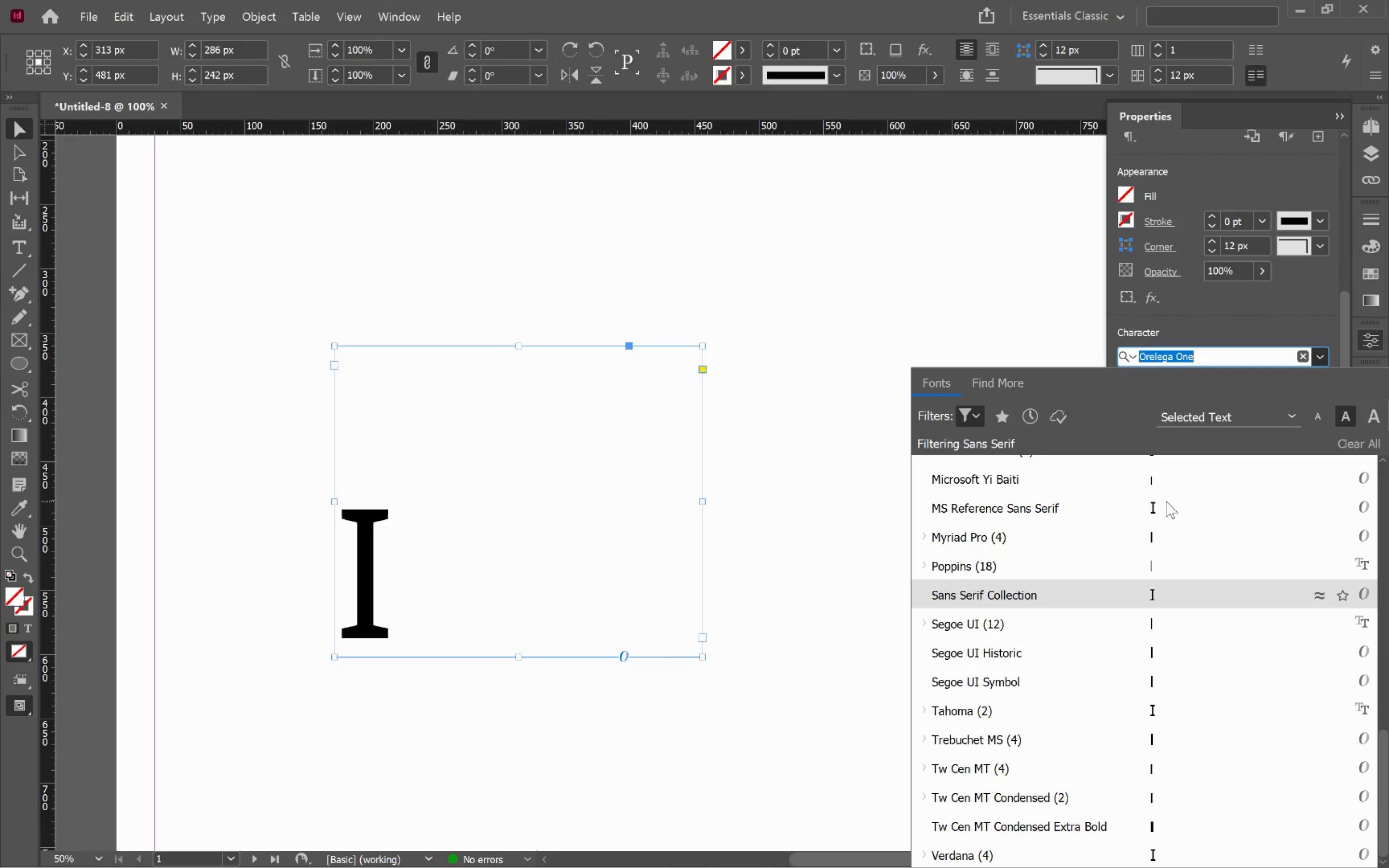 
left_click([925, 479])
 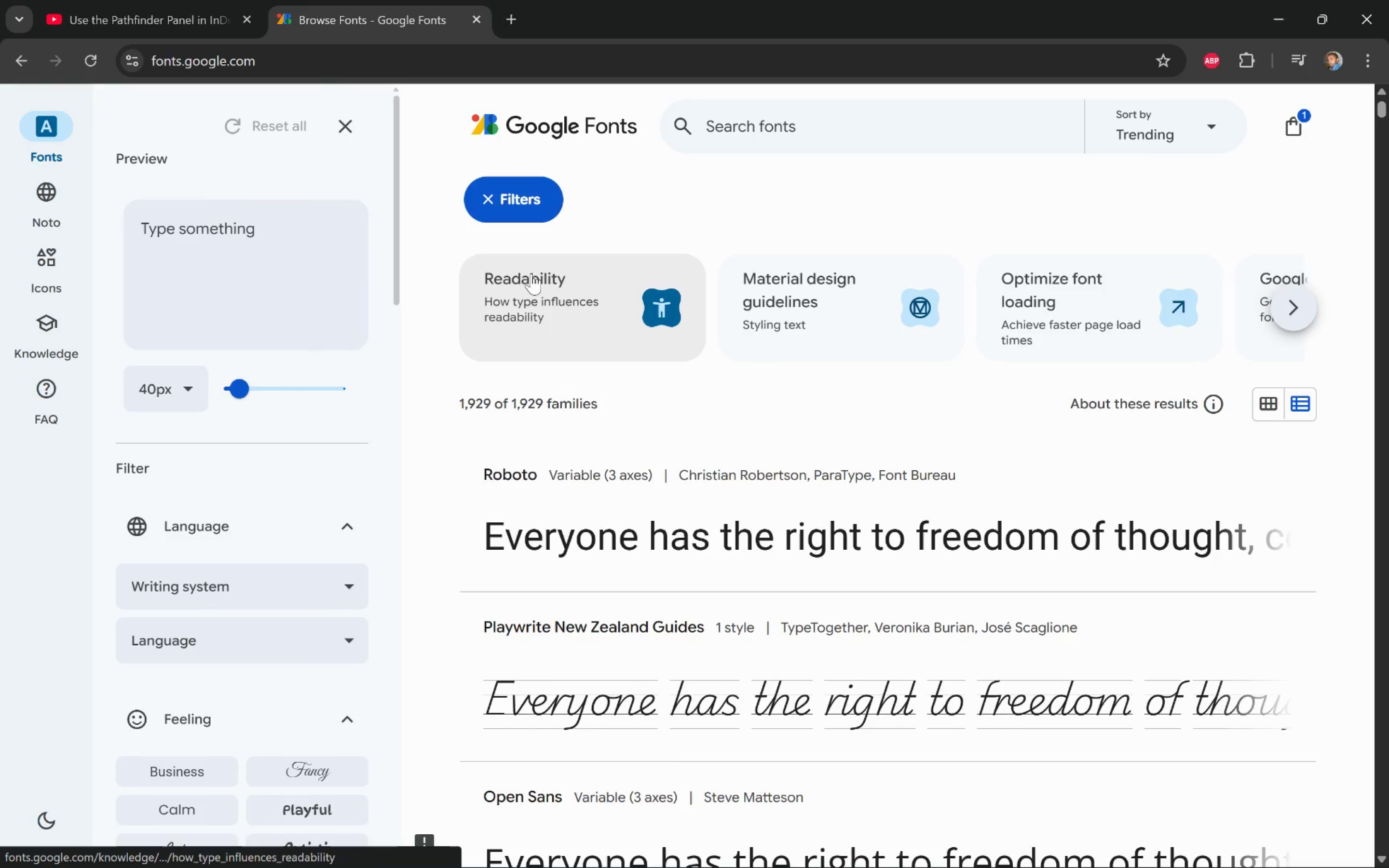 
wait(5.58)
 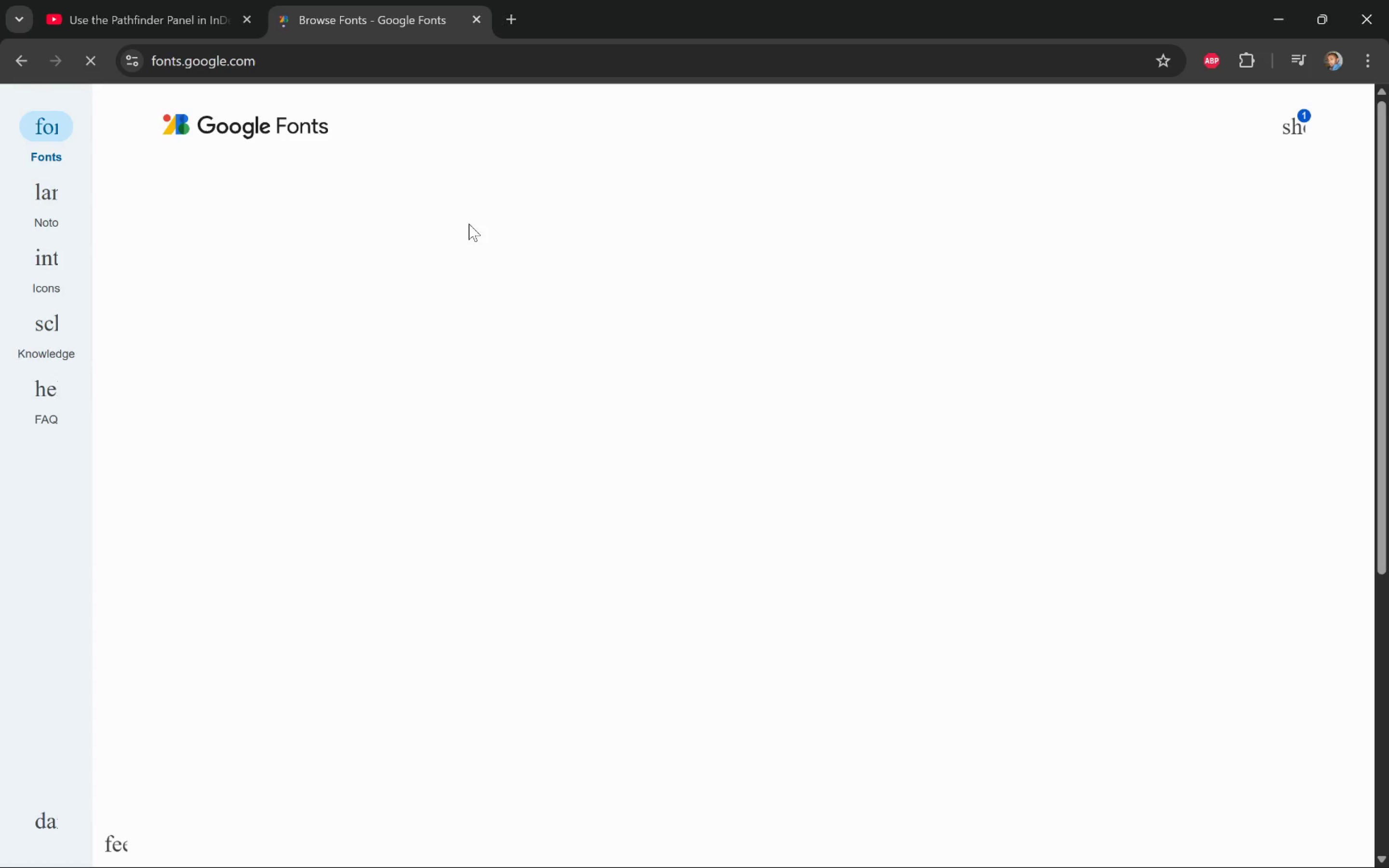 
scroll: coordinate [308, 574], scroll_direction: down, amount: 15.0
 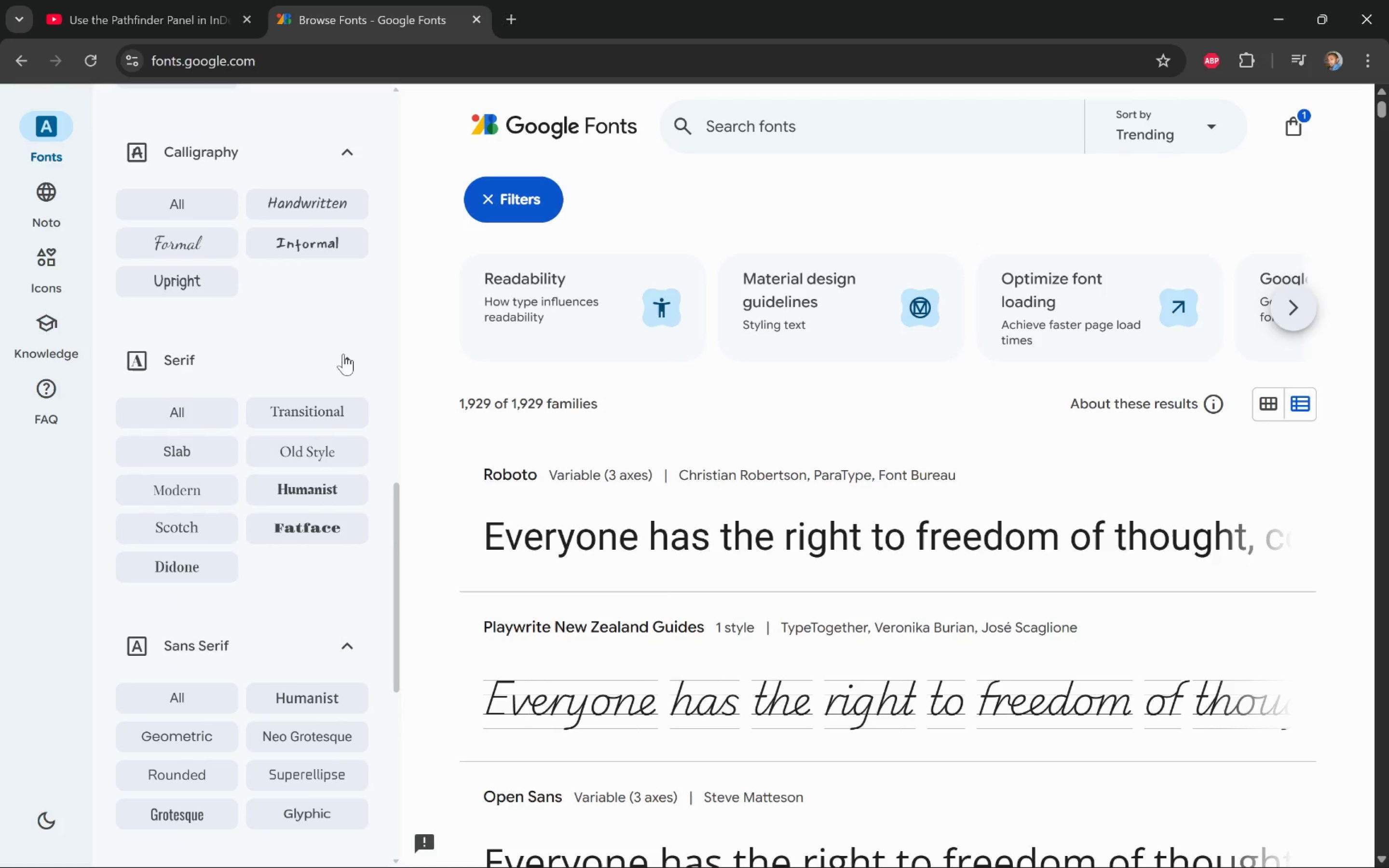 
left_click([342, 354])
 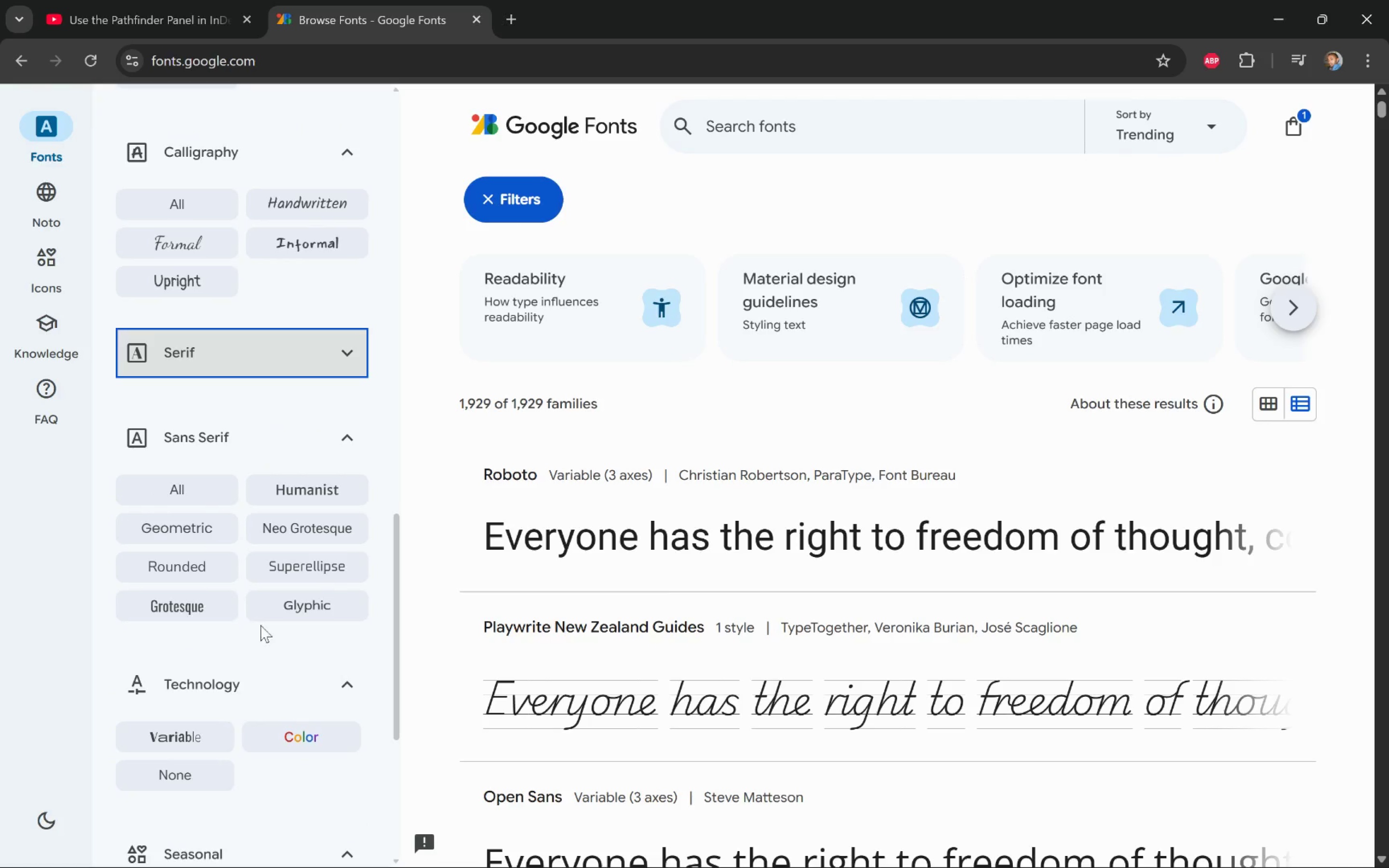 
left_click([168, 531])
 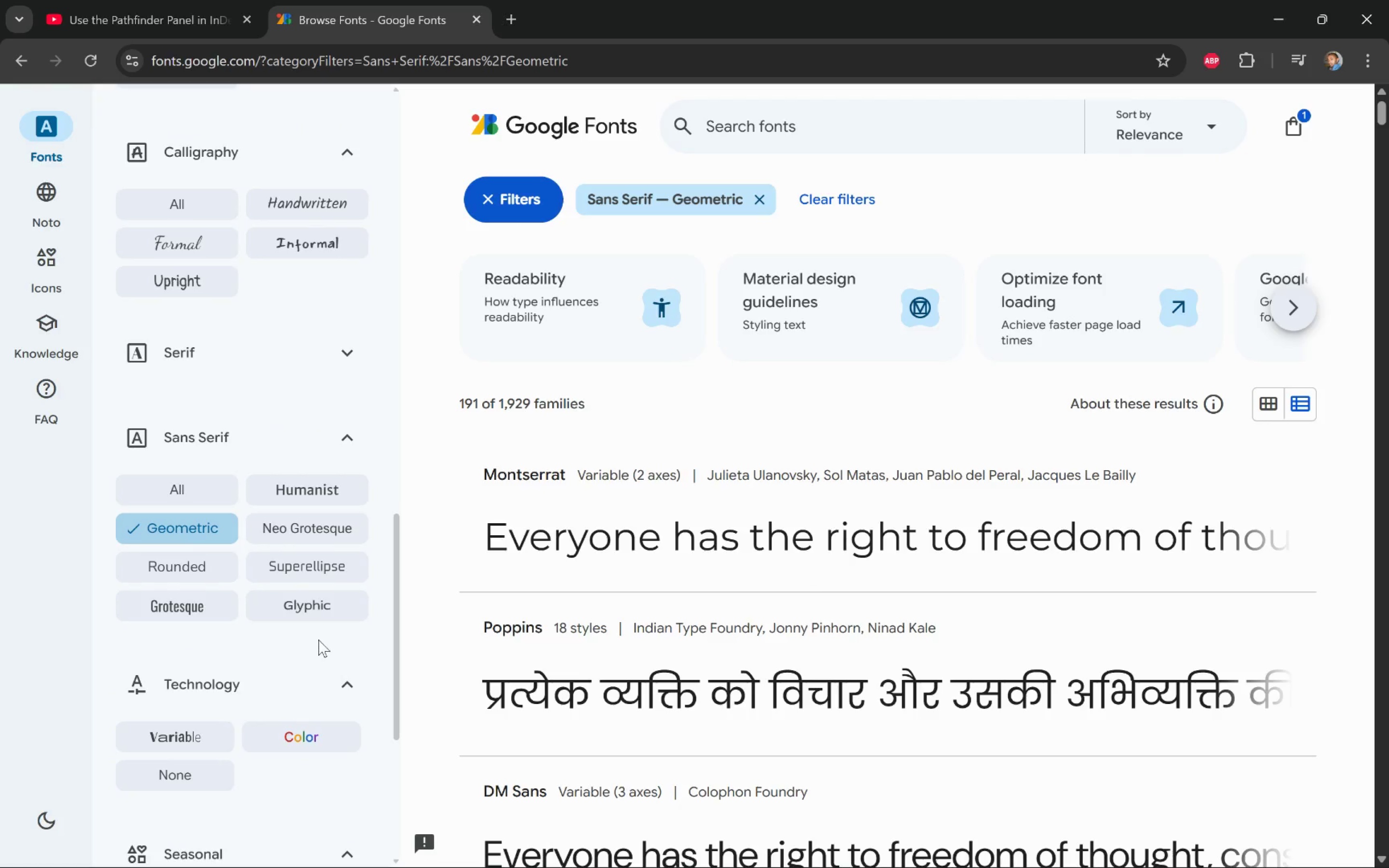 
scroll: coordinate [318, 639], scroll_direction: up, amount: 4.0
 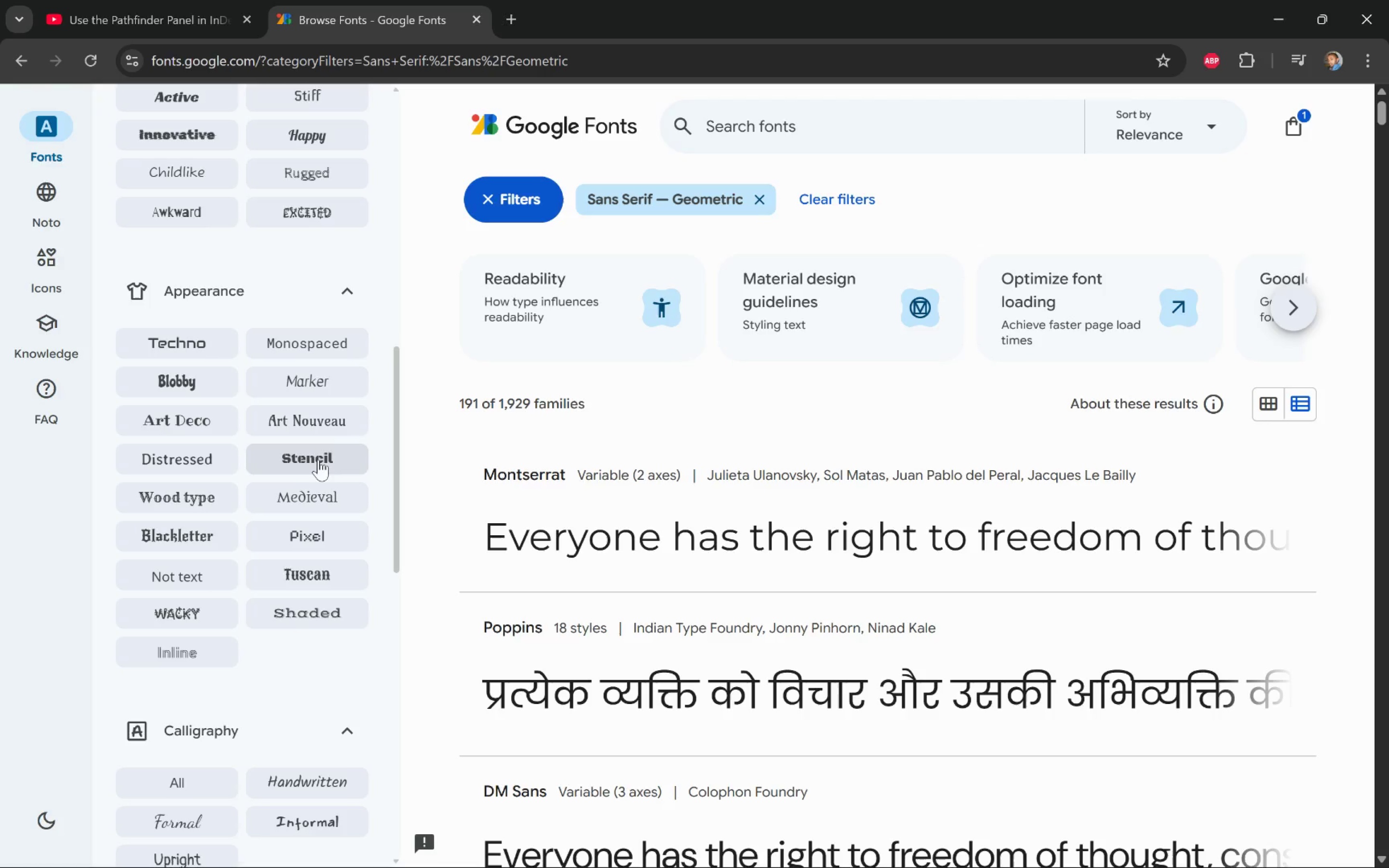 
left_click([319, 461])
 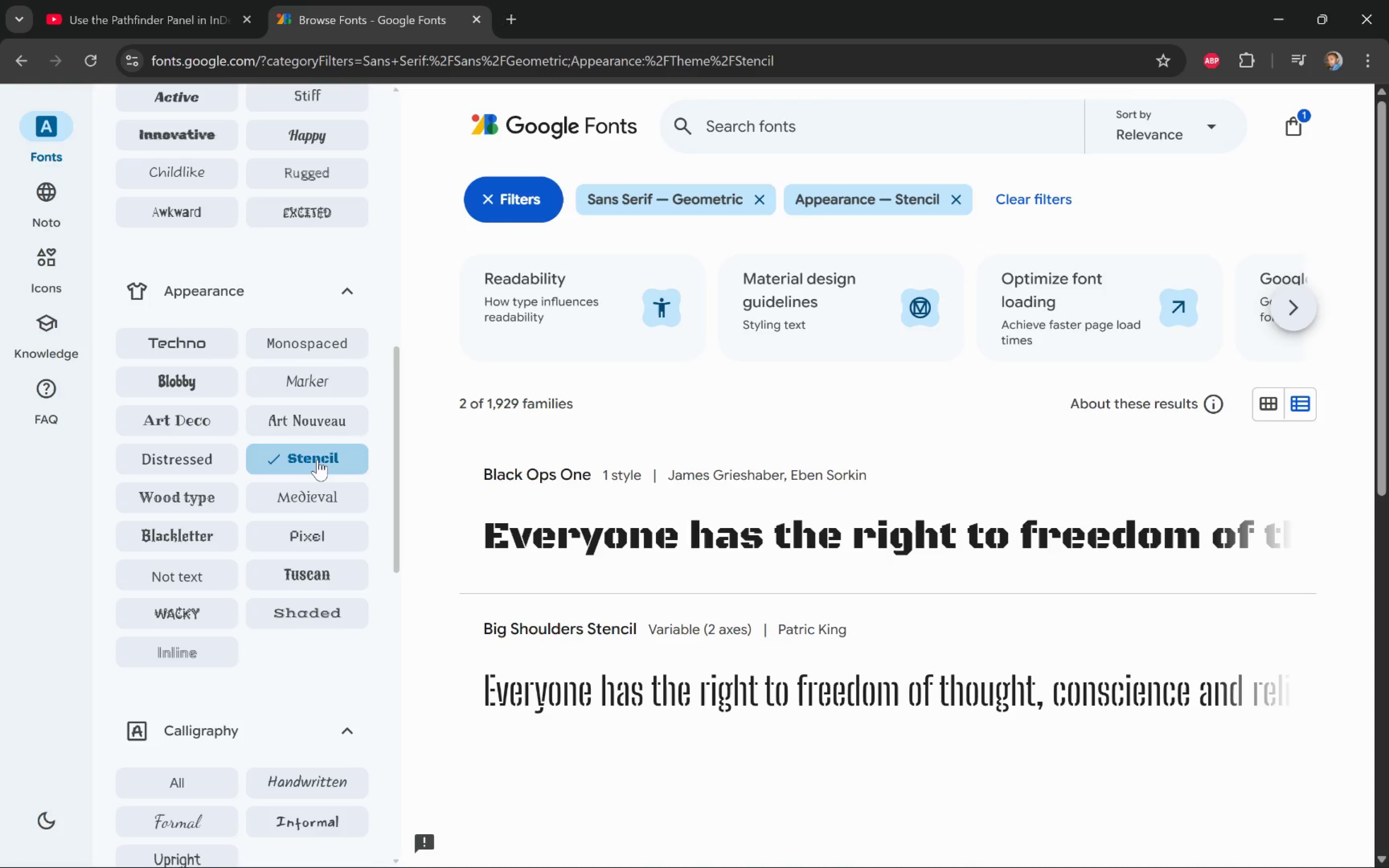 
scroll: coordinate [340, 567], scroll_direction: up, amount: 9.0
 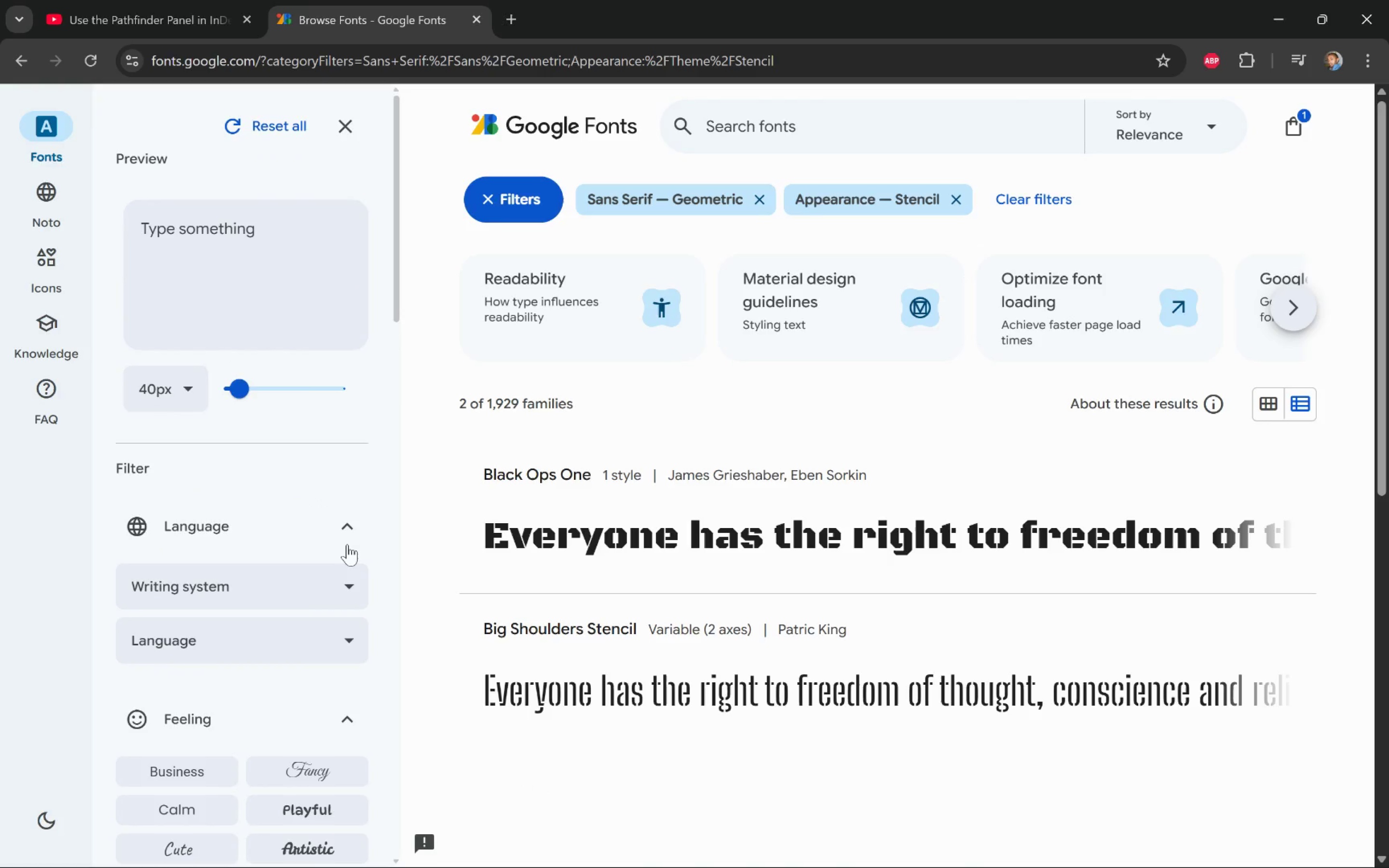 
left_click([346, 523])
 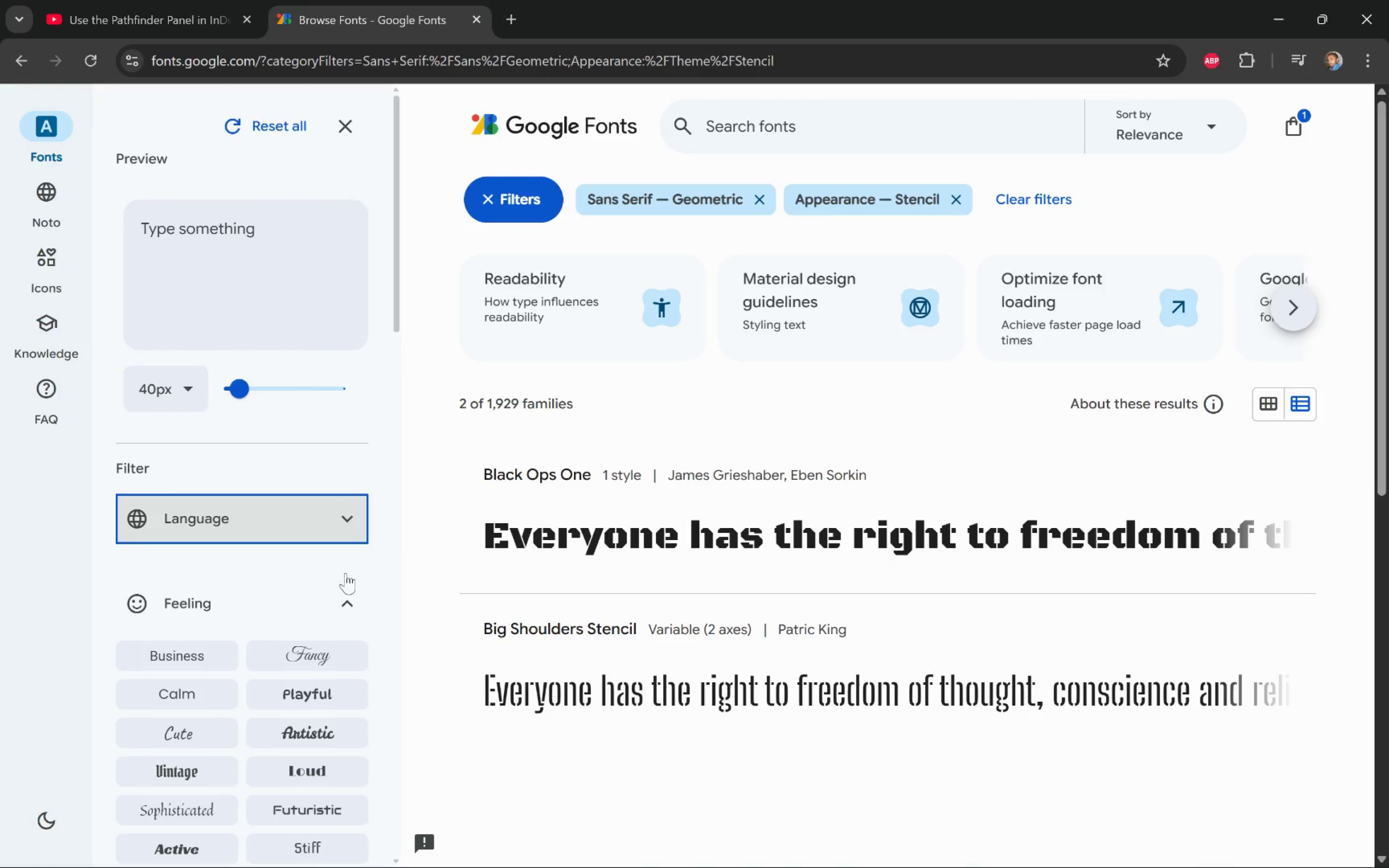 
left_click([349, 598])
 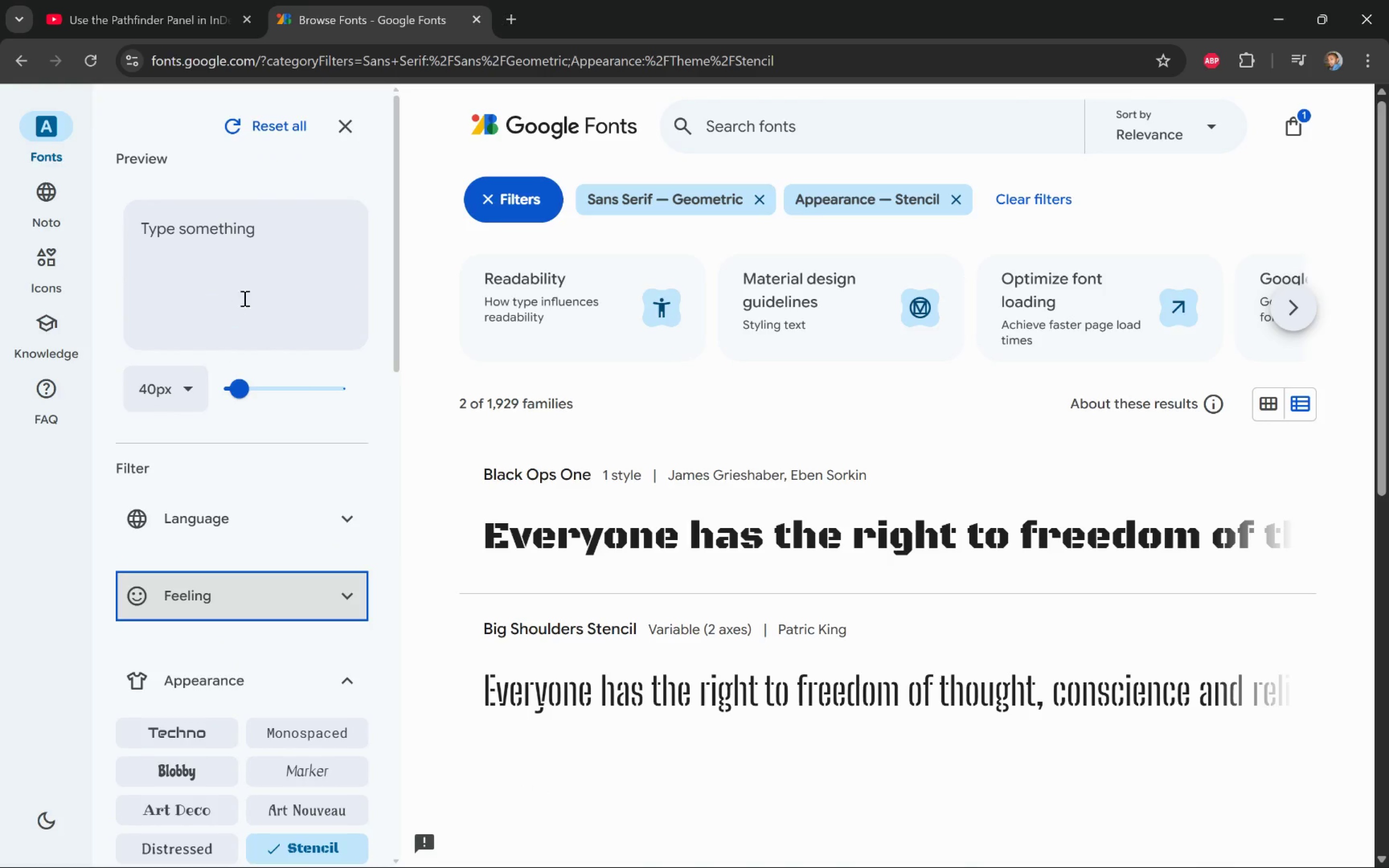 
left_click([248, 295])
 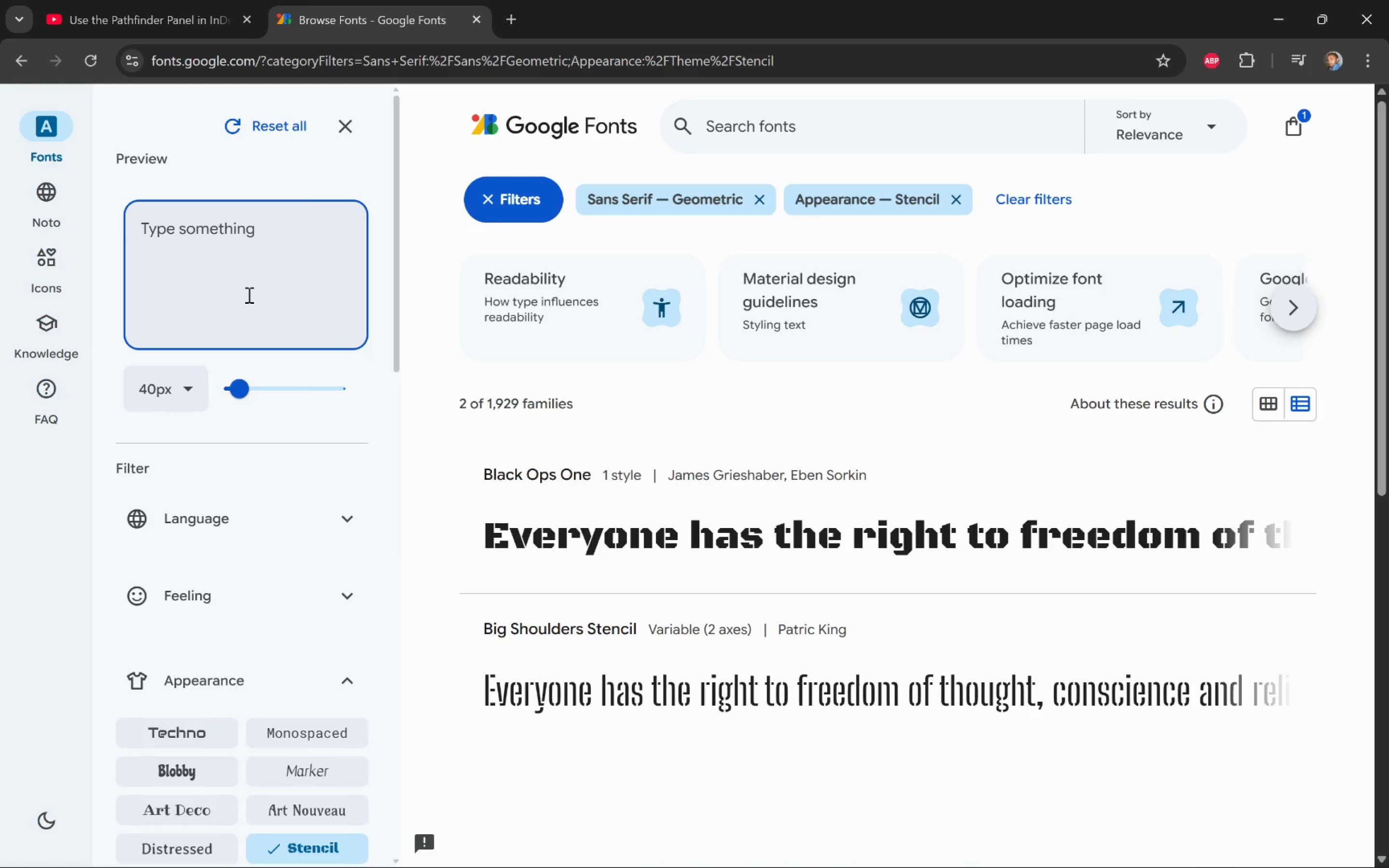 
key(Shift+I)
 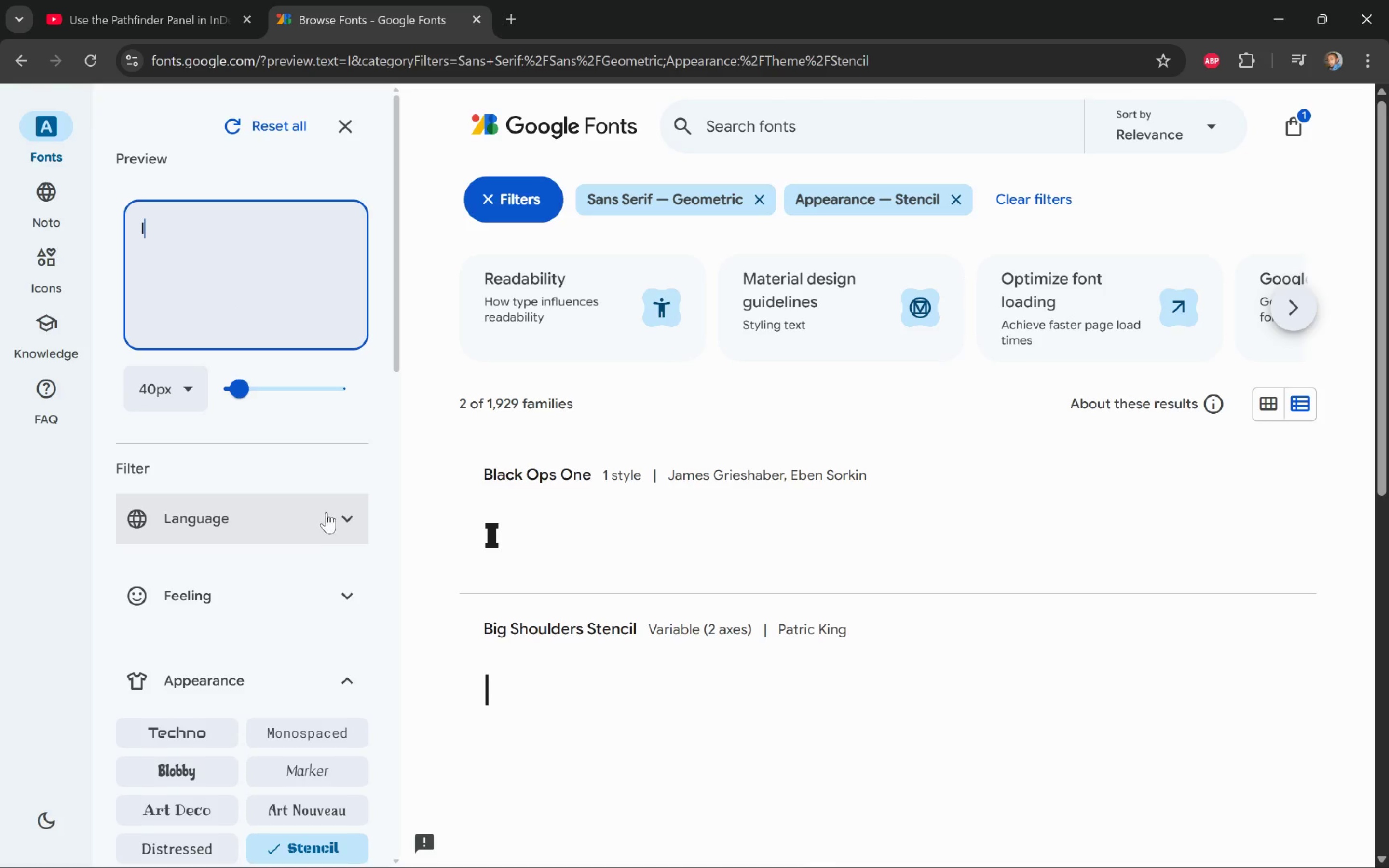 
scroll: coordinate [342, 502], scroll_direction: down, amount: 2.0
 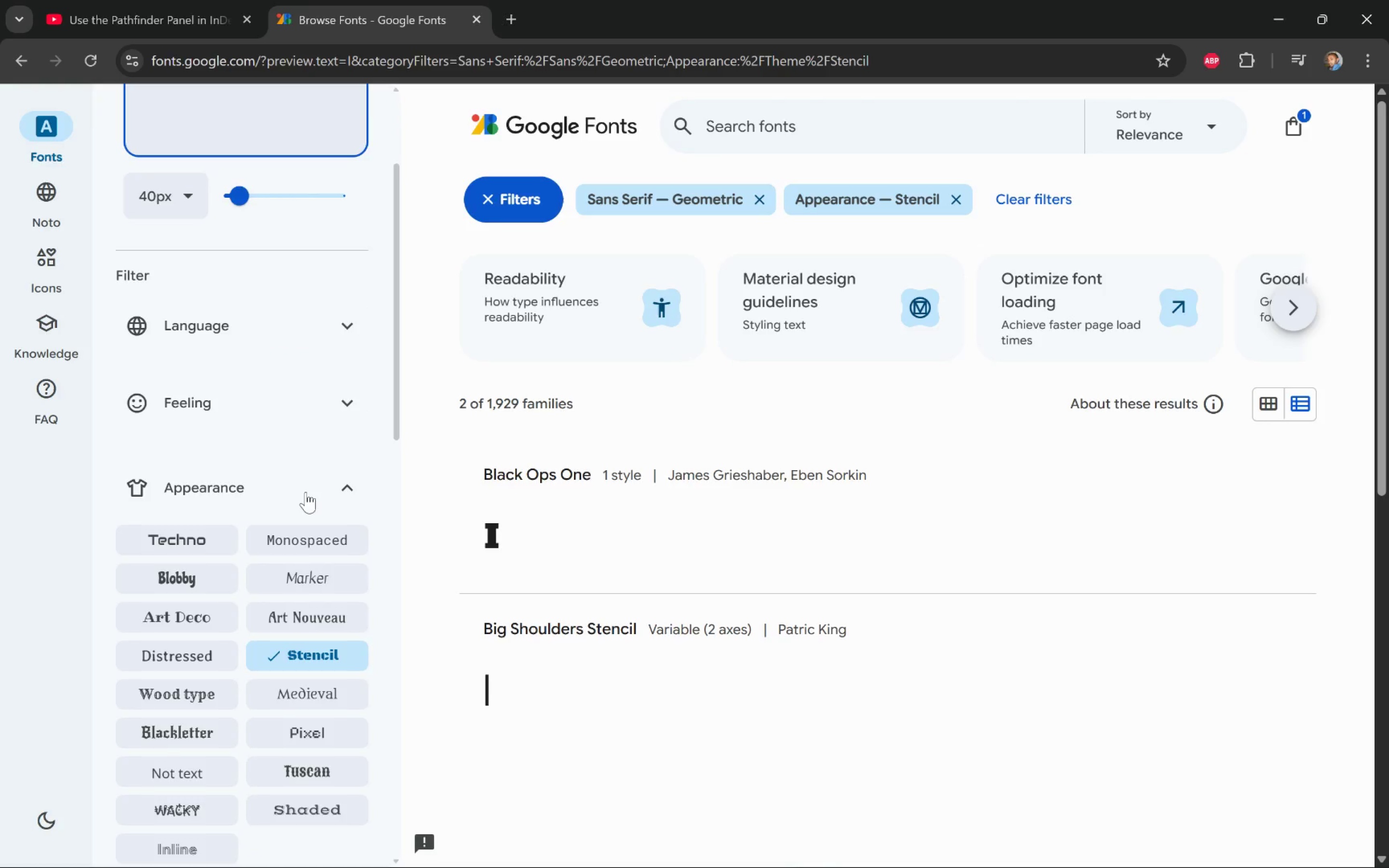 
left_click([198, 545])
 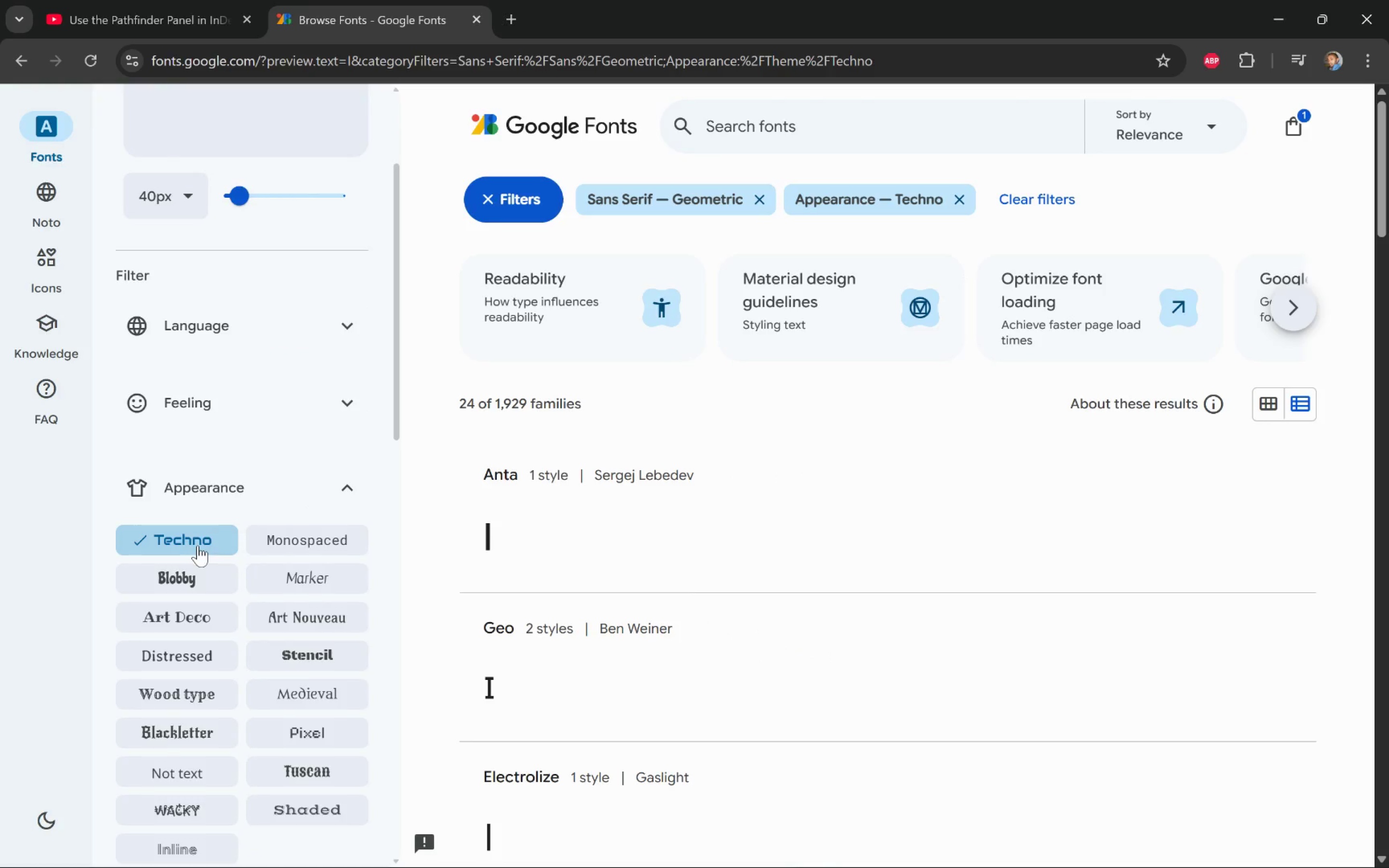 
scroll: coordinate [625, 637], scroll_direction: down, amount: 14.0
 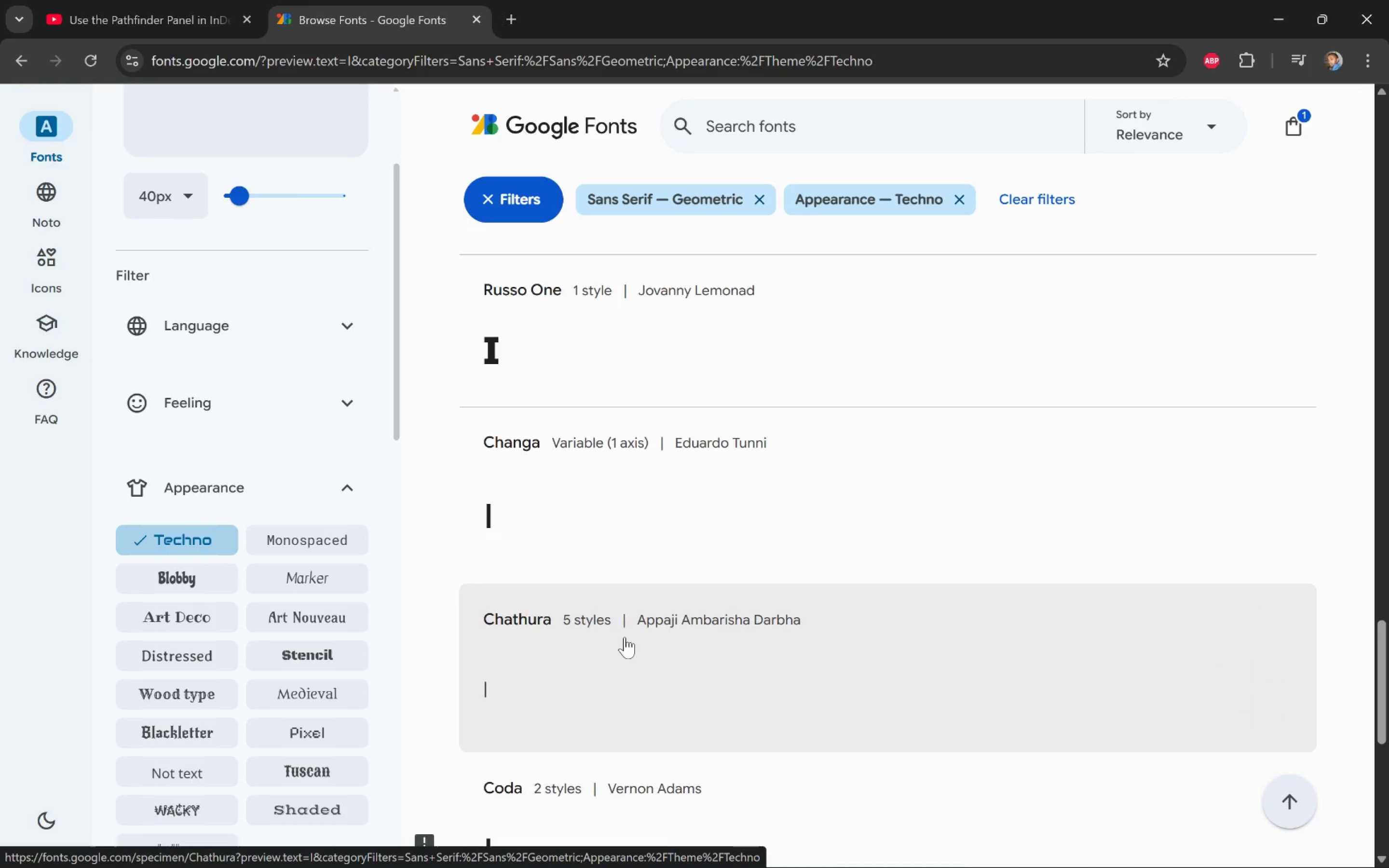 
scroll: coordinate [625, 637], scroll_direction: up, amount: 2.0
 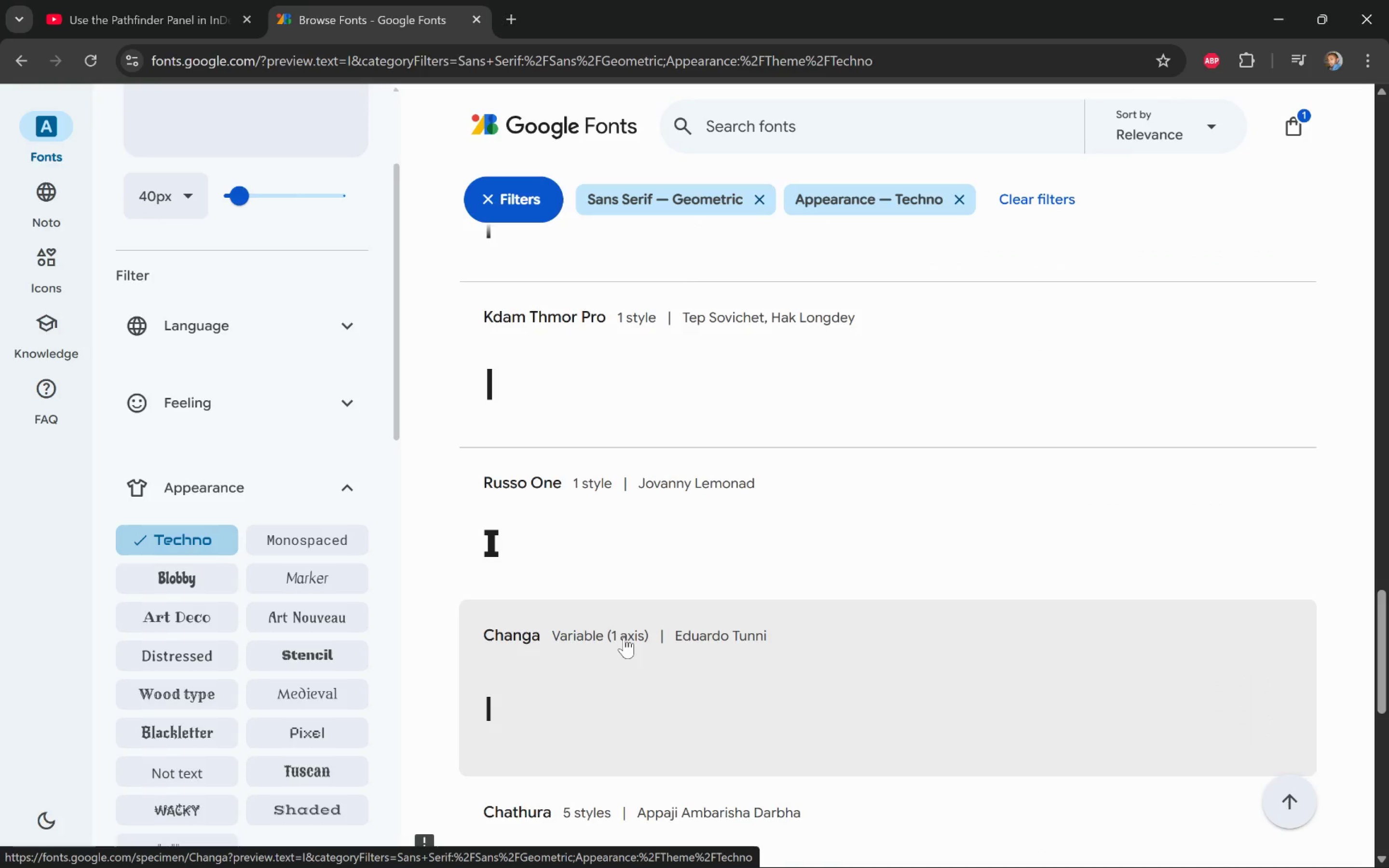 
key(Alt+Tab)
 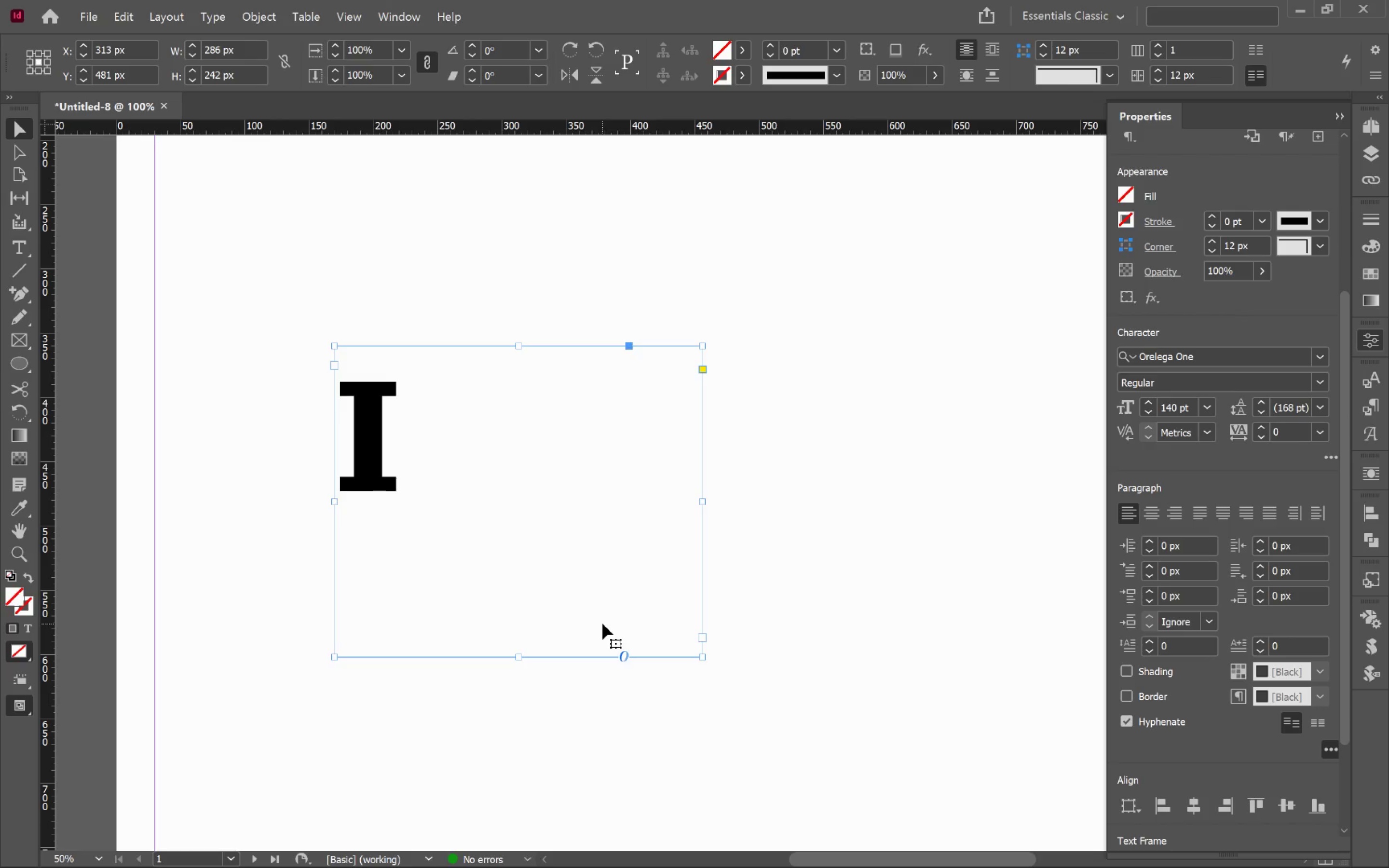 
key(Alt+AltLeft)
 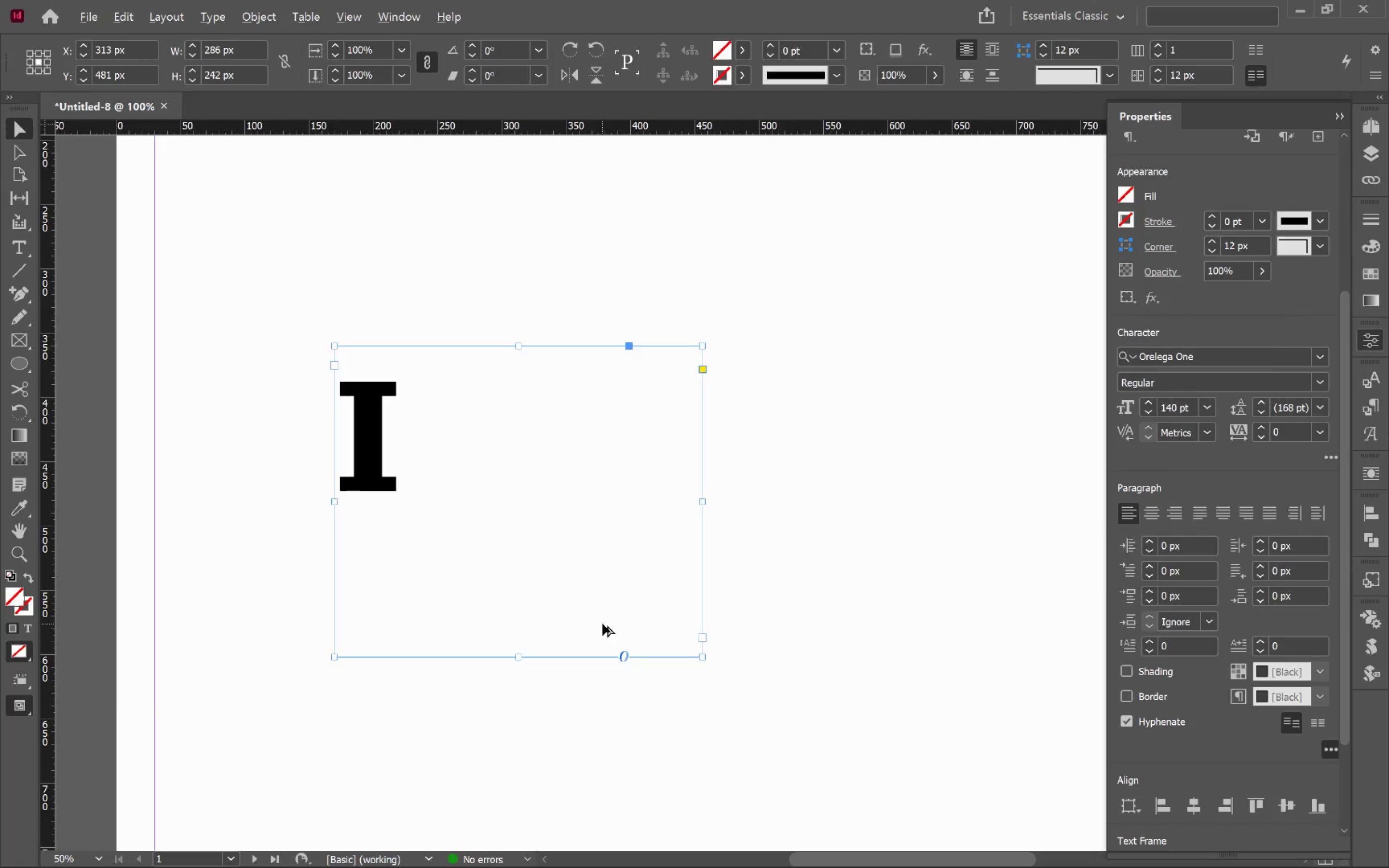 
key(Alt+Tab)
 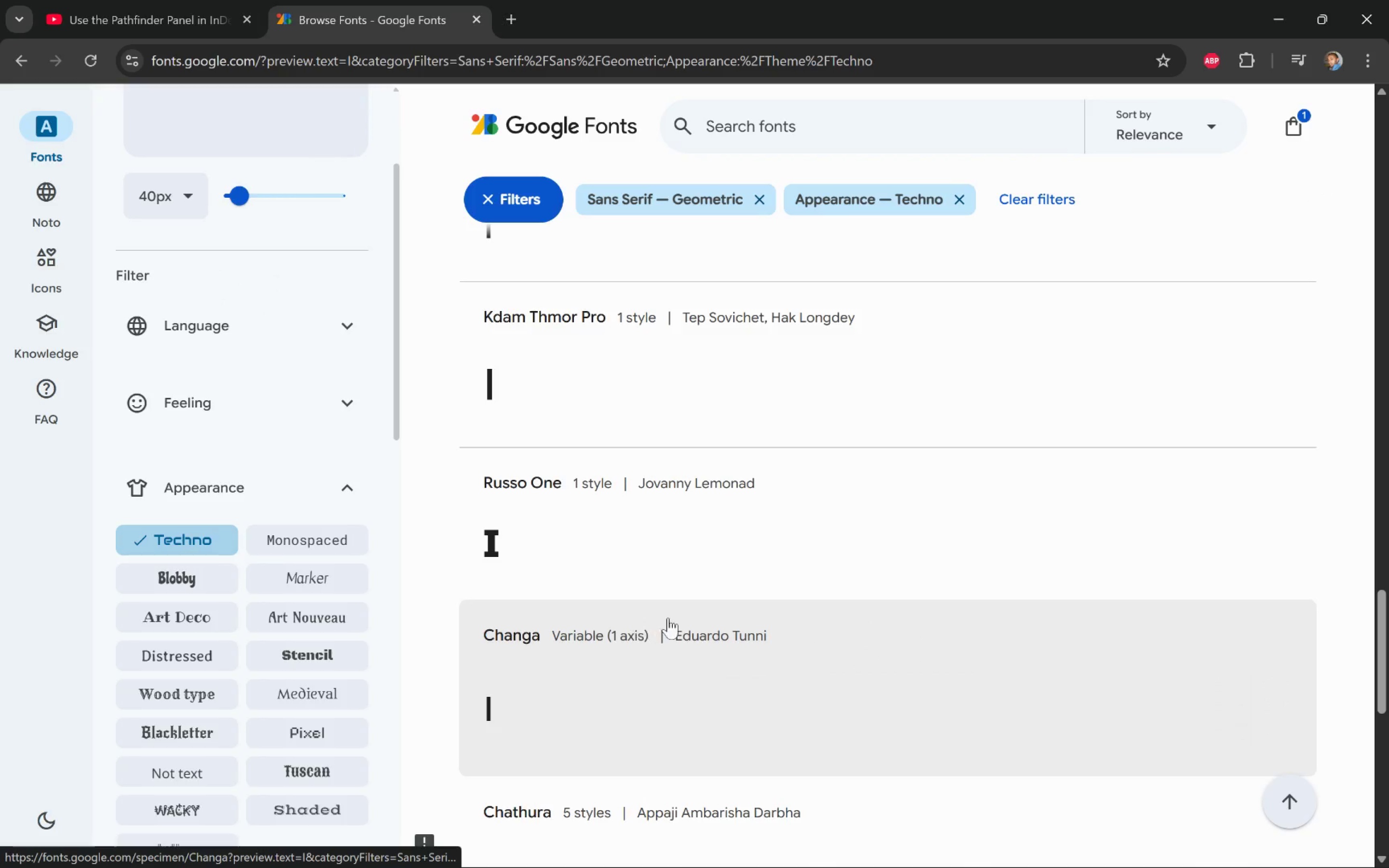 
scroll: coordinate [680, 614], scroll_direction: down, amount: 8.0
 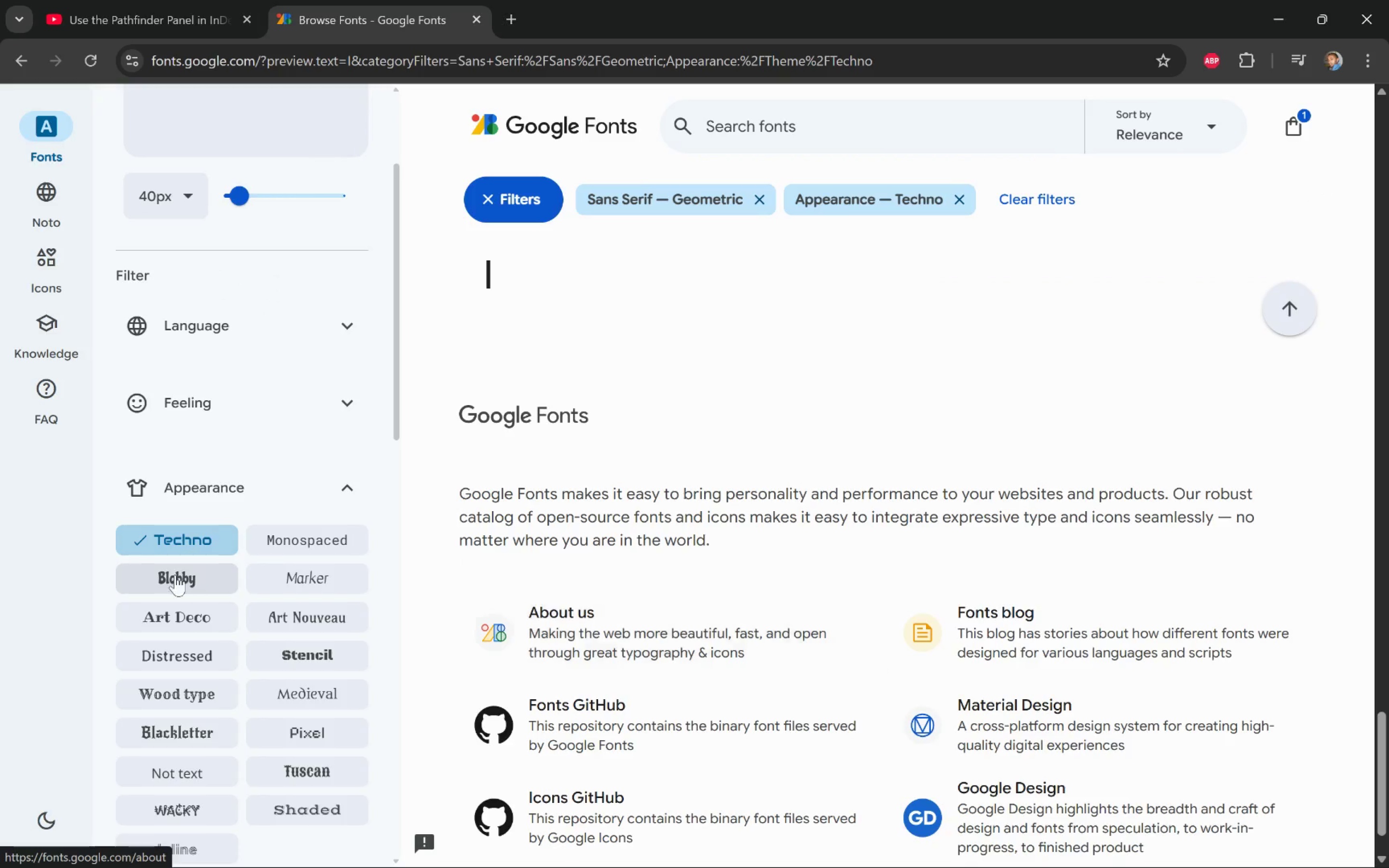 
left_click([203, 541])
 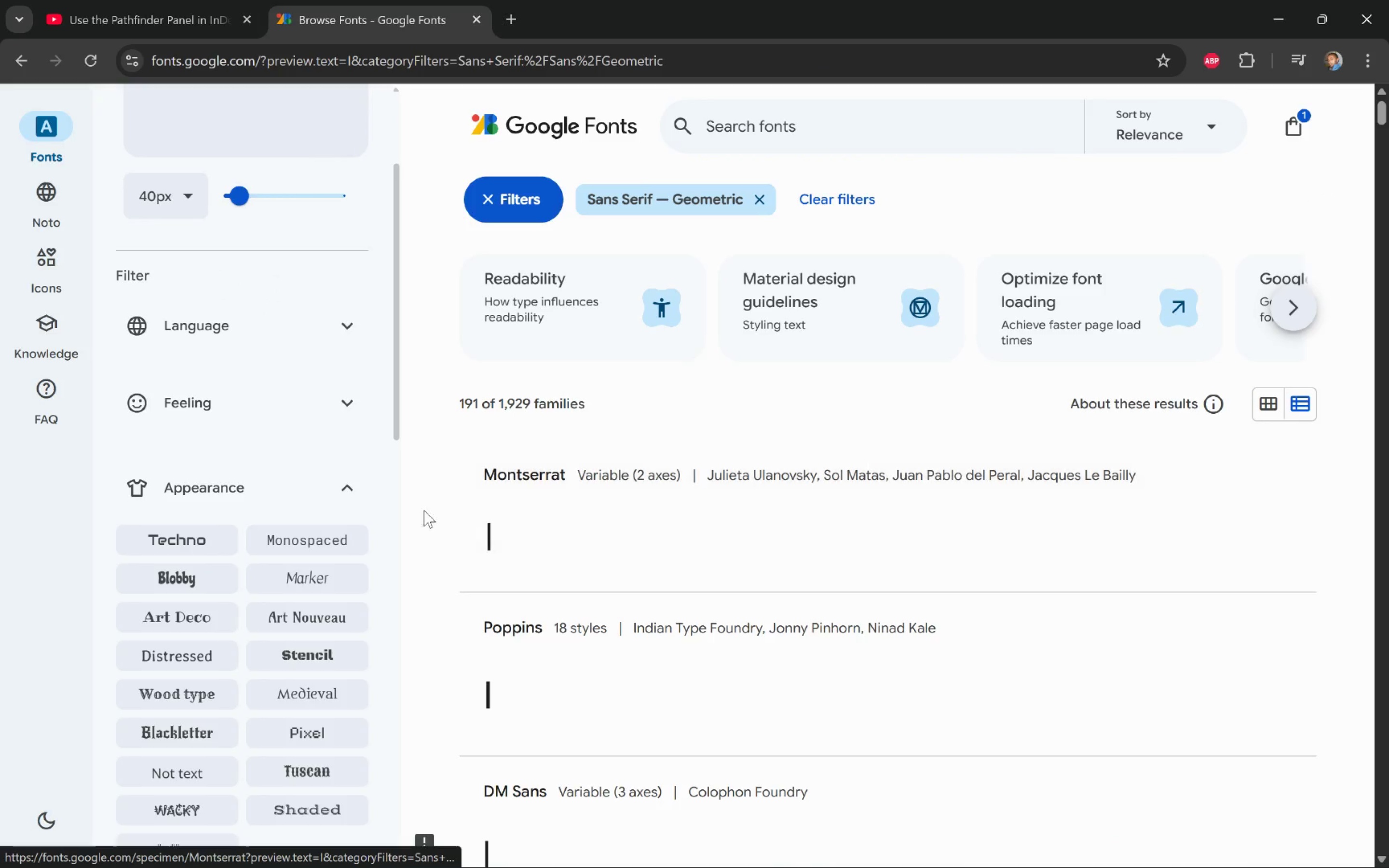 
left_click([341, 488])
 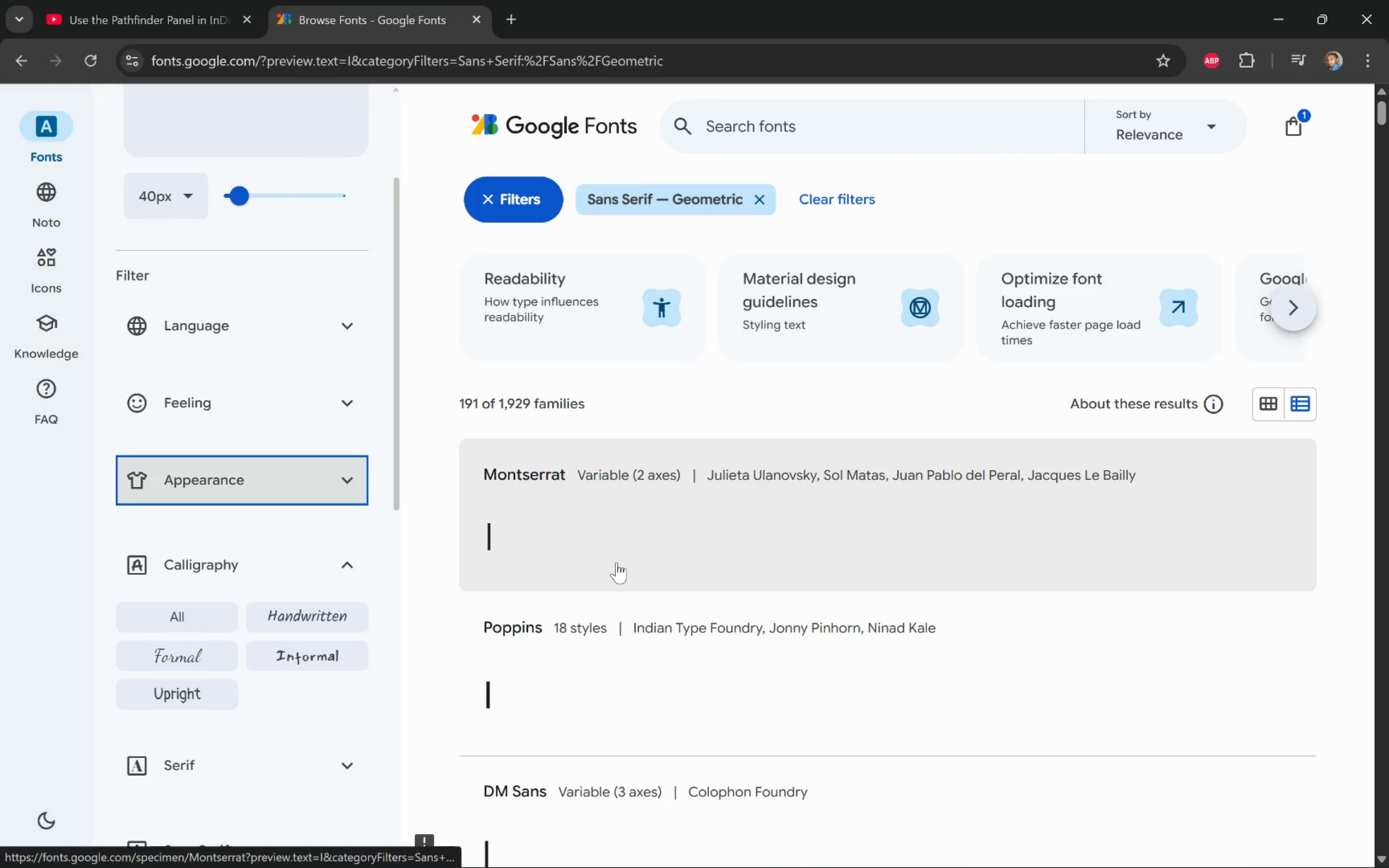 
left_click([341, 564])
 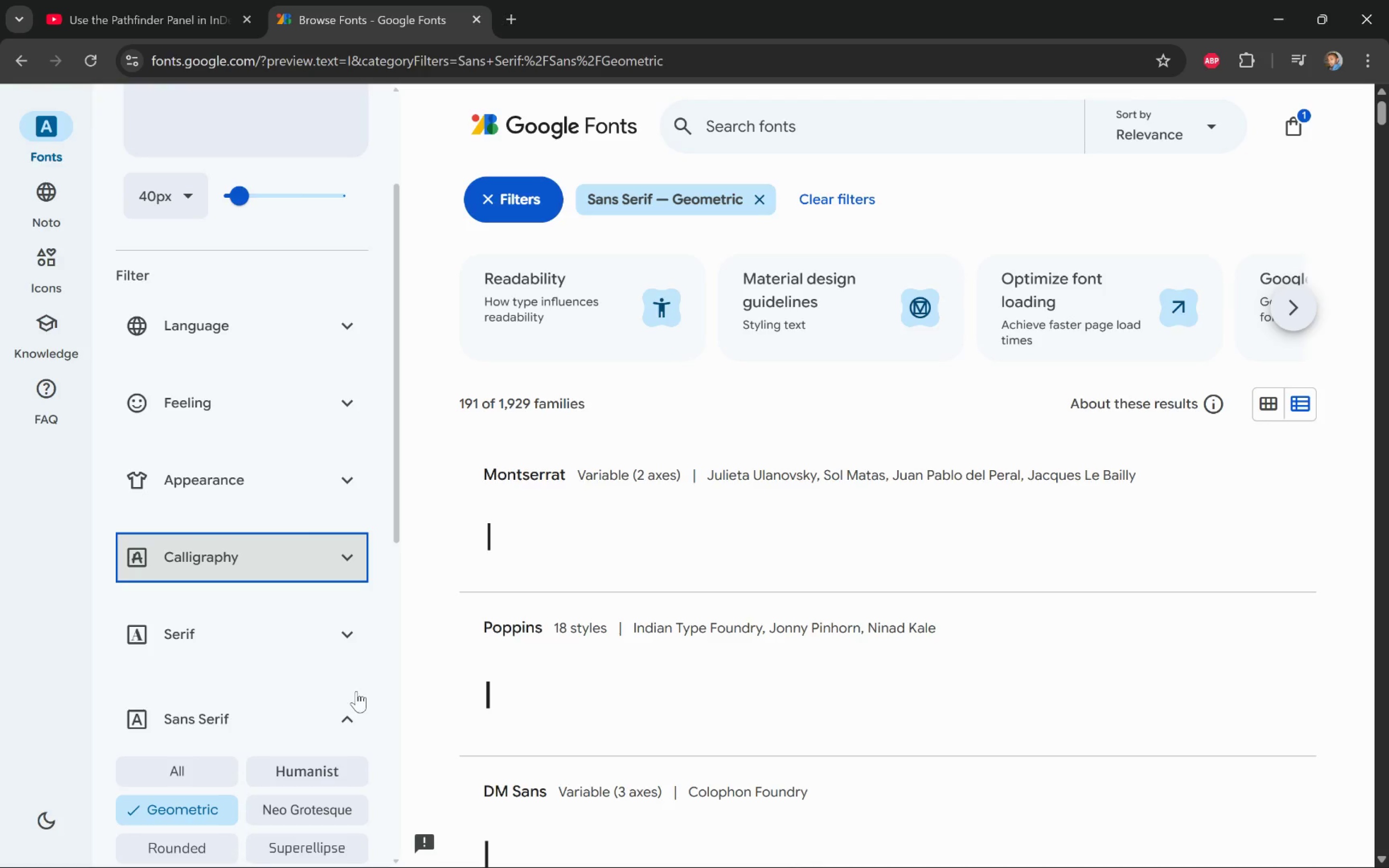 
scroll: coordinate [325, 638], scroll_direction: down, amount: 3.0
 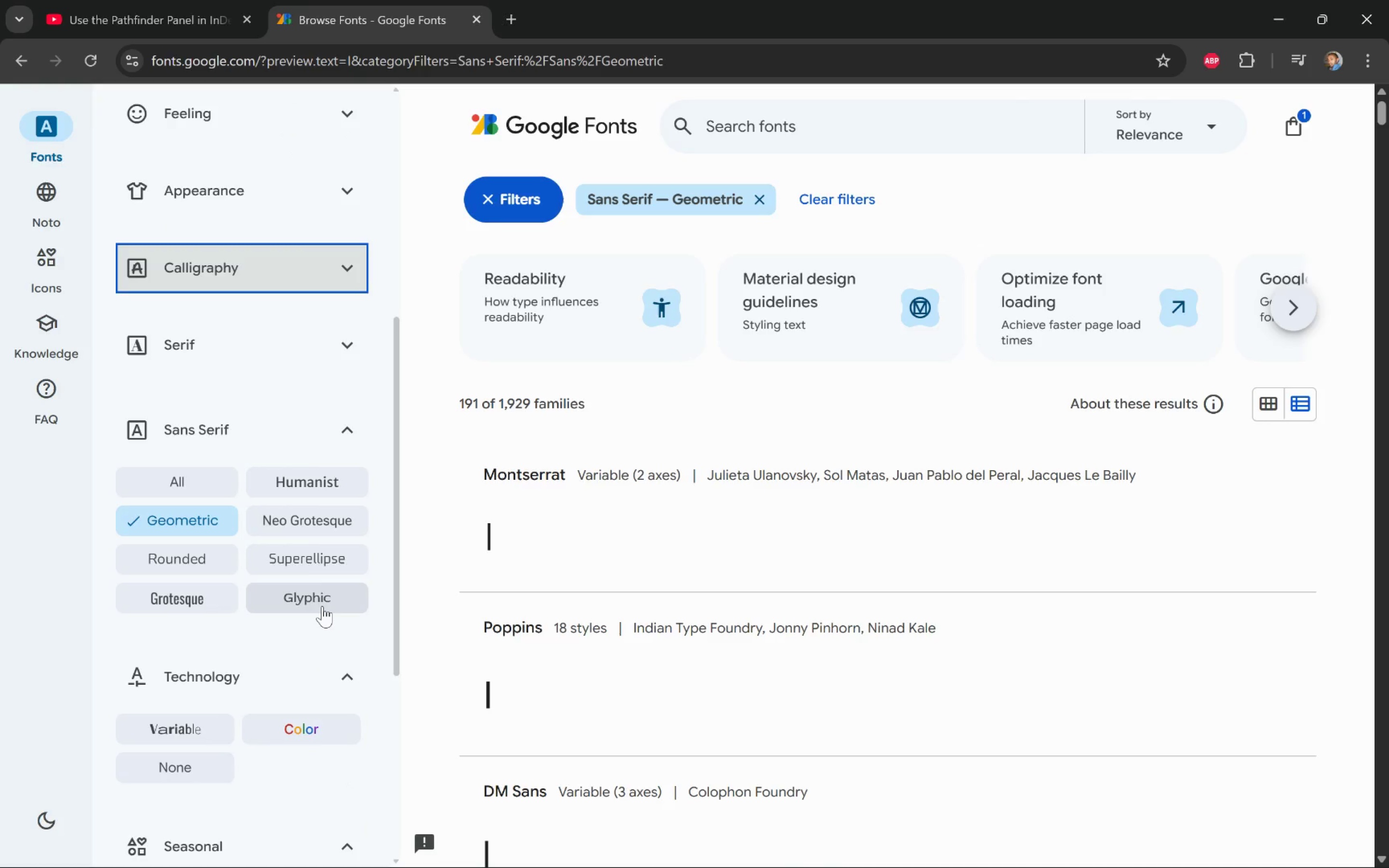 
left_click([322, 606])
 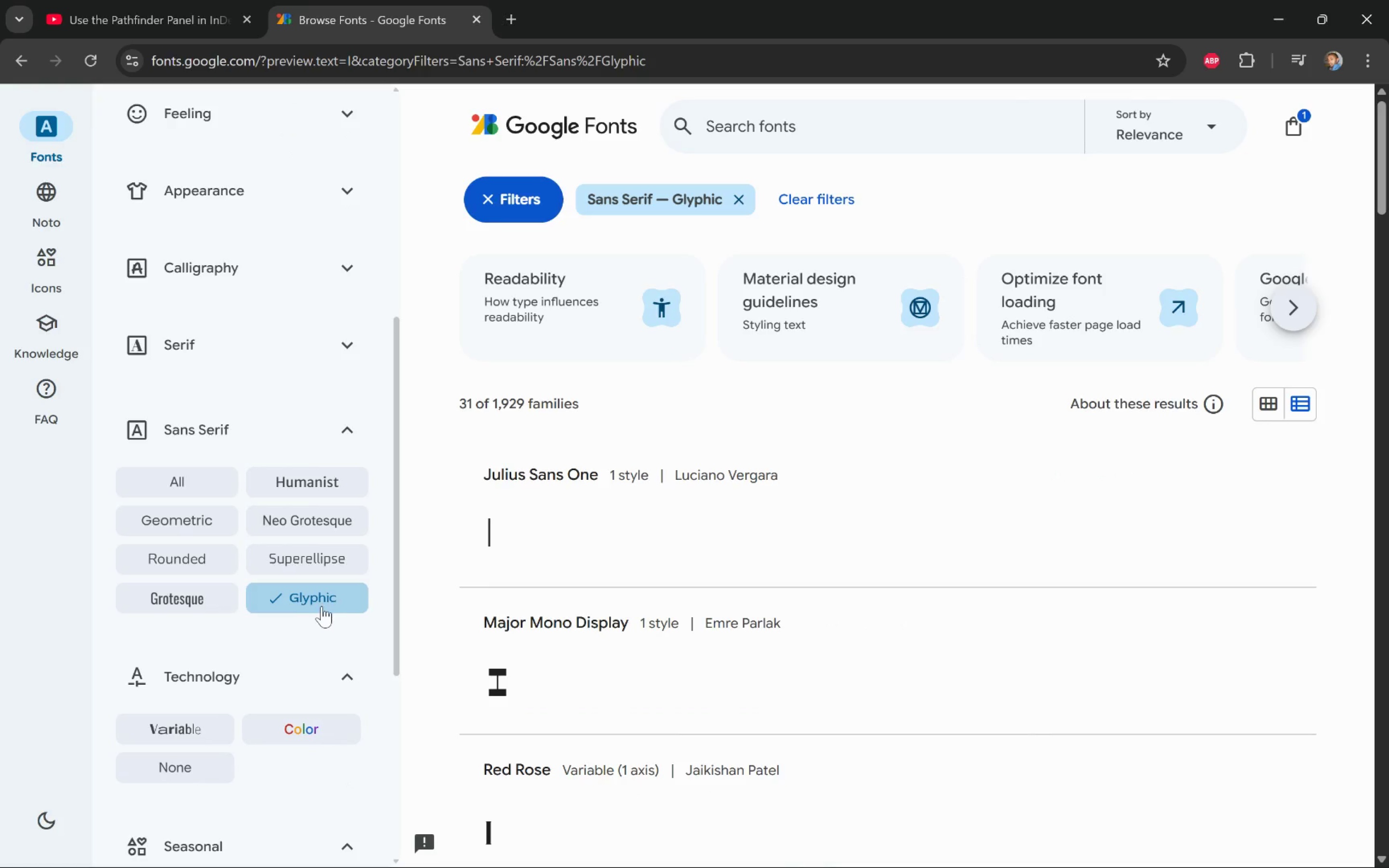 
scroll: coordinate [607, 667], scroll_direction: down, amount: 16.0
 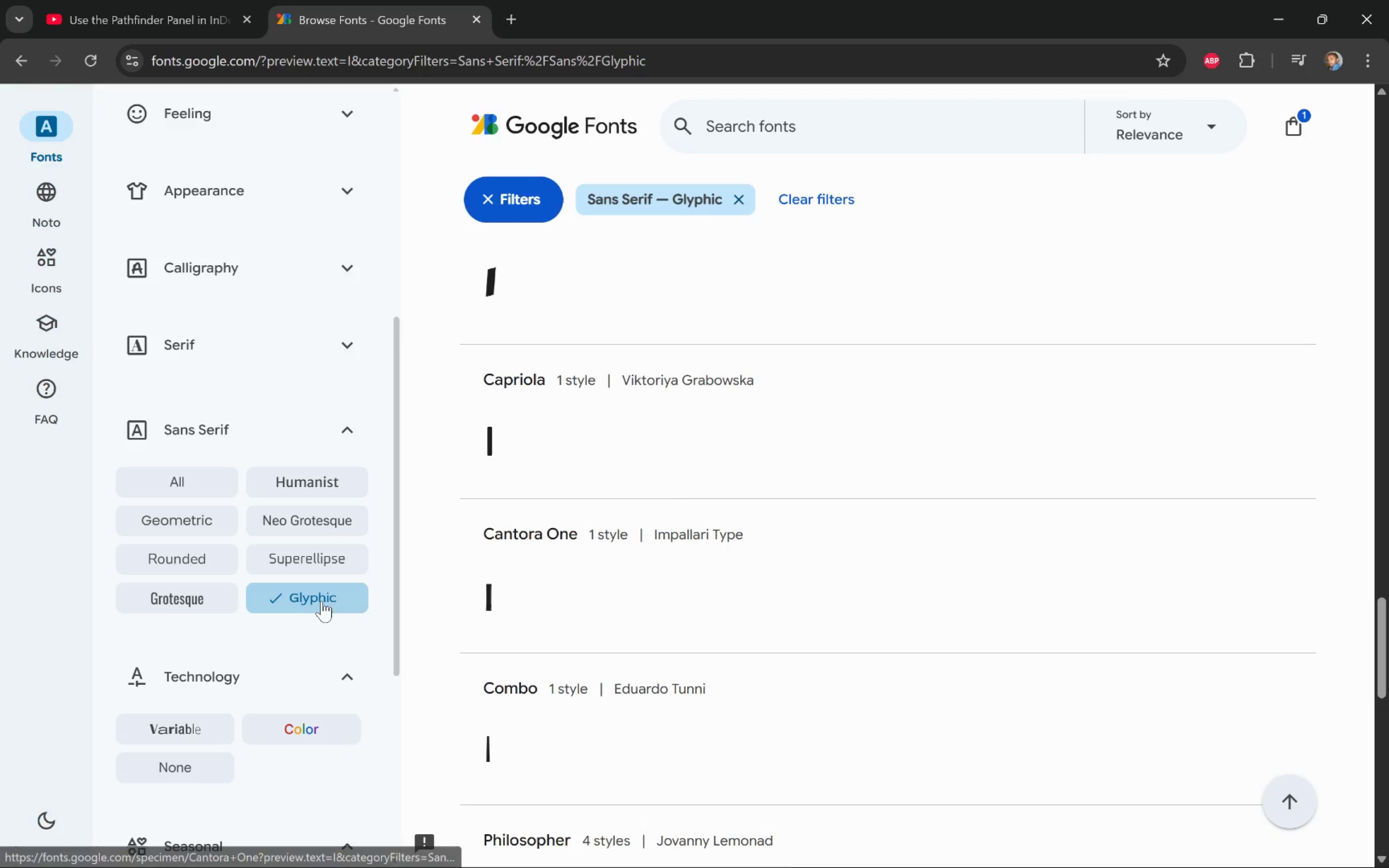 
left_click([316, 597])
 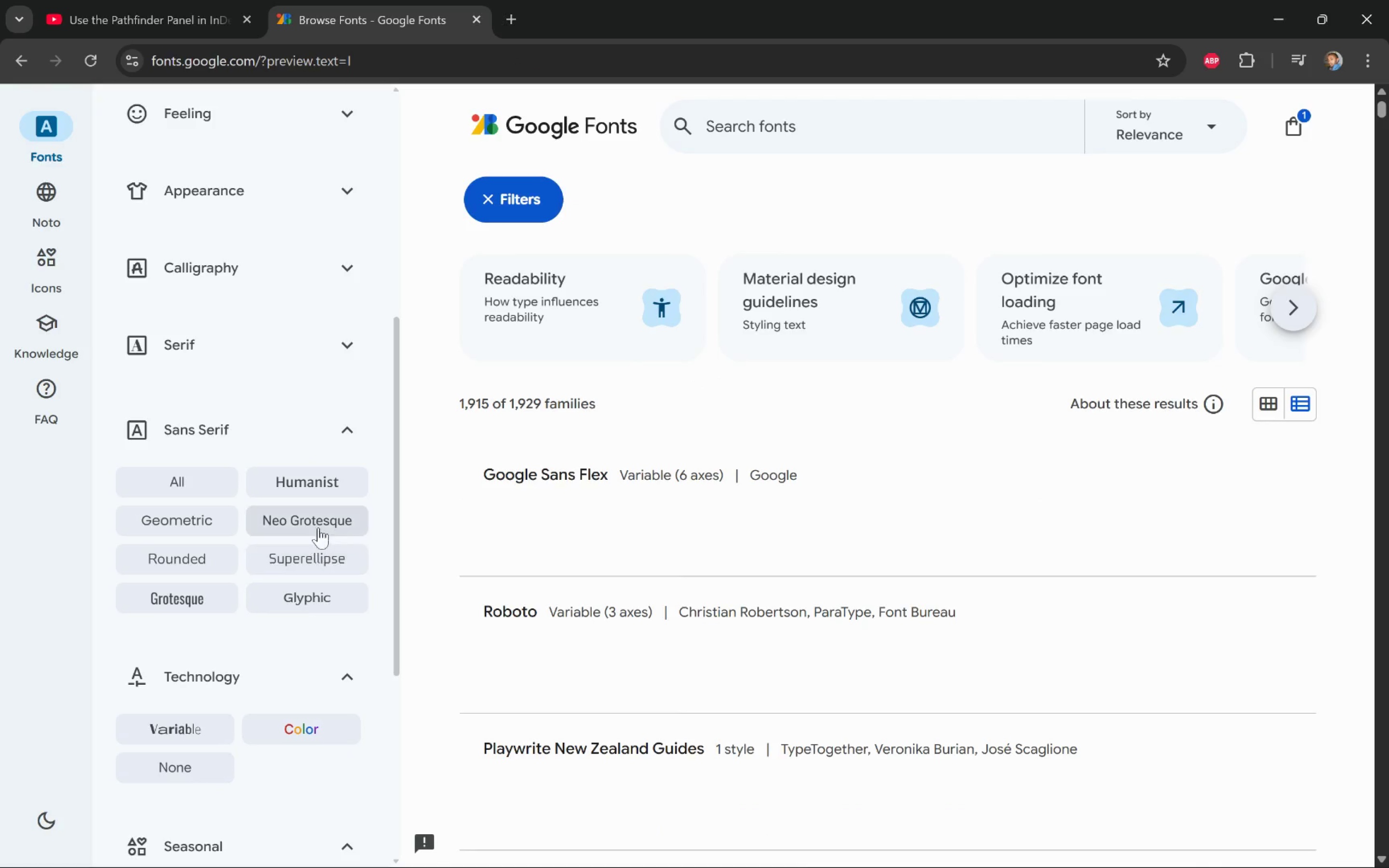 
left_click([318, 521])
 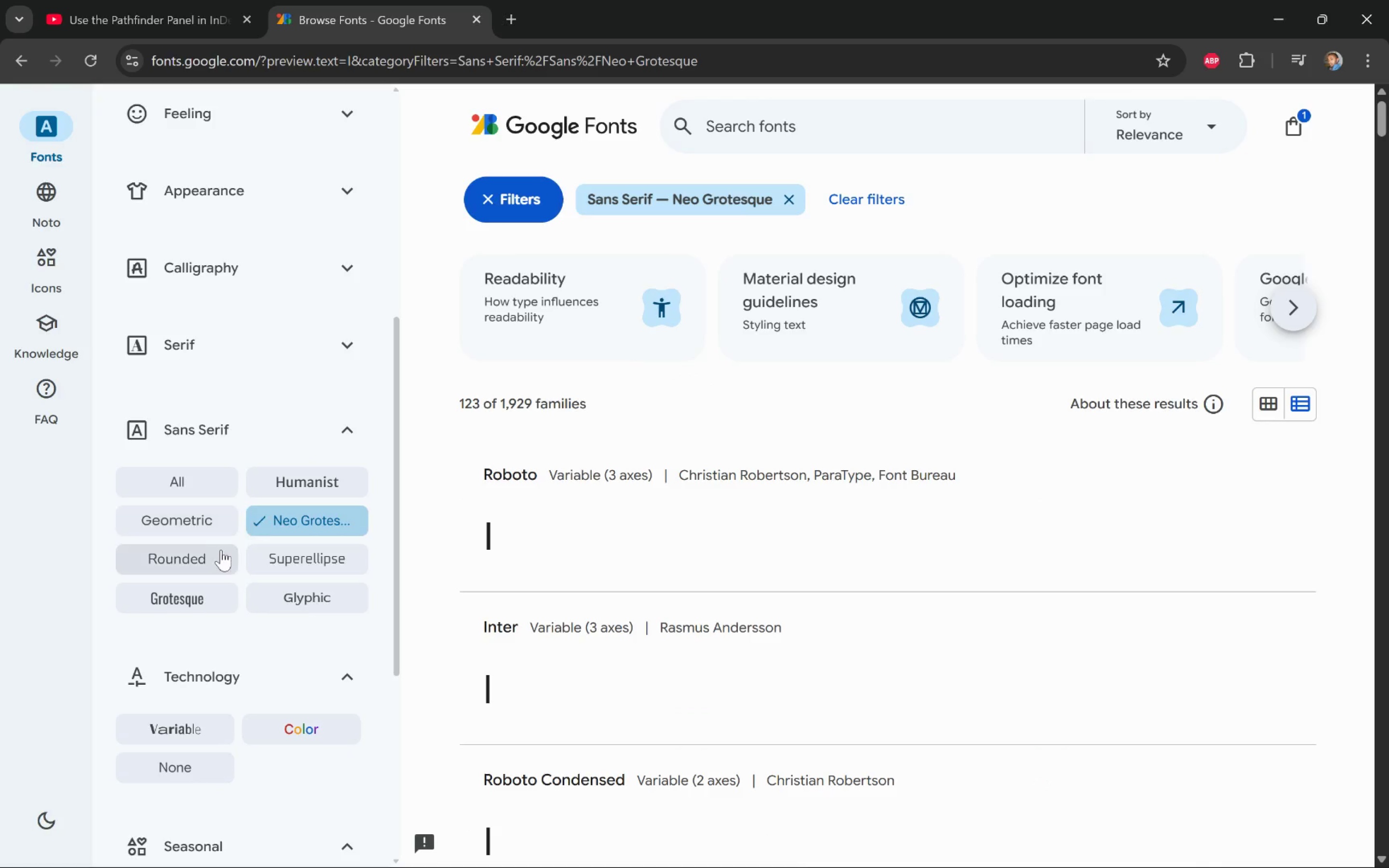 
left_click([203, 597])
 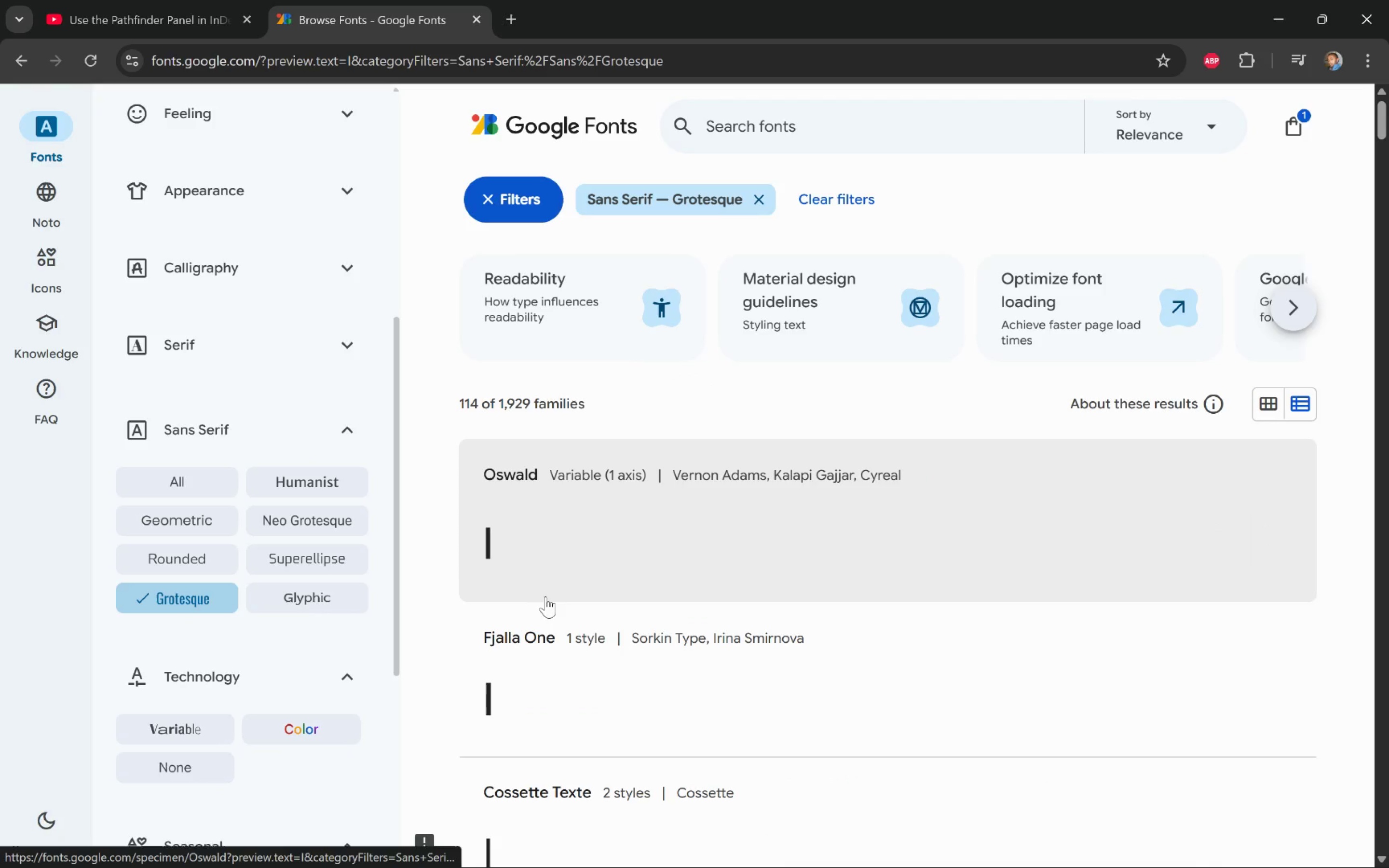 
scroll: coordinate [704, 598], scroll_direction: down, amount: 39.0
 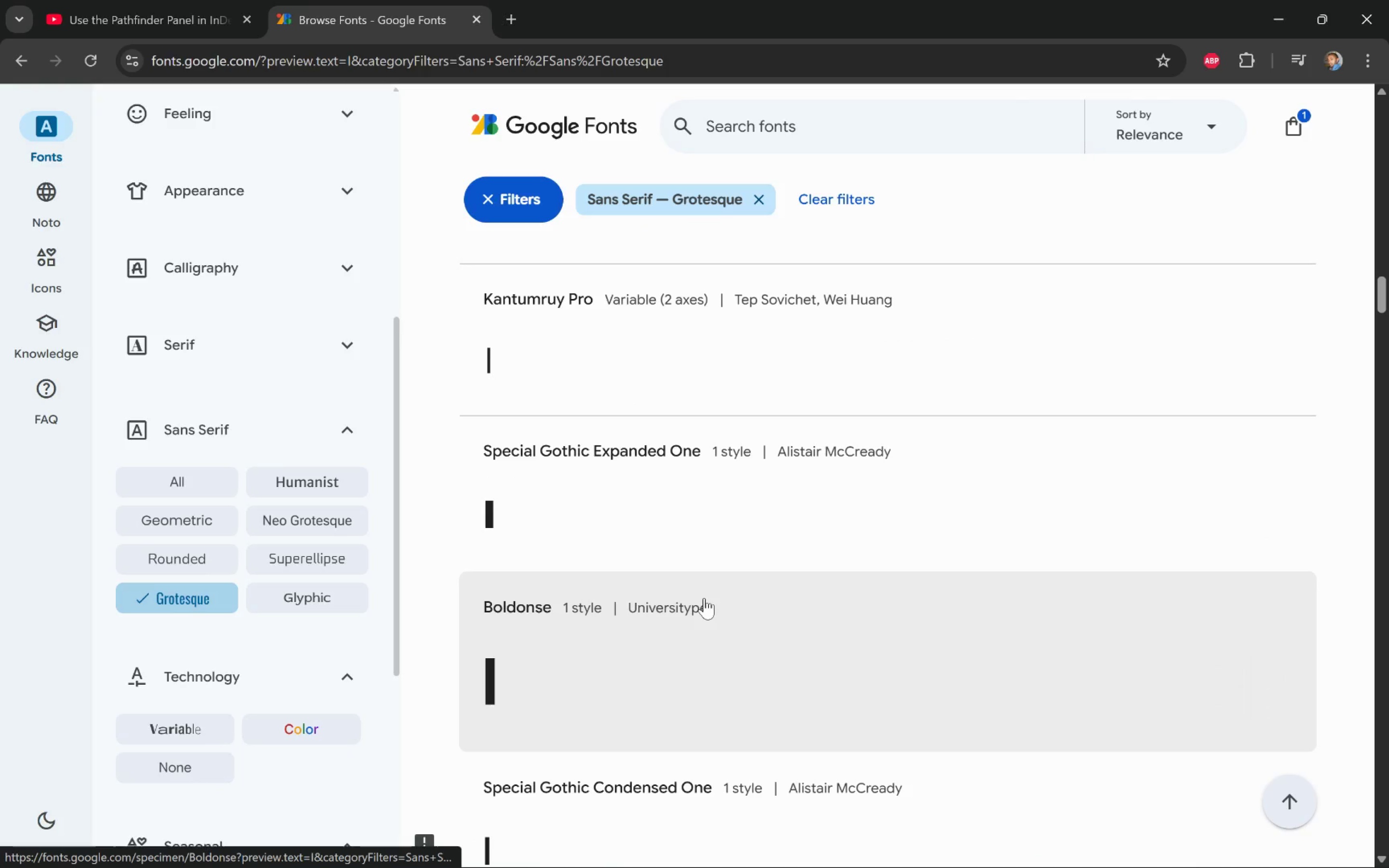 
scroll: coordinate [712, 596], scroll_direction: down, amount: 14.0
 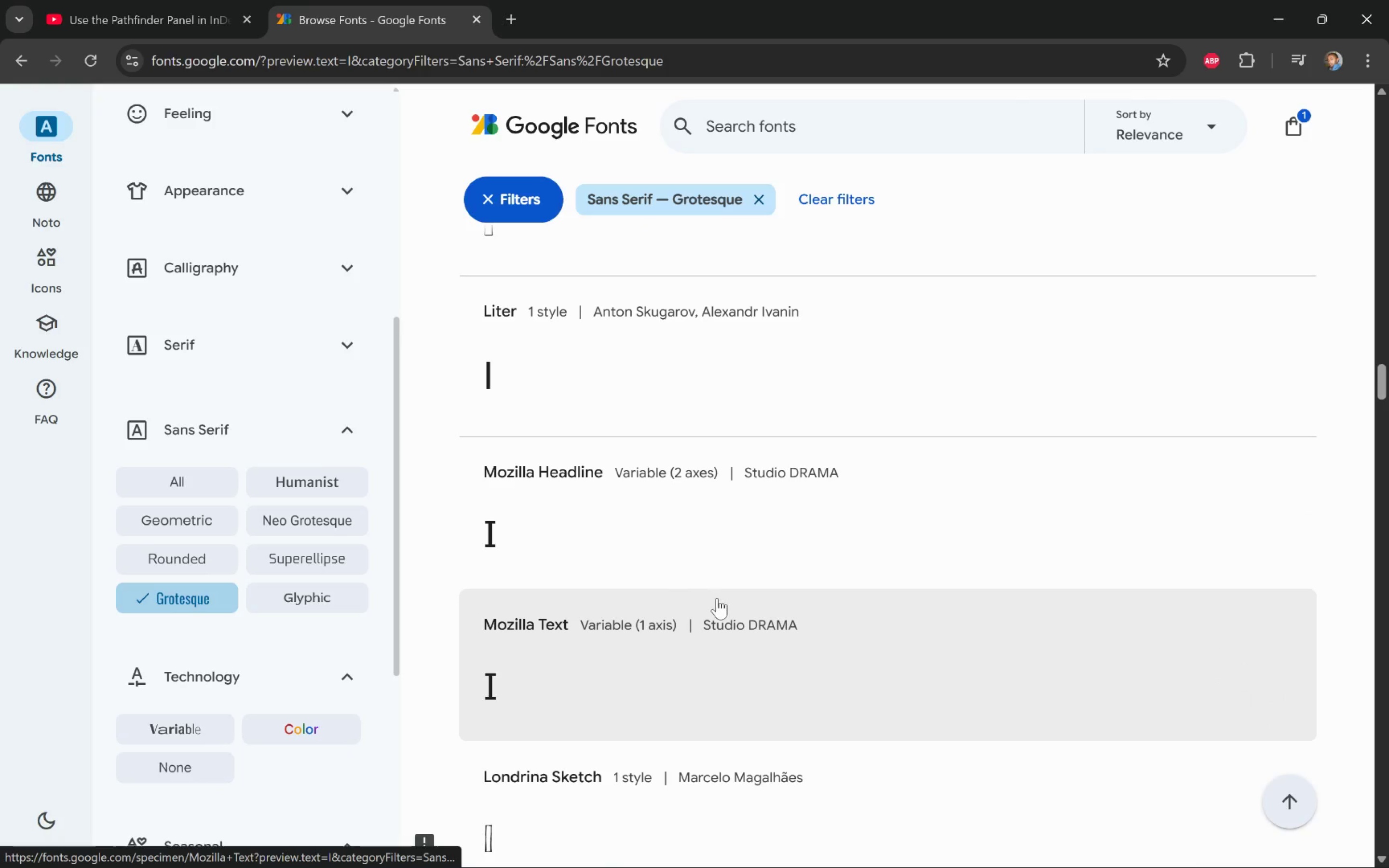 
key(Alt+Tab)
 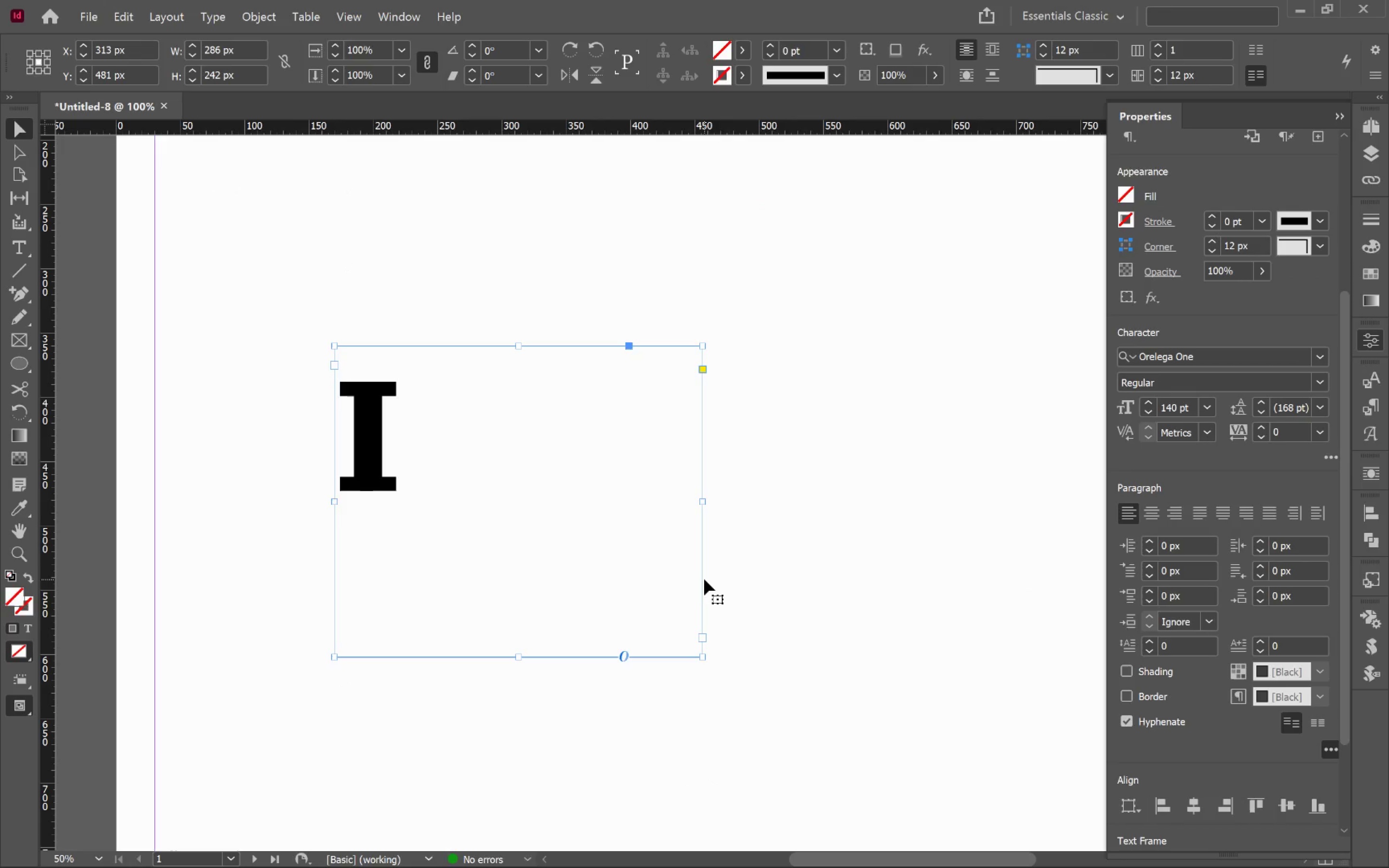 
key(Alt+Tab)
 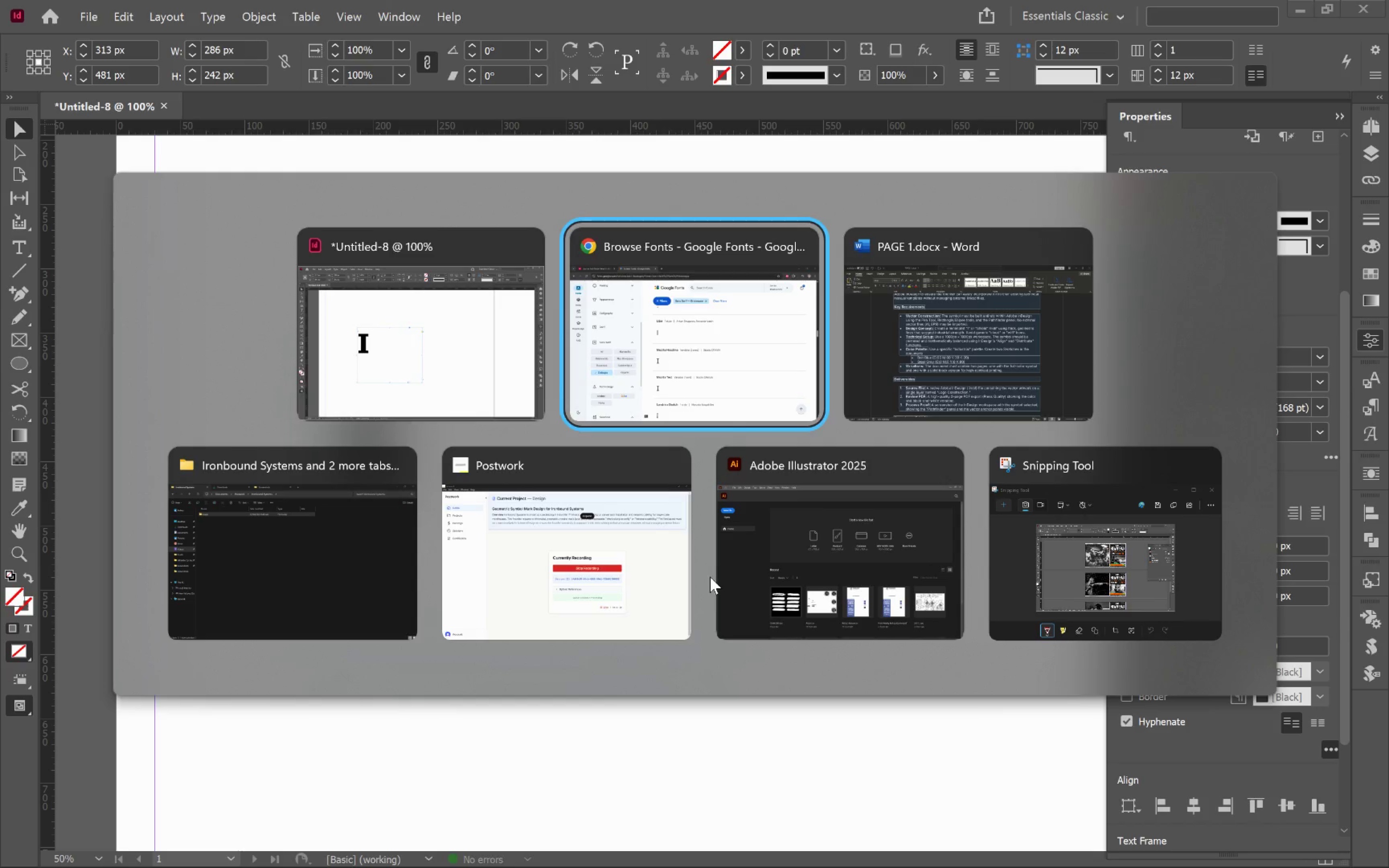 
key(Alt+Tab)
 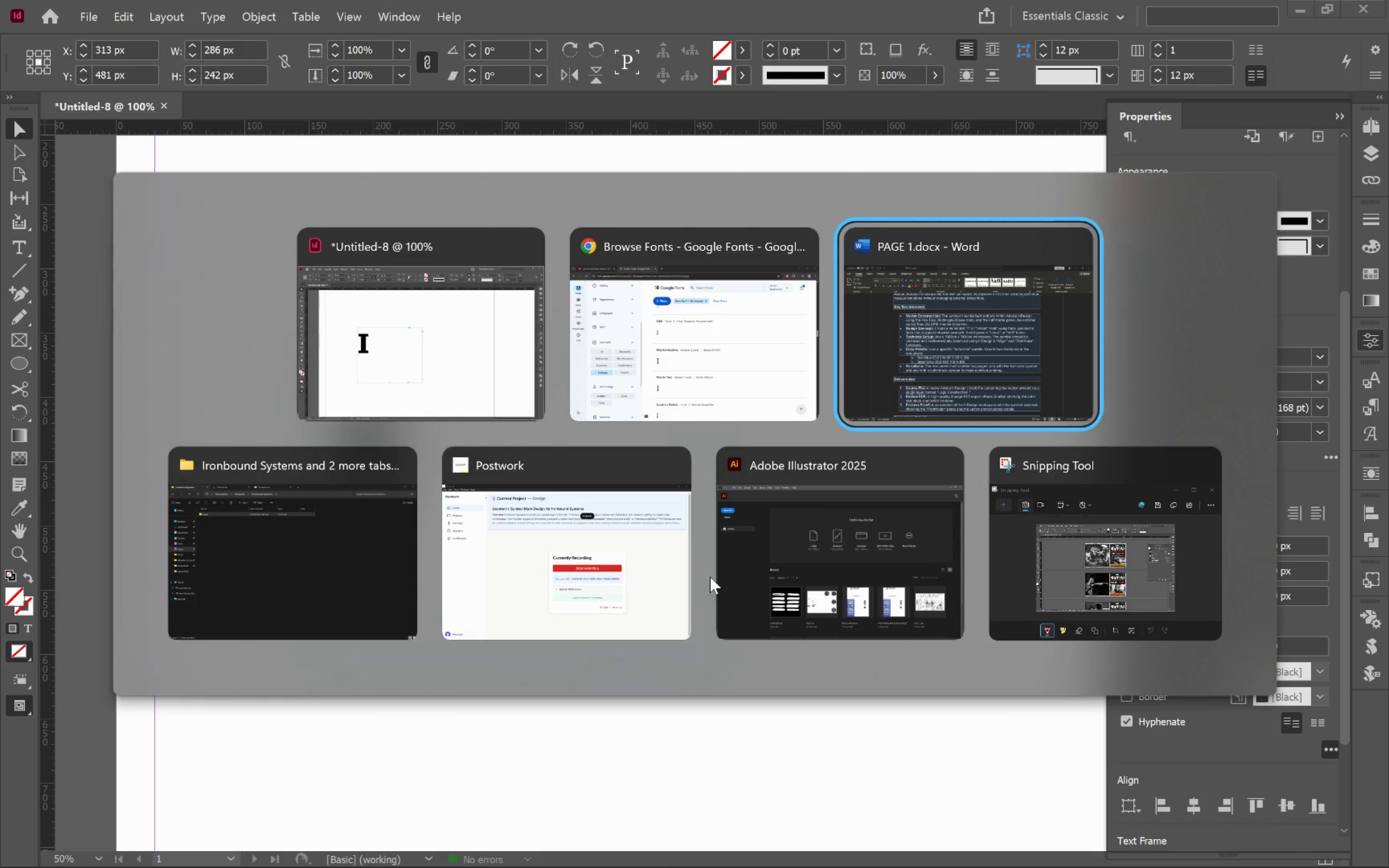 
key(Alt+Tab)
 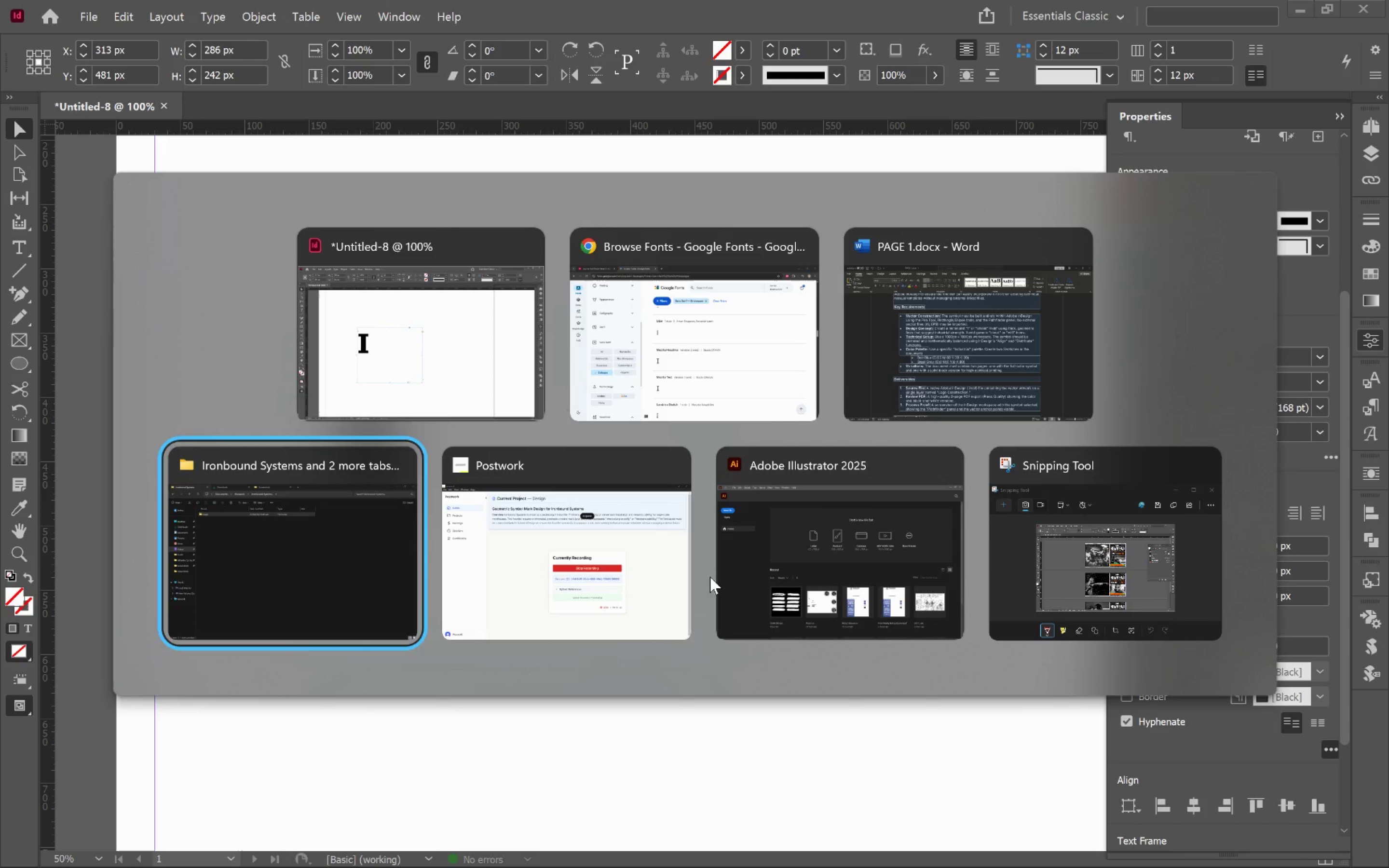 
key(Alt+Tab)